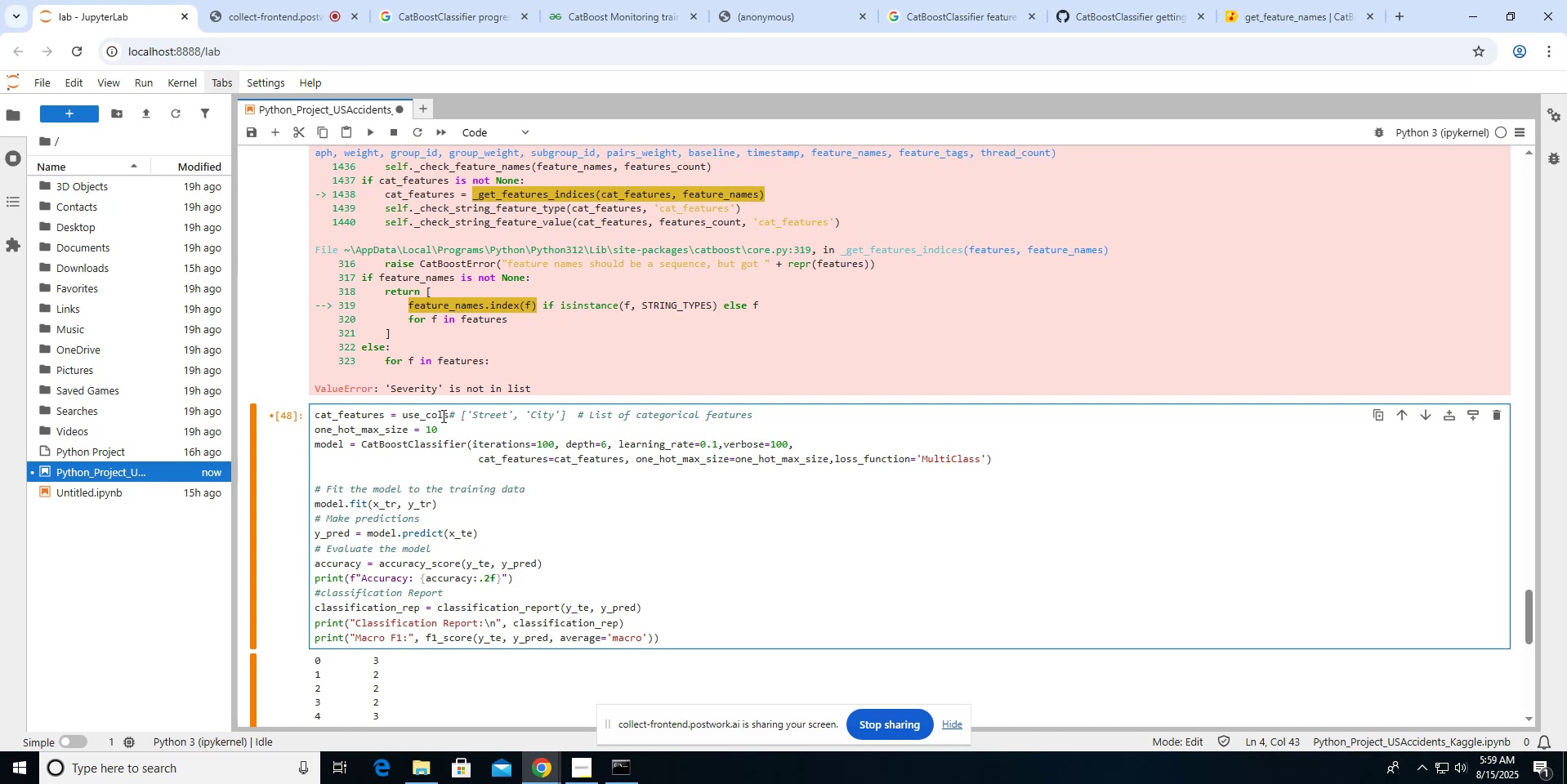 
left_click_drag(start_coordinate=[445, 416], to_coordinate=[400, 415])
 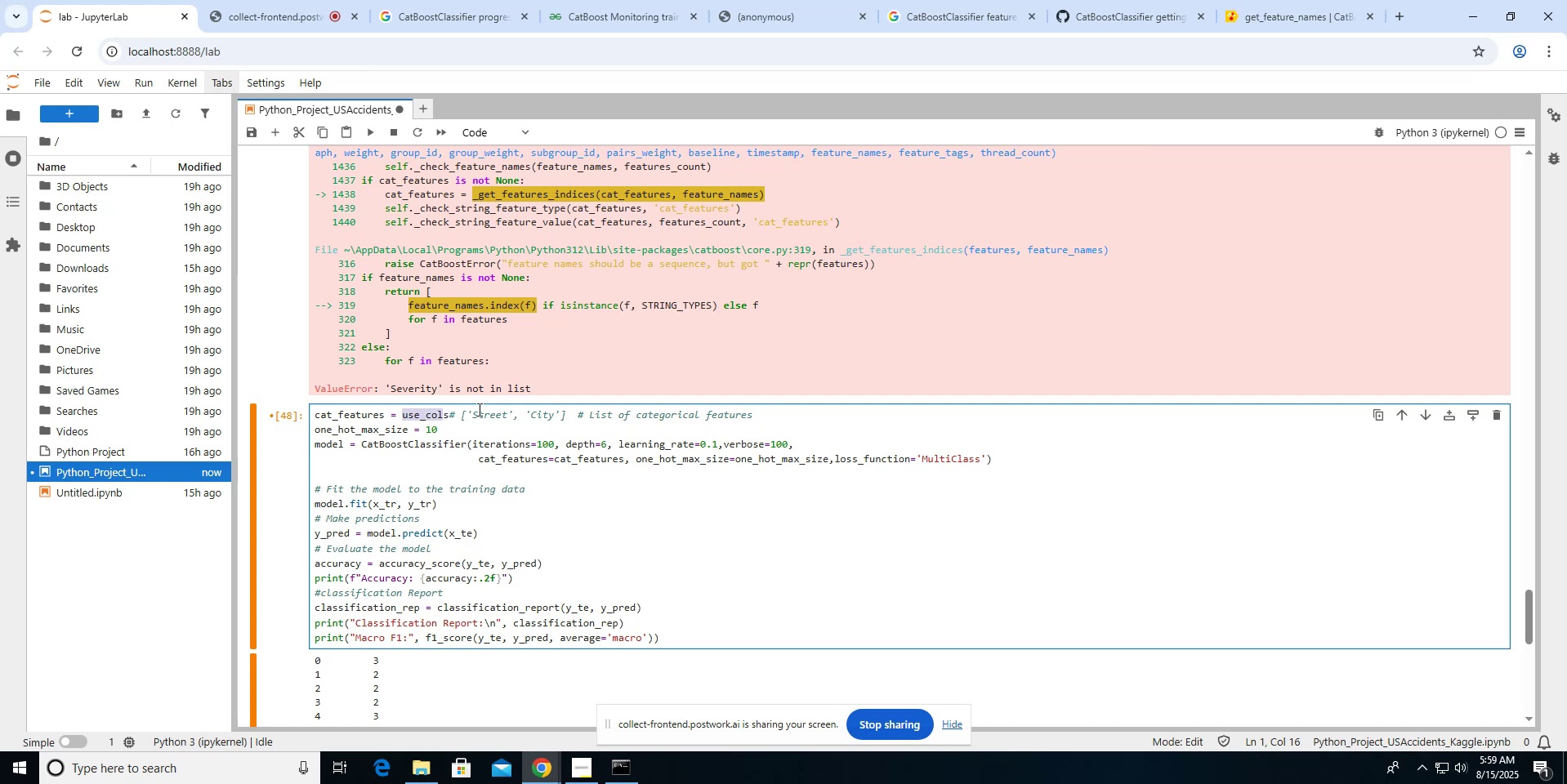 
key(Backspace)
 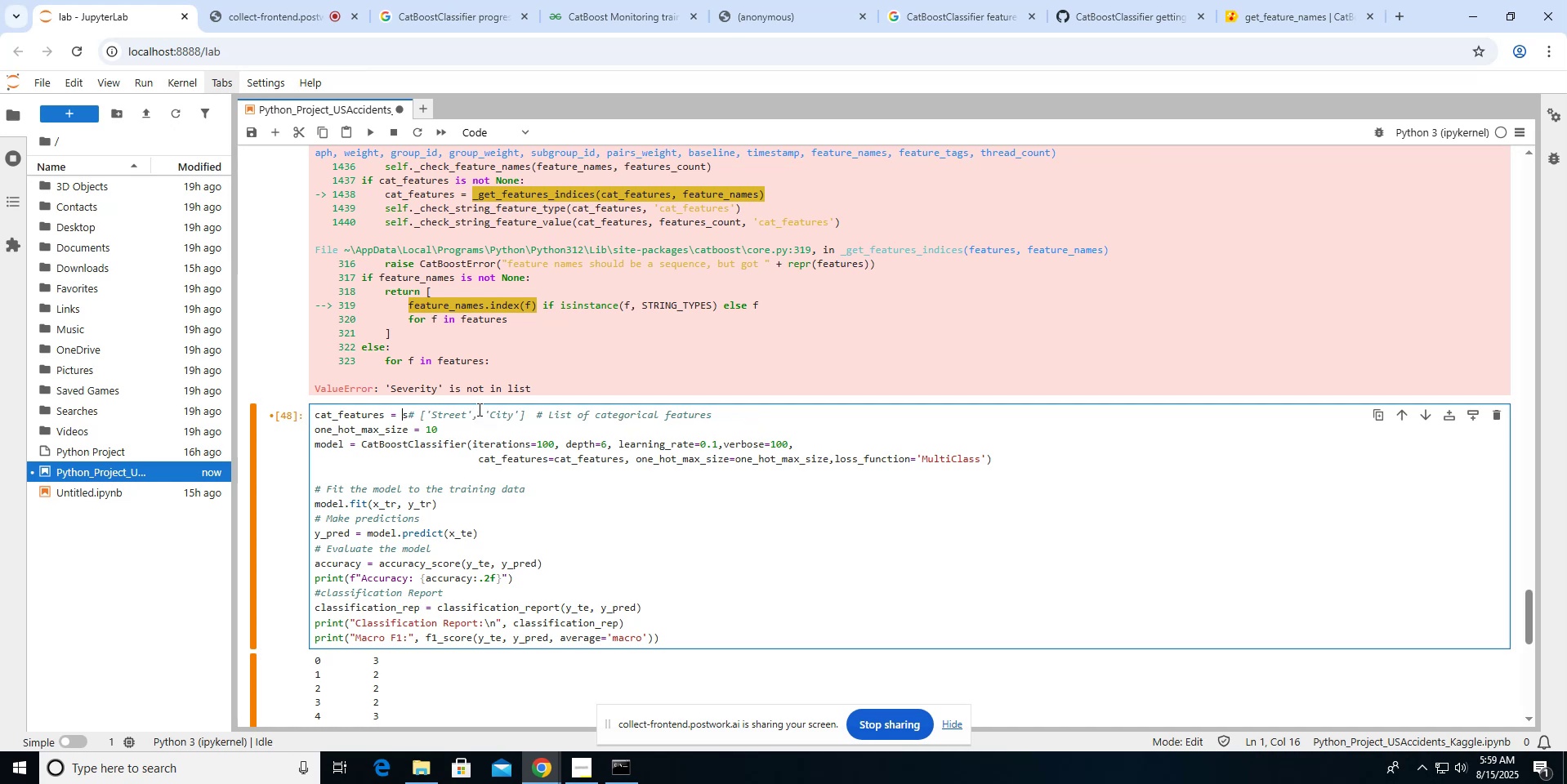 
key(ArrowRight)
 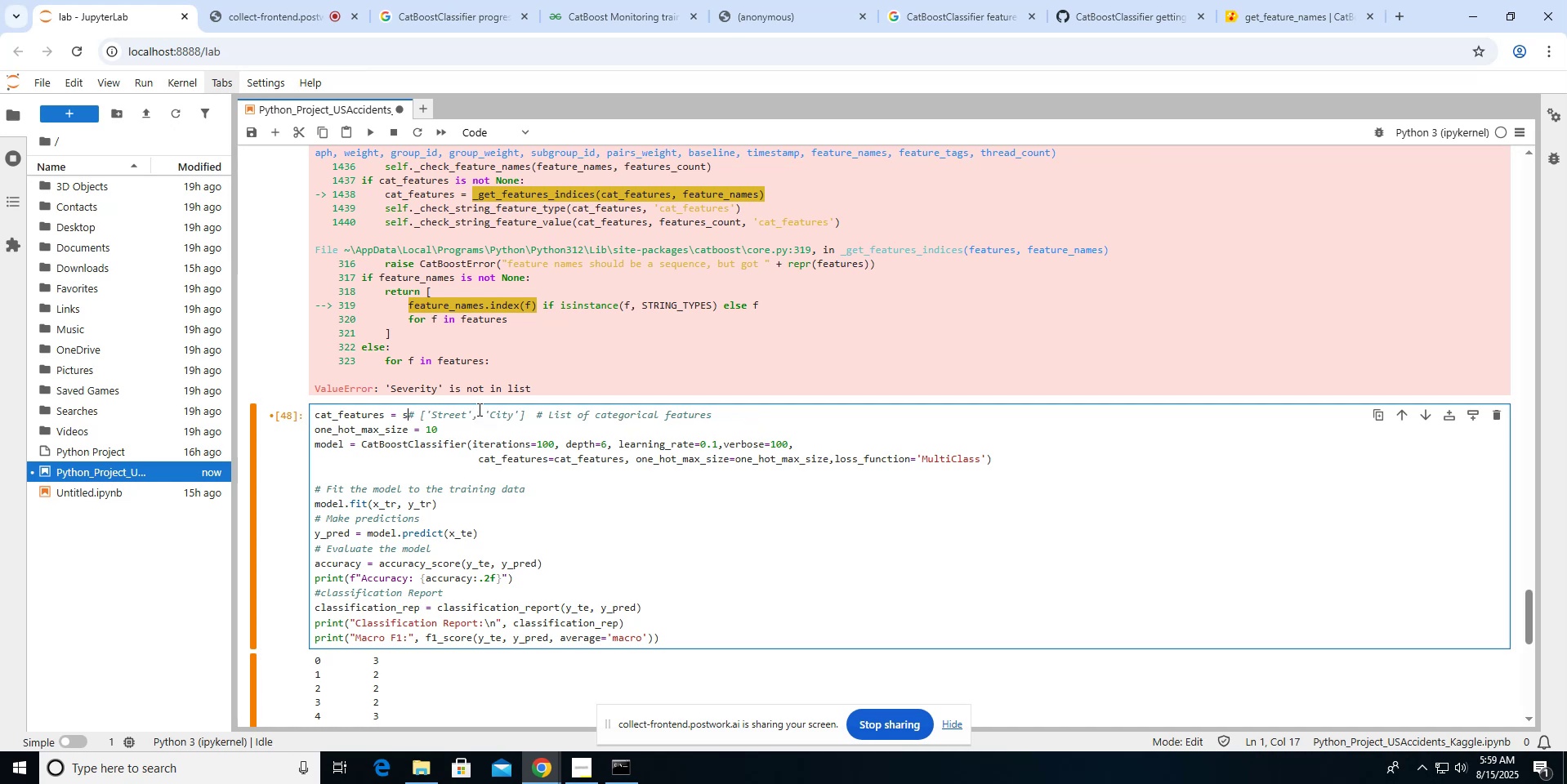 
key(Backspace)
type(x_tr.colusm)
key(Backspace)
key(Backspace)
type(mns)
 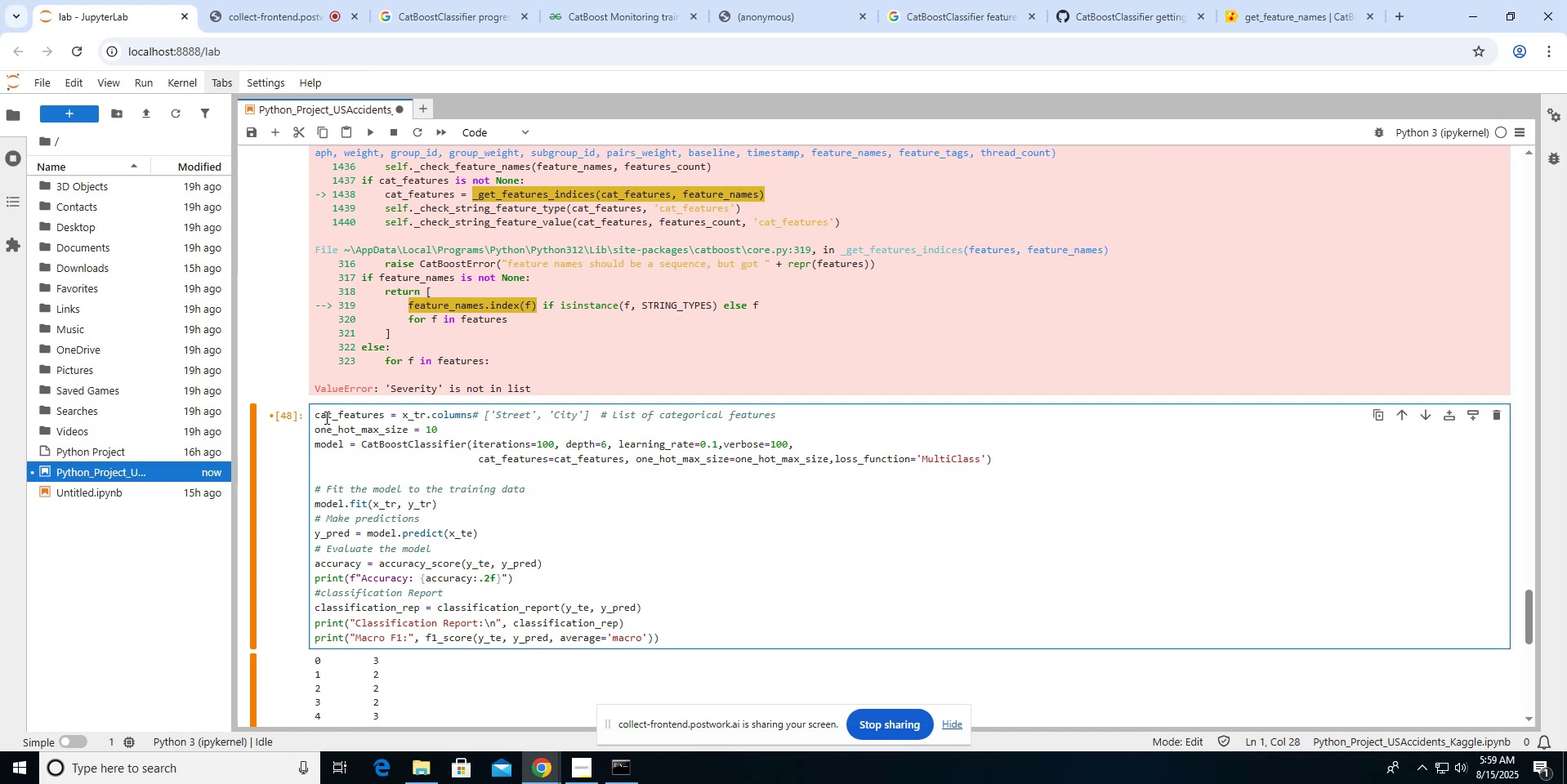 
left_click_drag(start_coordinate=[314, 415], to_coordinate=[663, 638])
 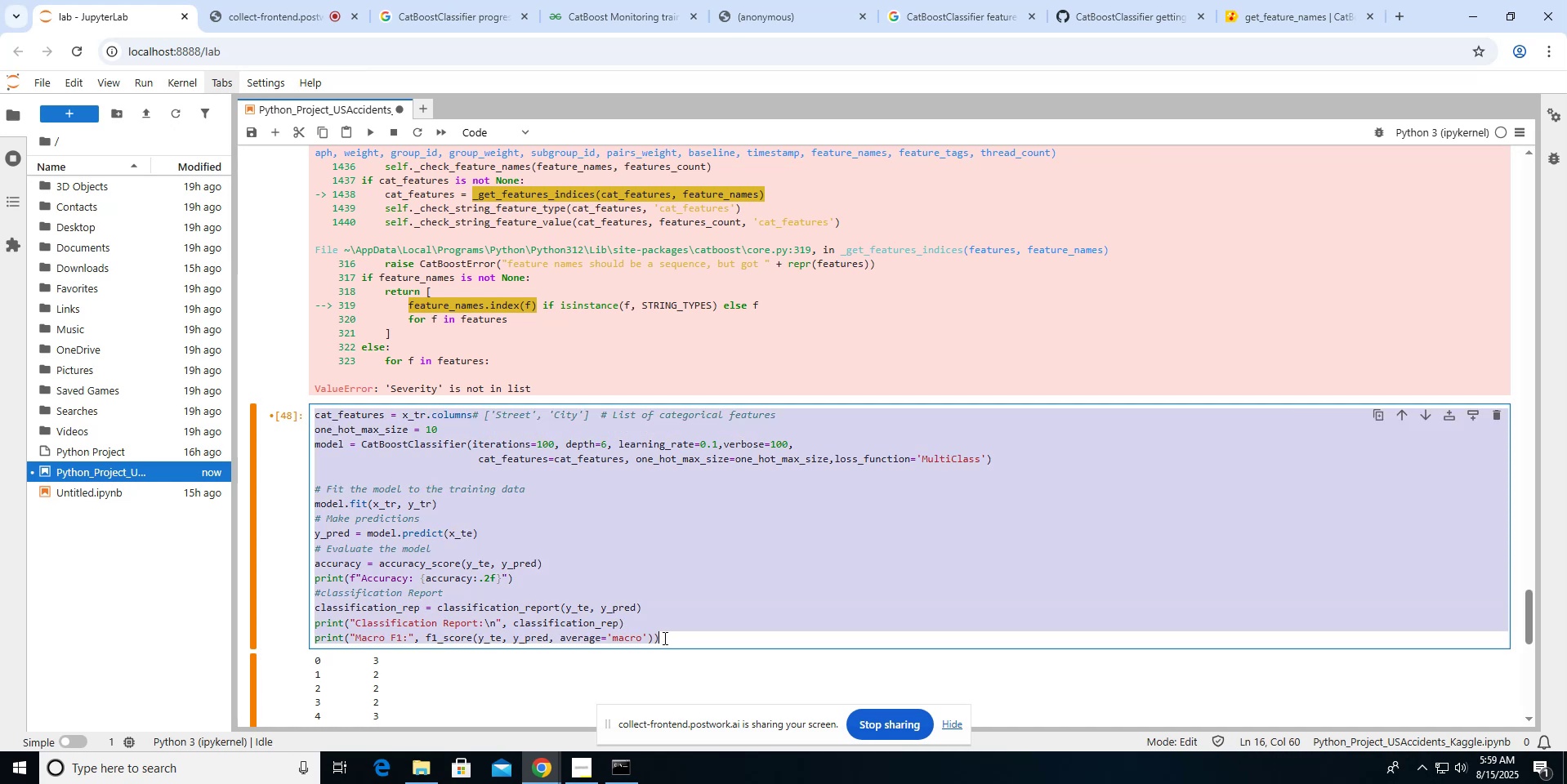 
hold_key(key=ControlLeft, duration=0.6)
 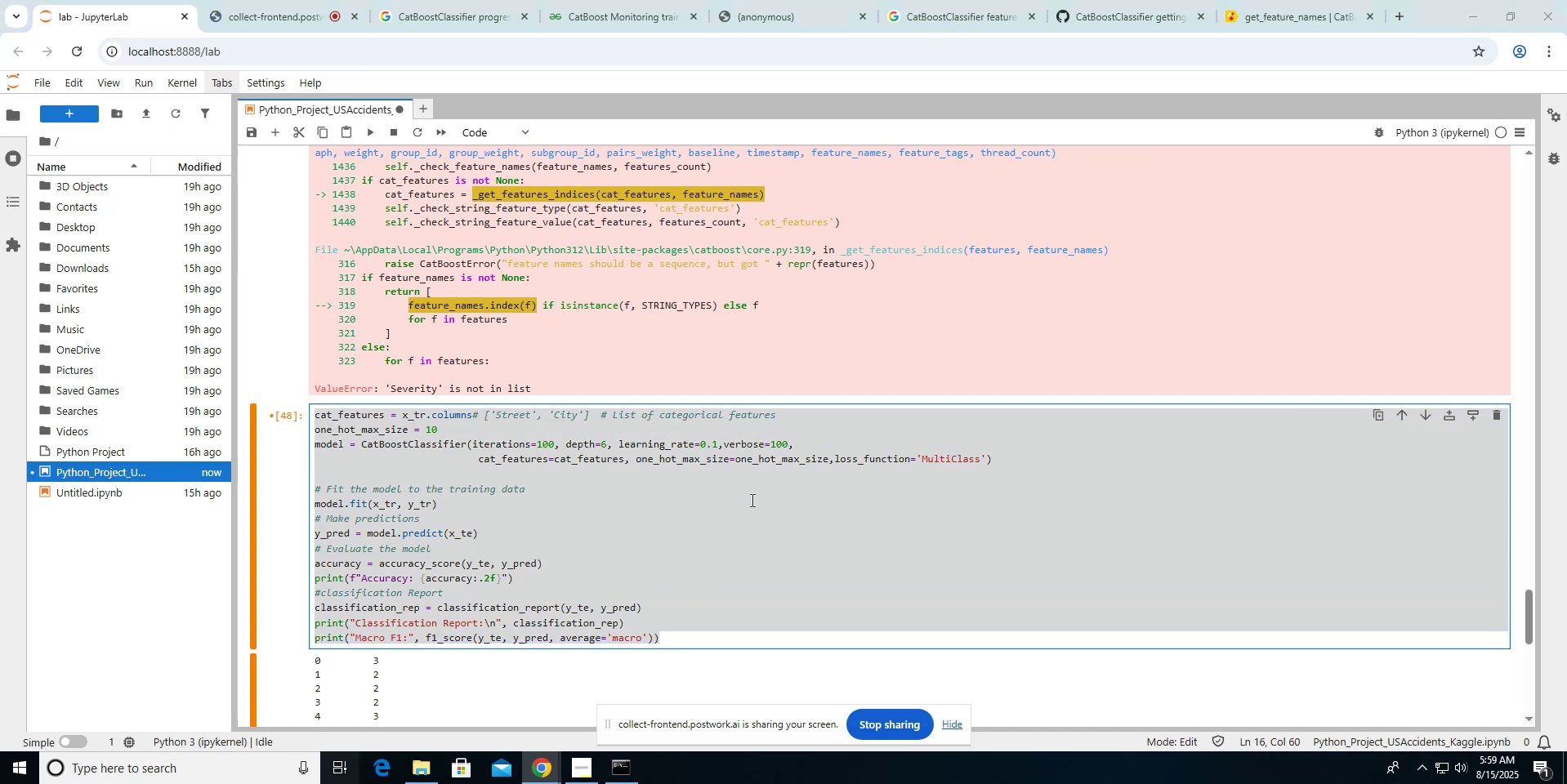 
hold_key(key=C, duration=0.43)
 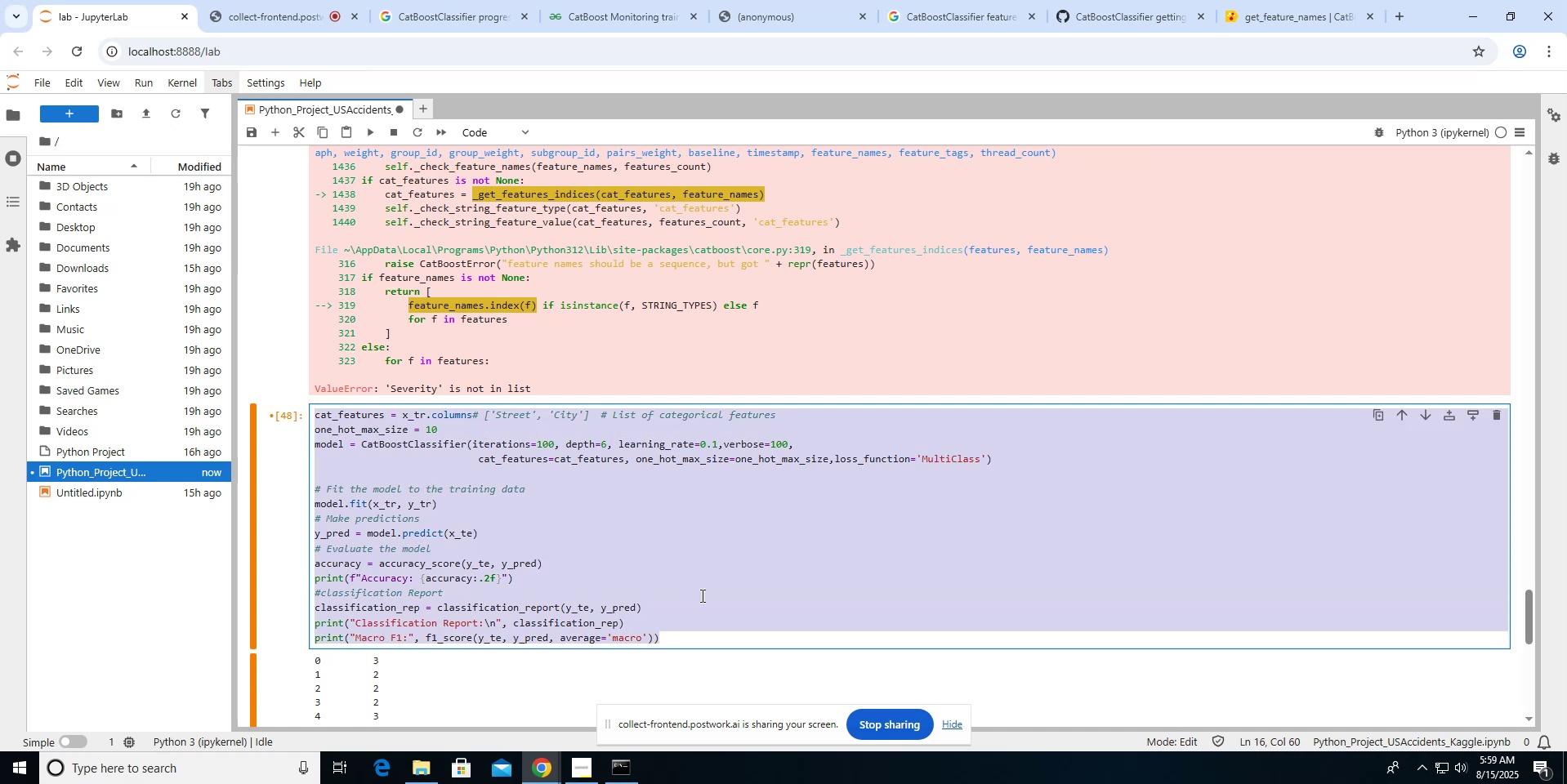 
key(Meta+Tab)
 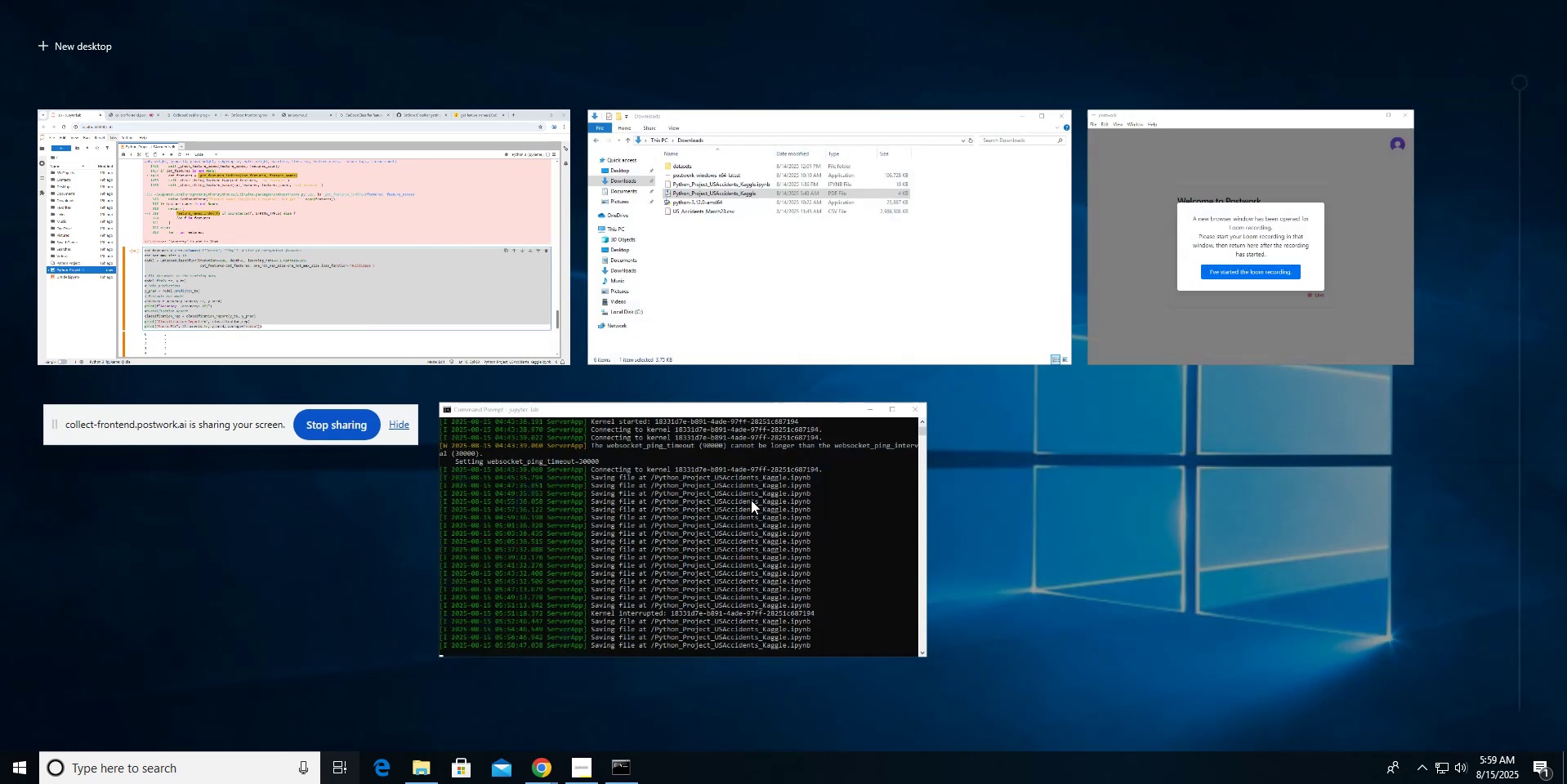 
key(Meta+MetaLeft)
 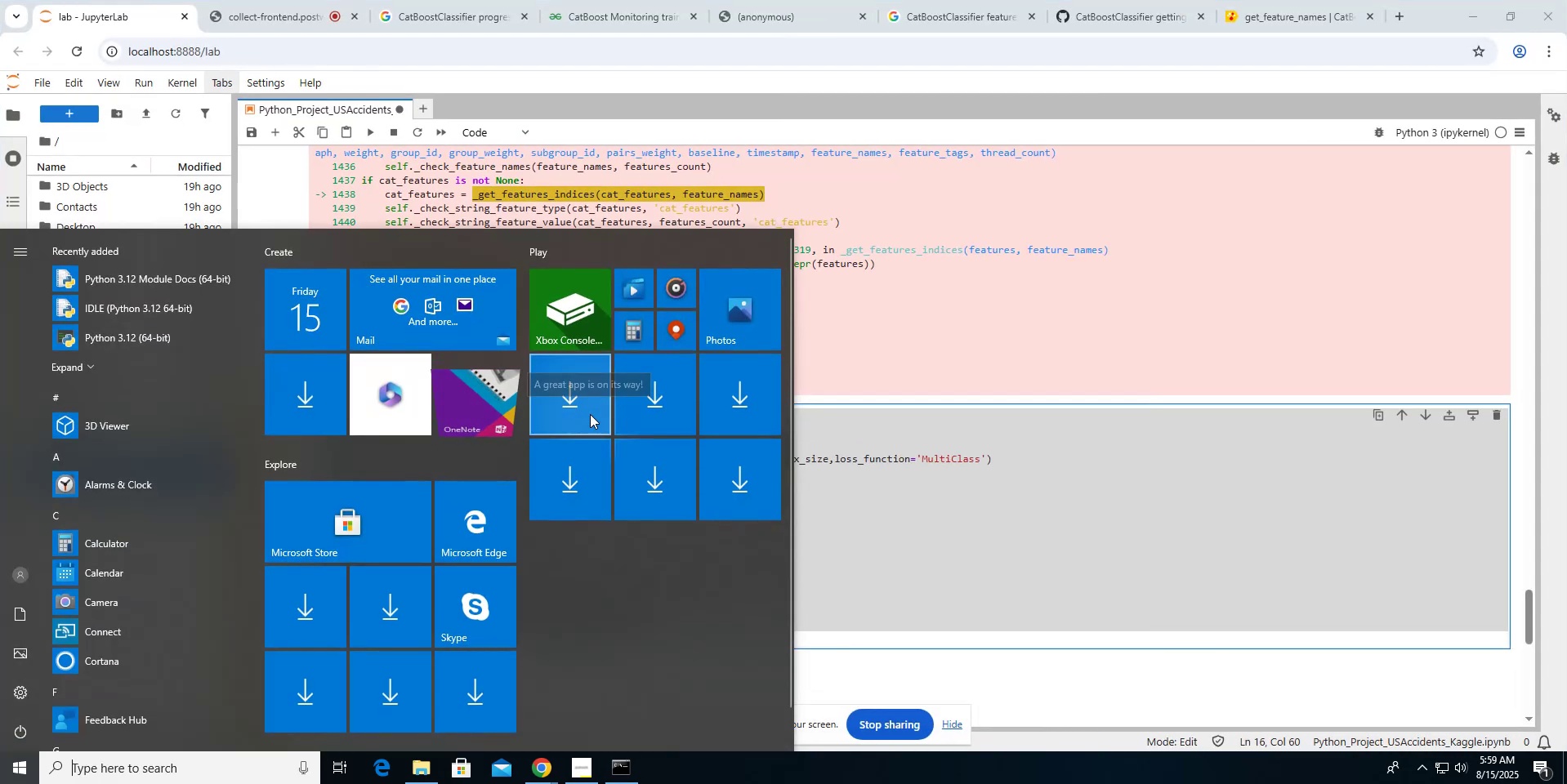 
key(Meta+MetaLeft)
 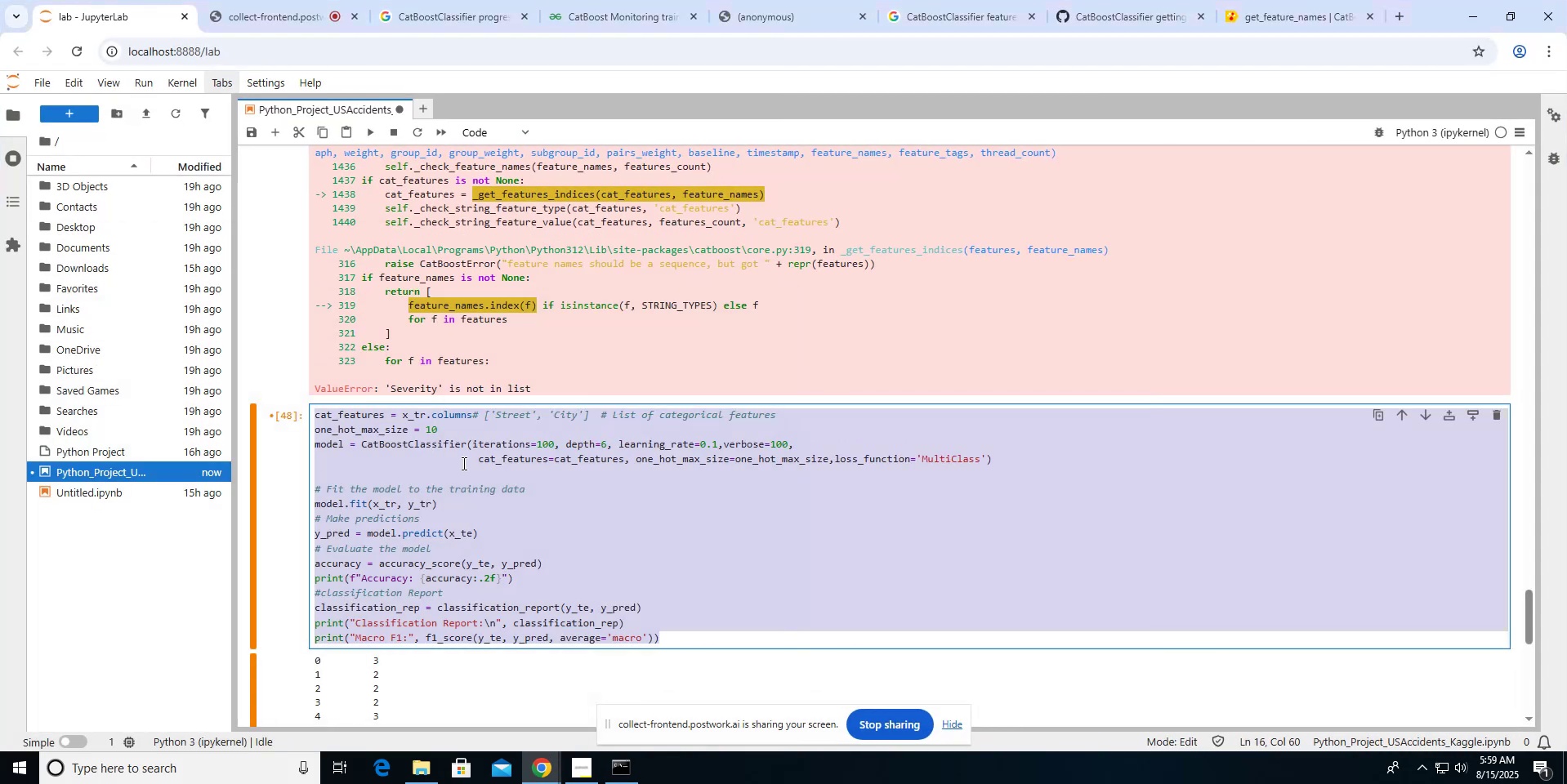 
left_click([458, 466])
 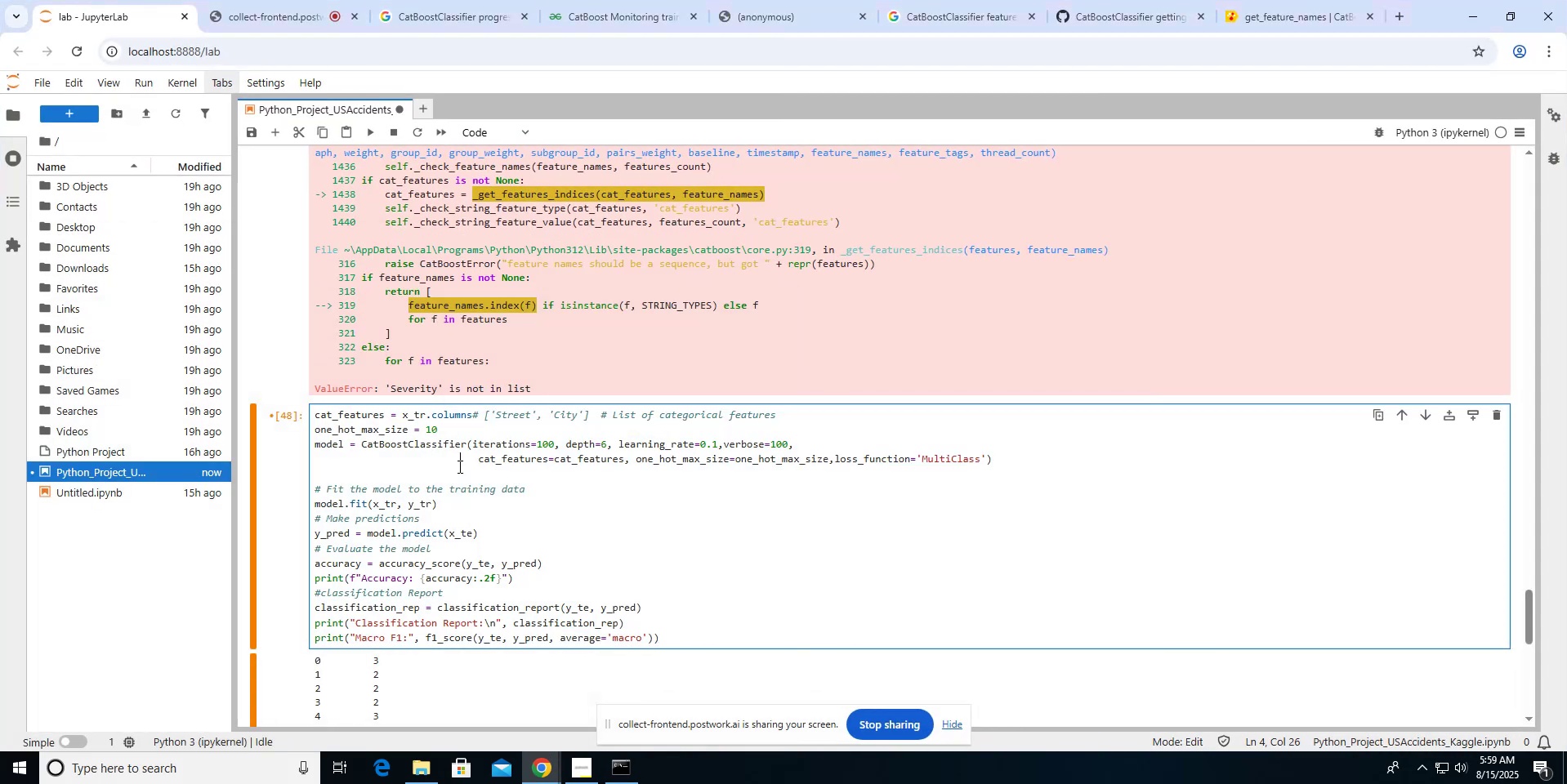 
key(Shift+Enter)
 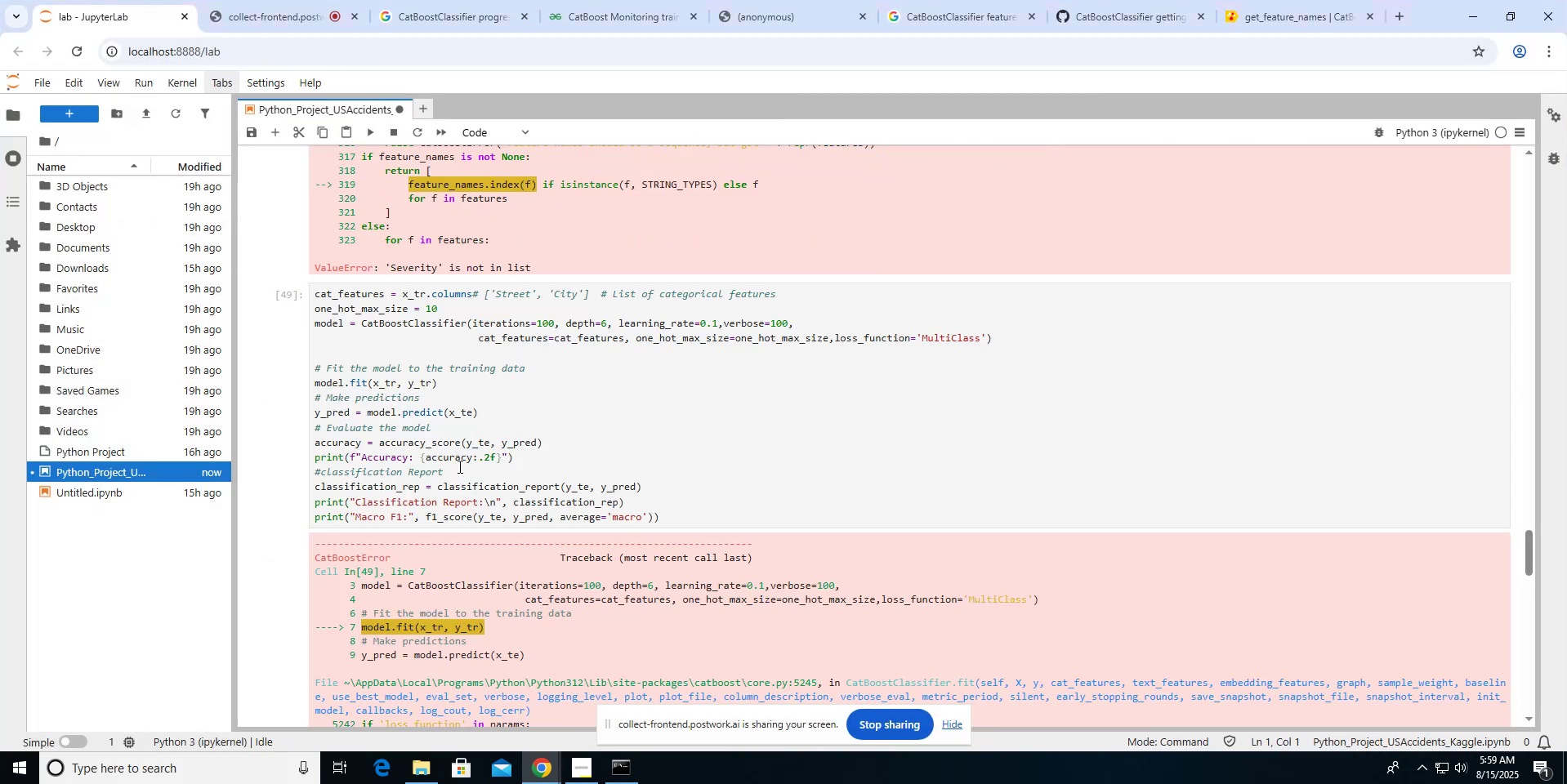 
scroll: coordinate [458, 466], scroll_direction: down, amount: 17.0
 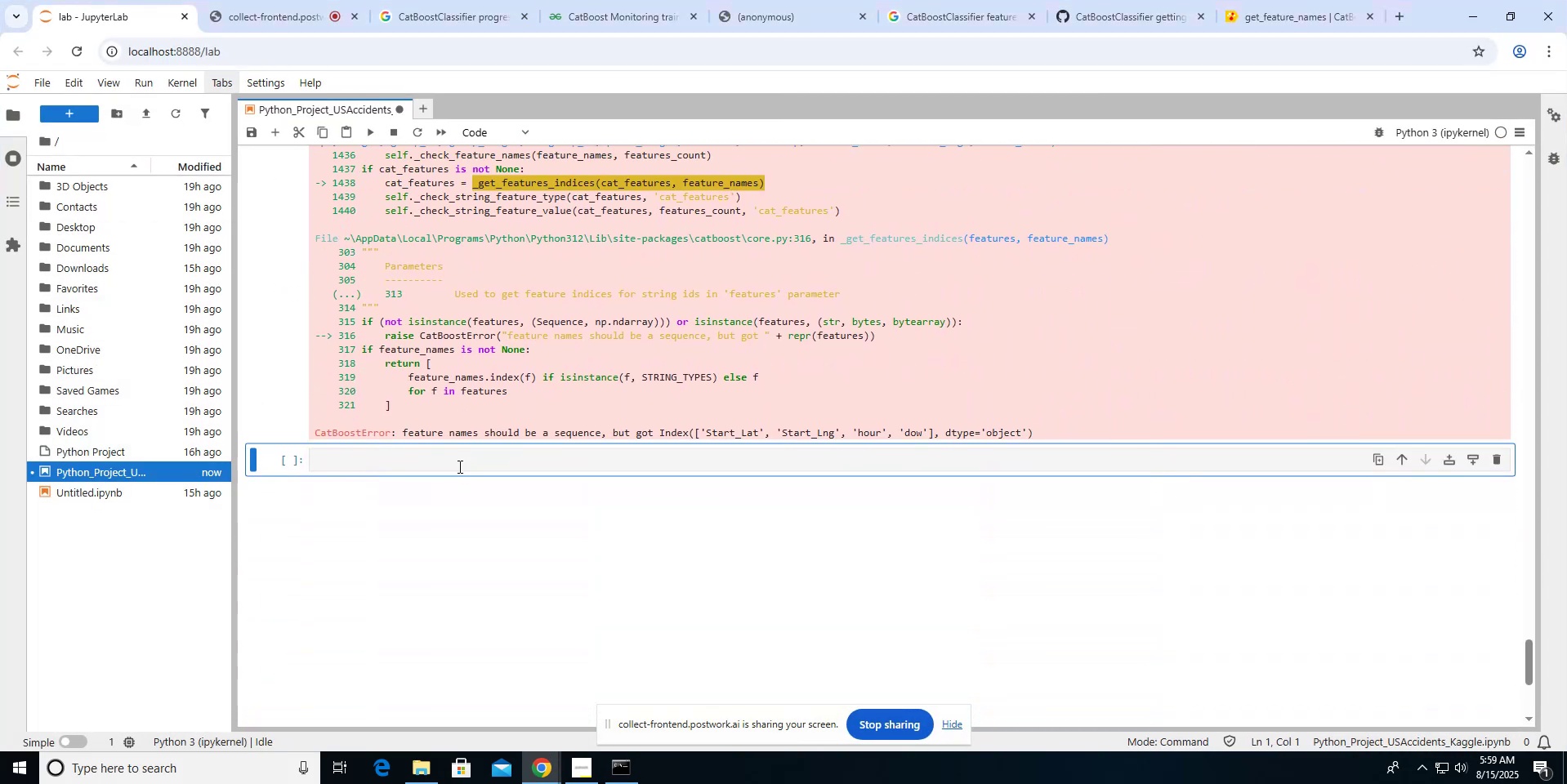 
scroll: coordinate [458, 466], scroll_direction: up, amount: 3.0
 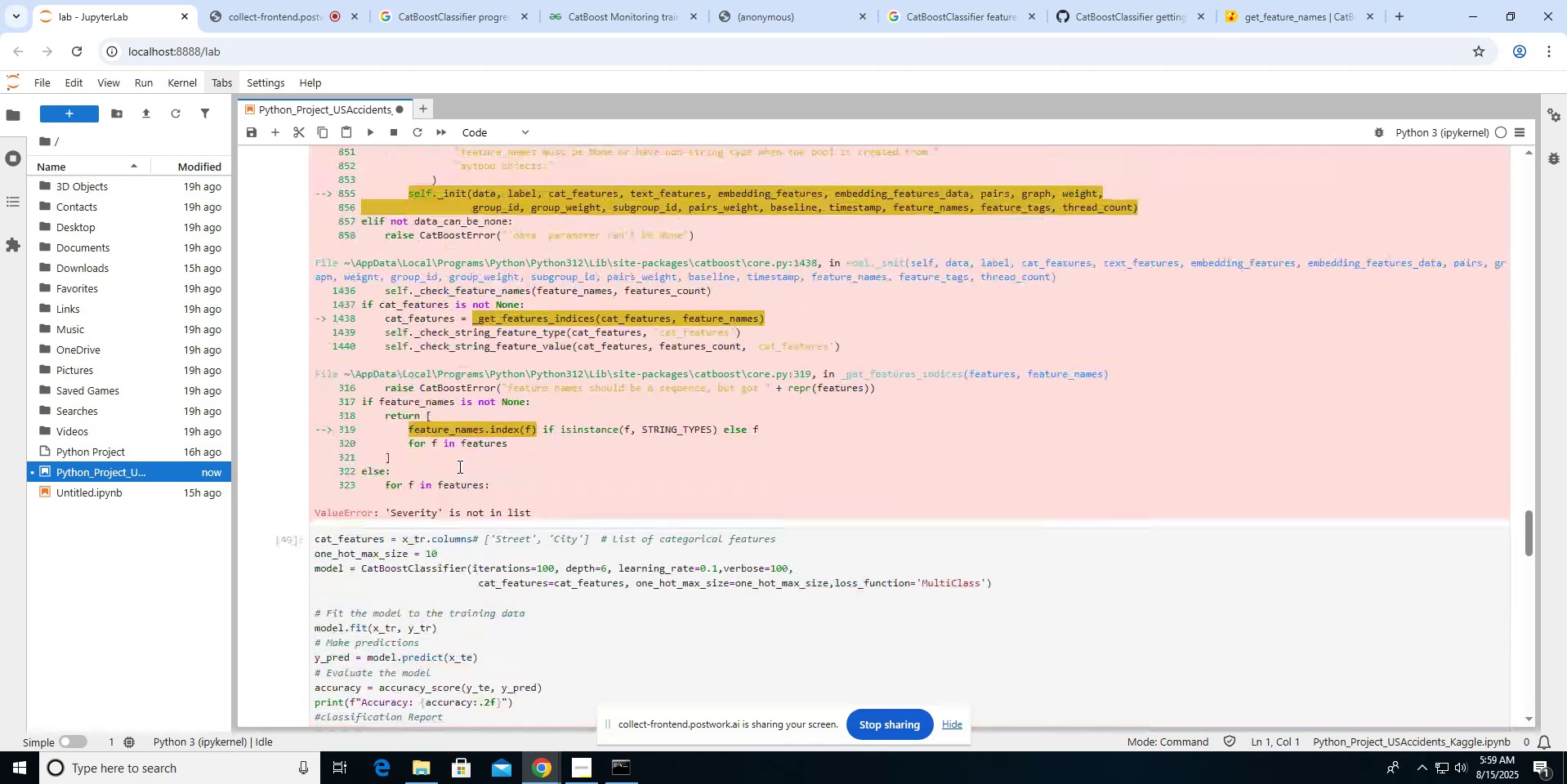 
scroll: coordinate [458, 466], scroll_direction: down, amount: 4.0
 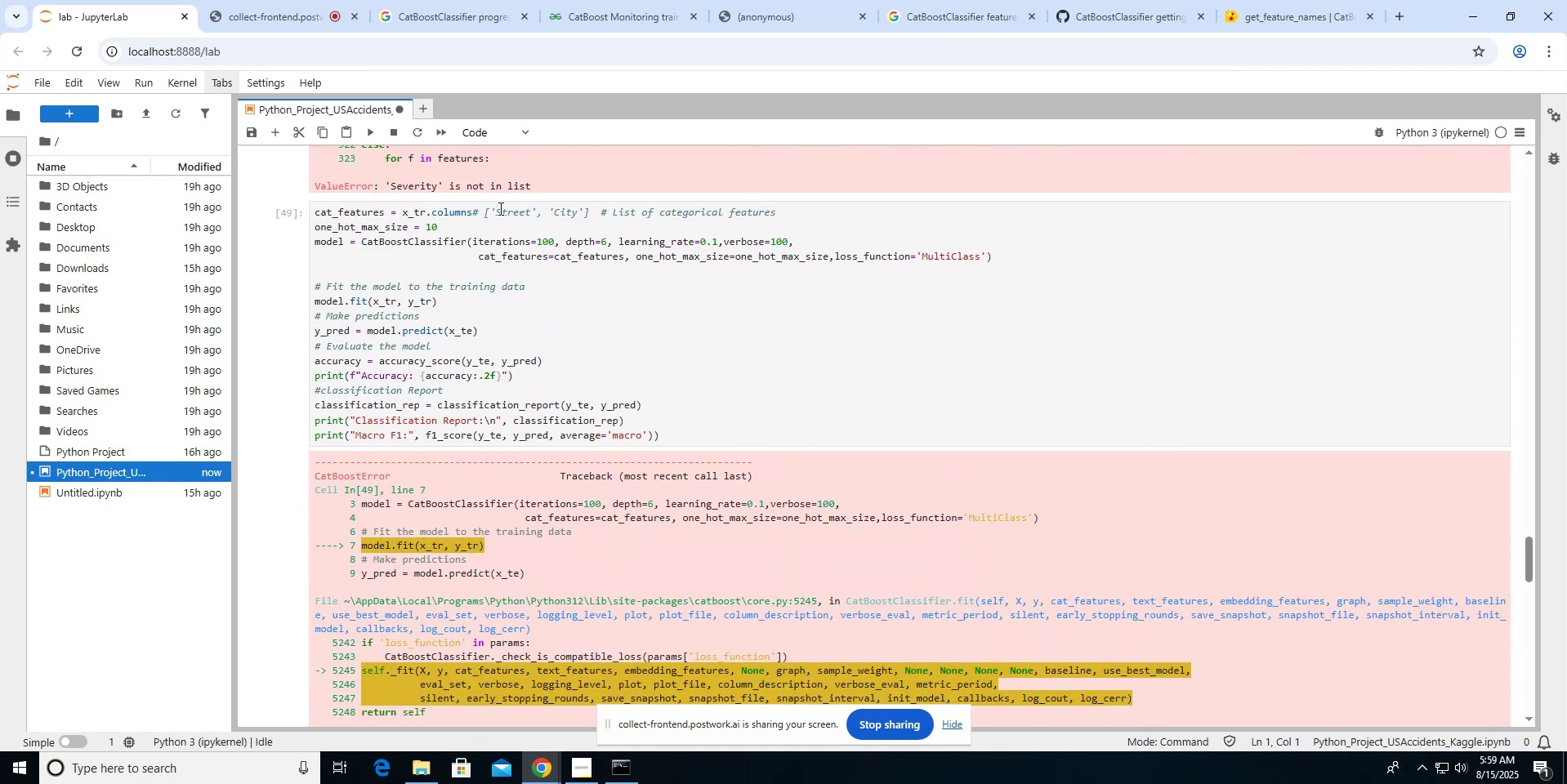 
type(.to_list())
 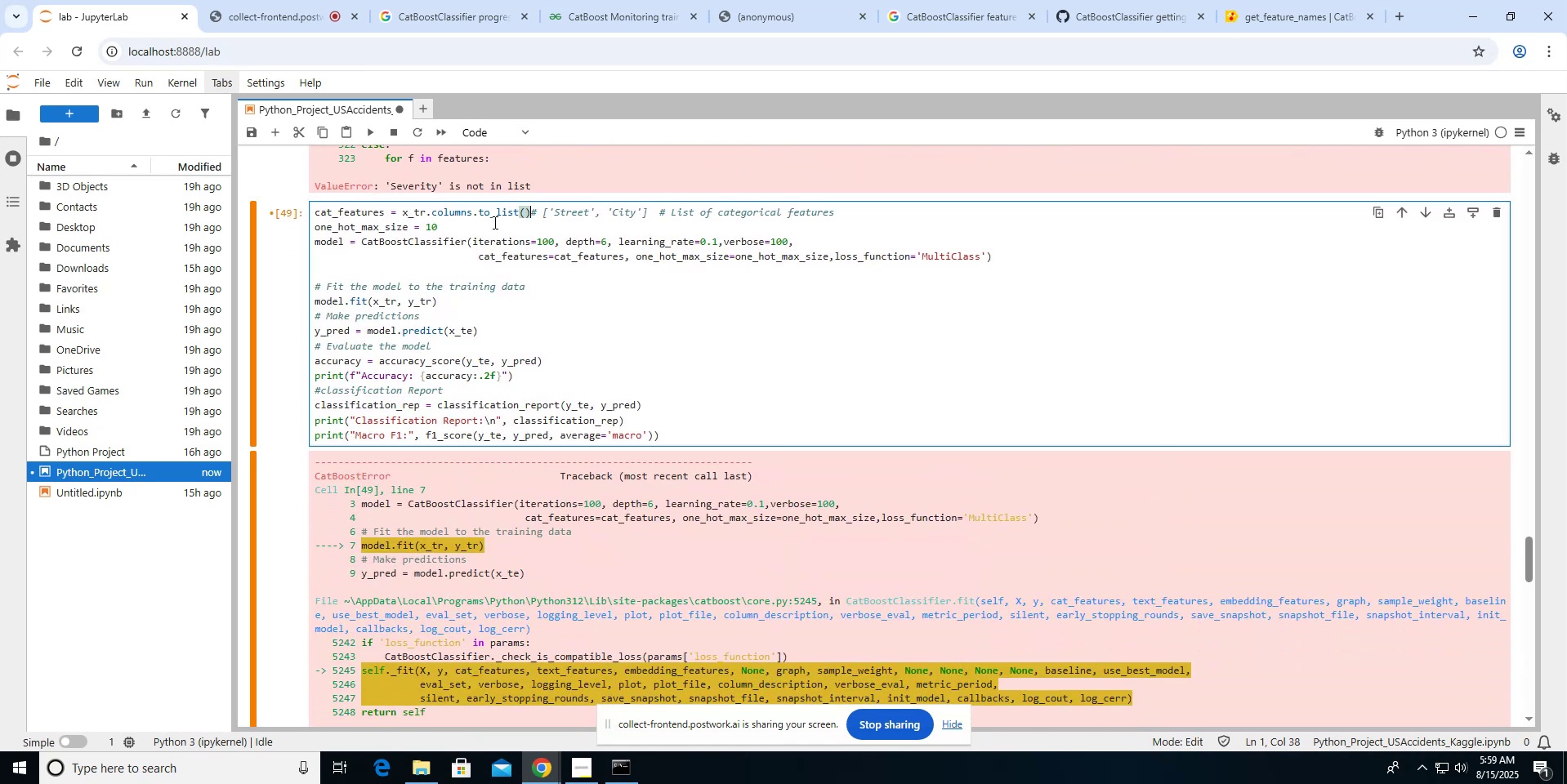 
key(Shift+Enter)
 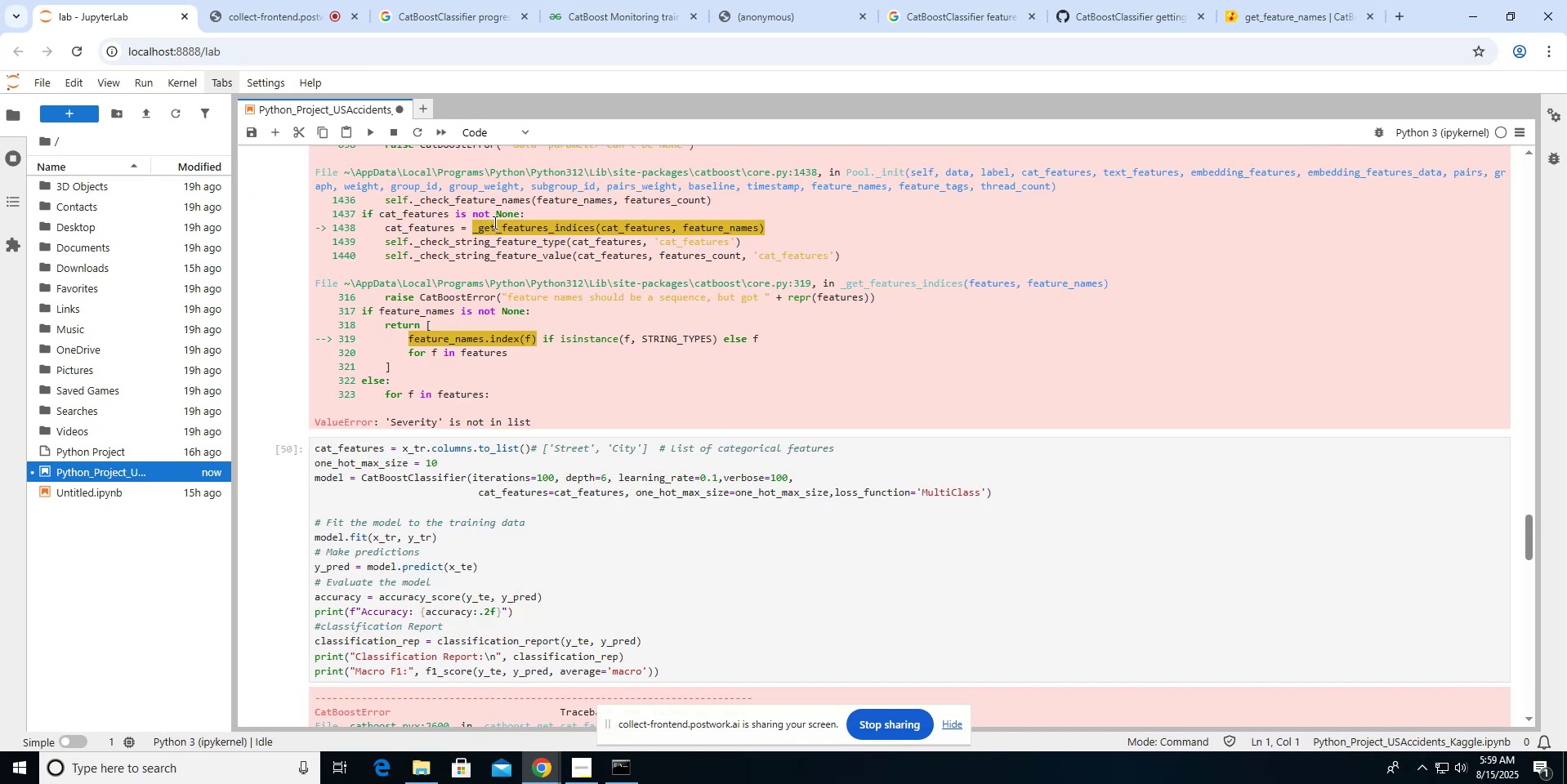 
scroll: coordinate [493, 222], scroll_direction: down, amount: 10.0
 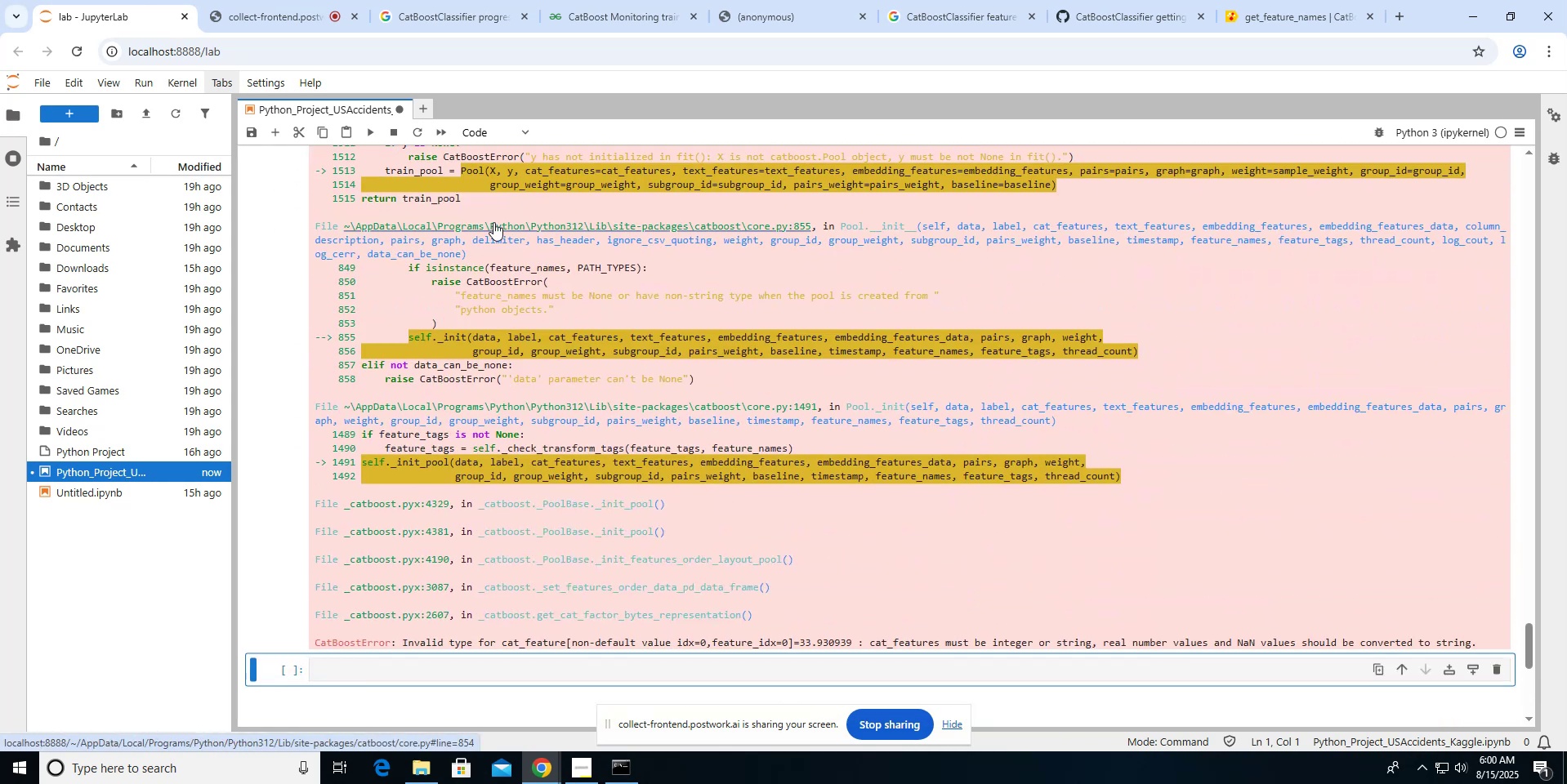 
wait(10.9)
 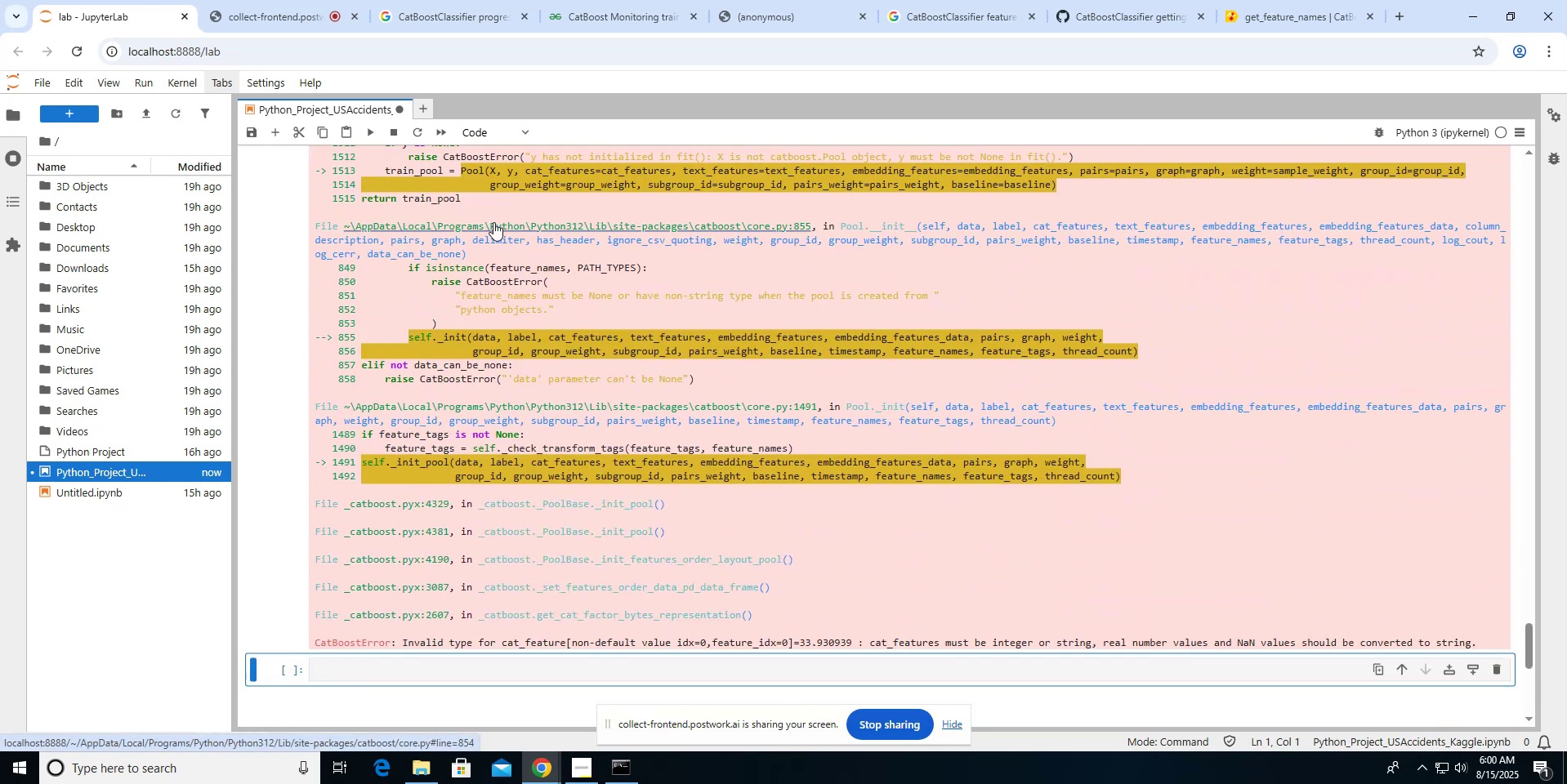 
scroll: coordinate [848, 479], scroll_direction: up, amount: 12.0
 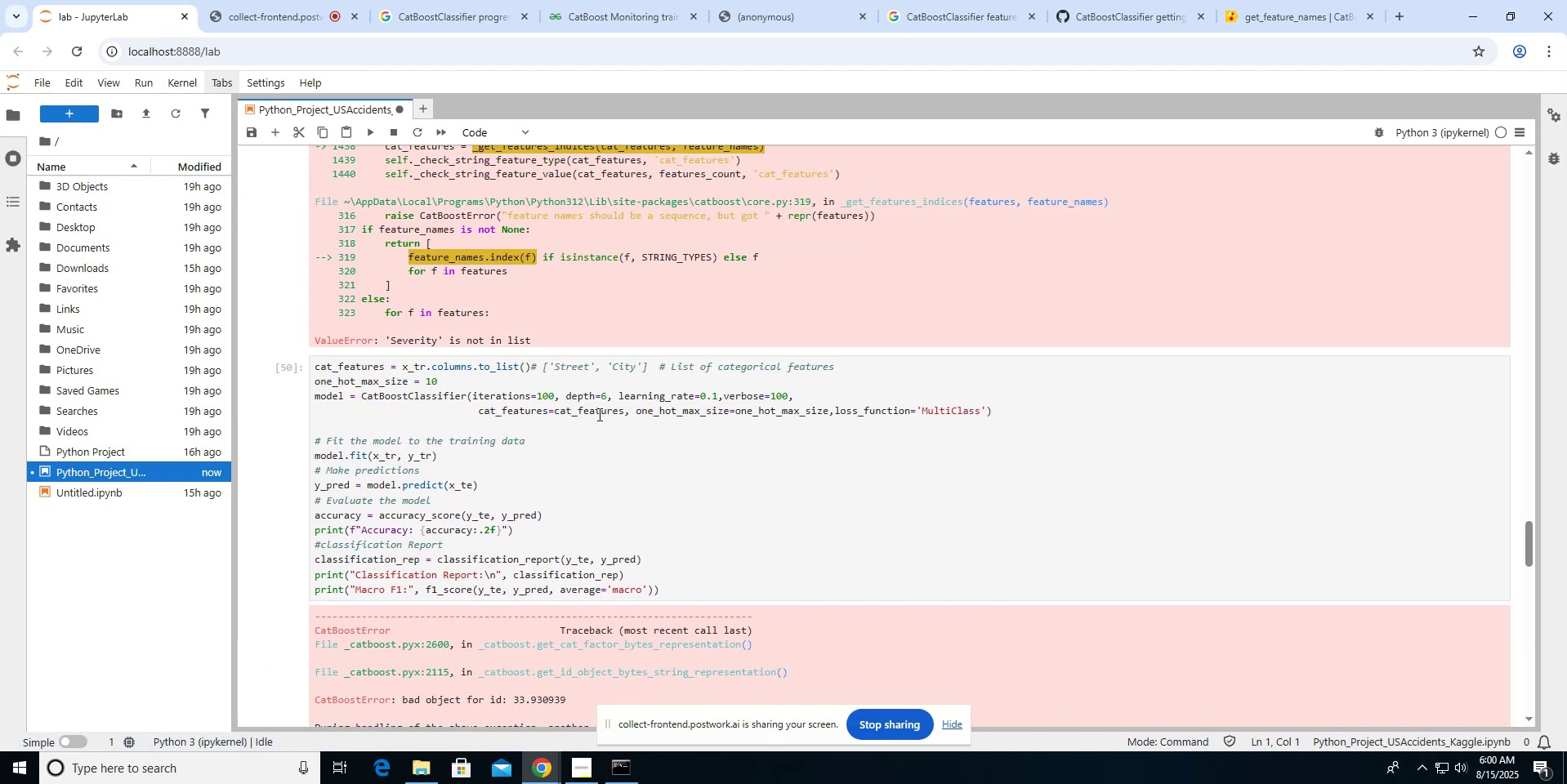 
wait(8.54)
 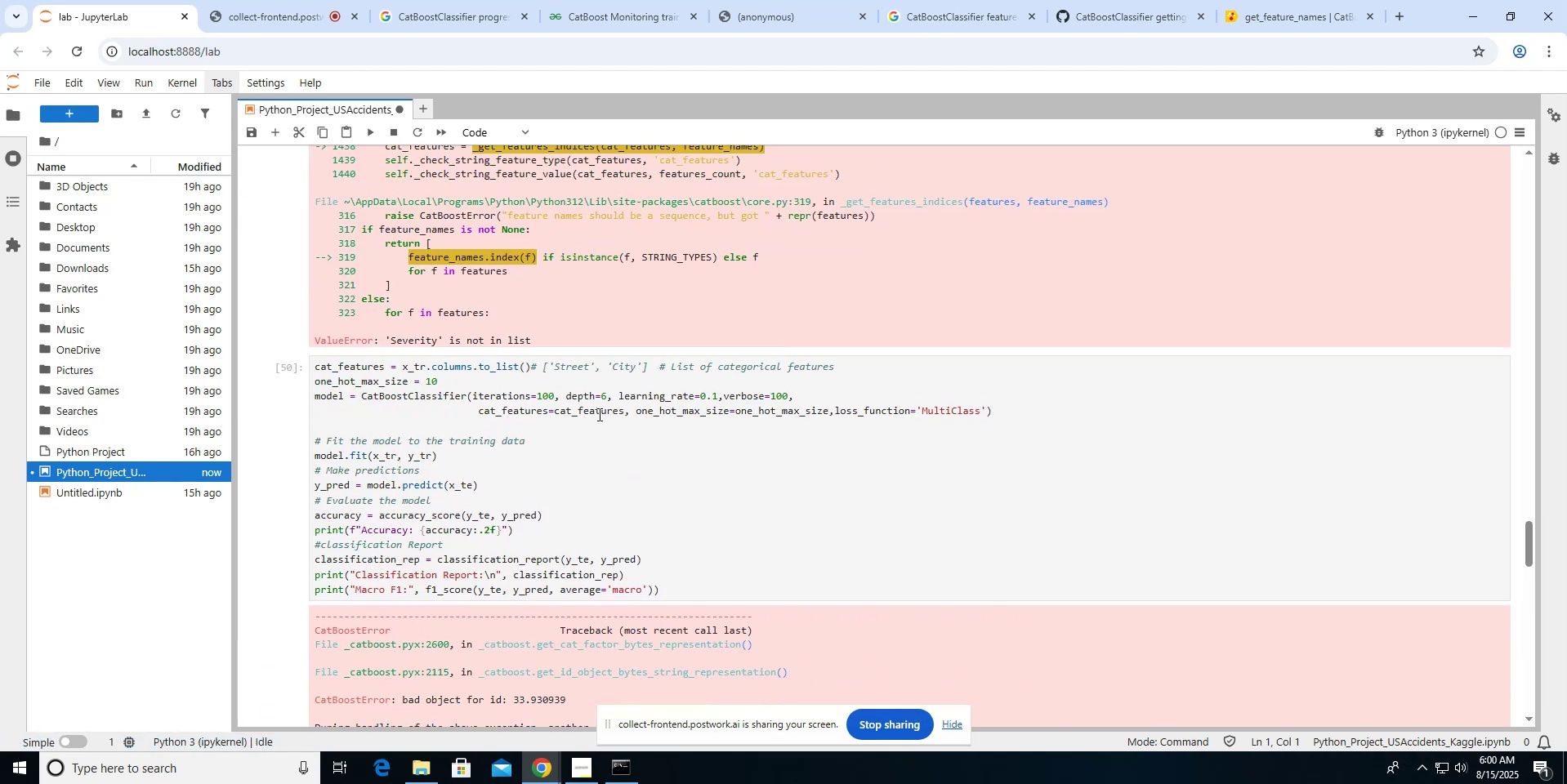 
left_click([310, 366])
 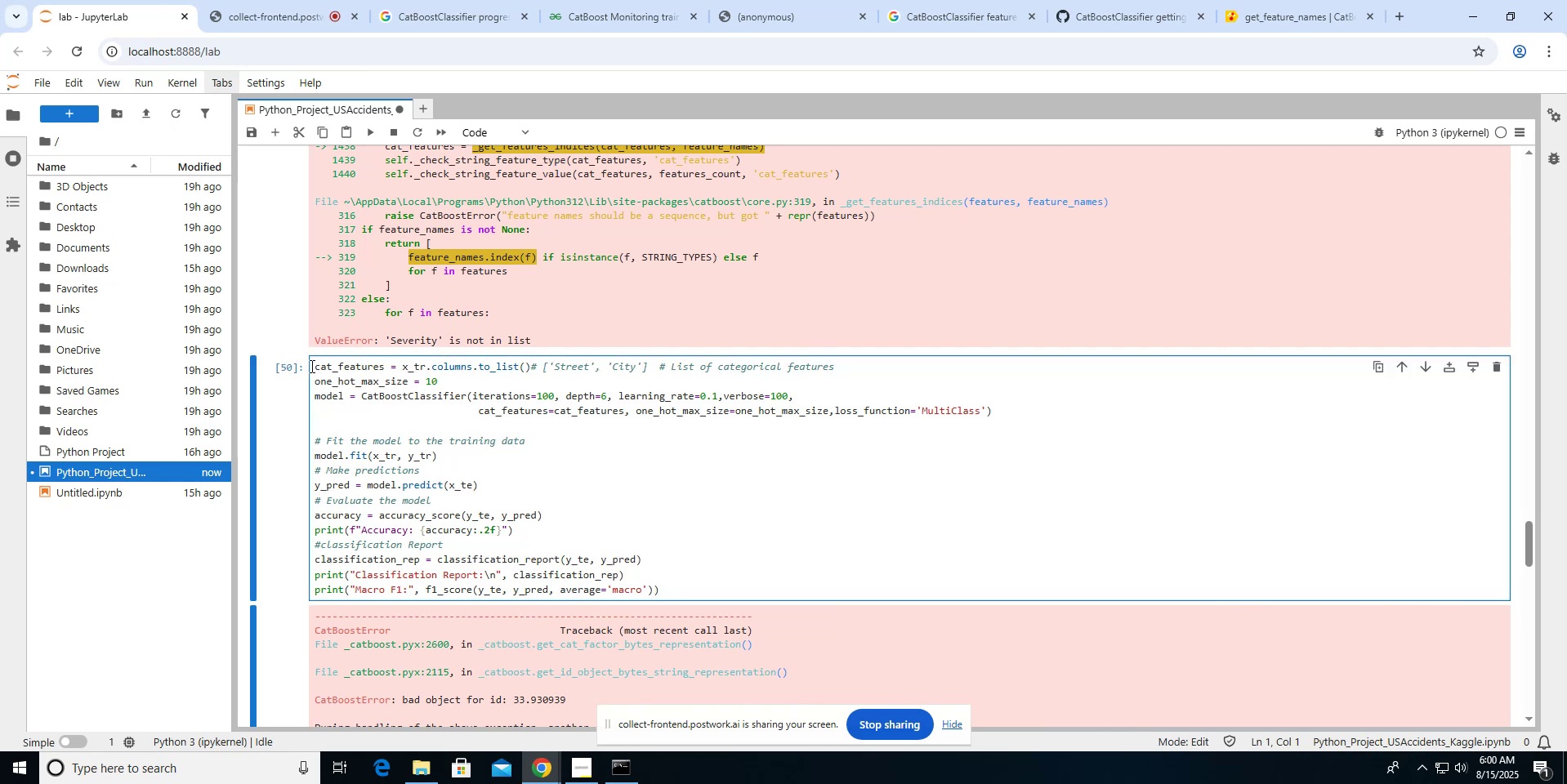 
key(Enter)
 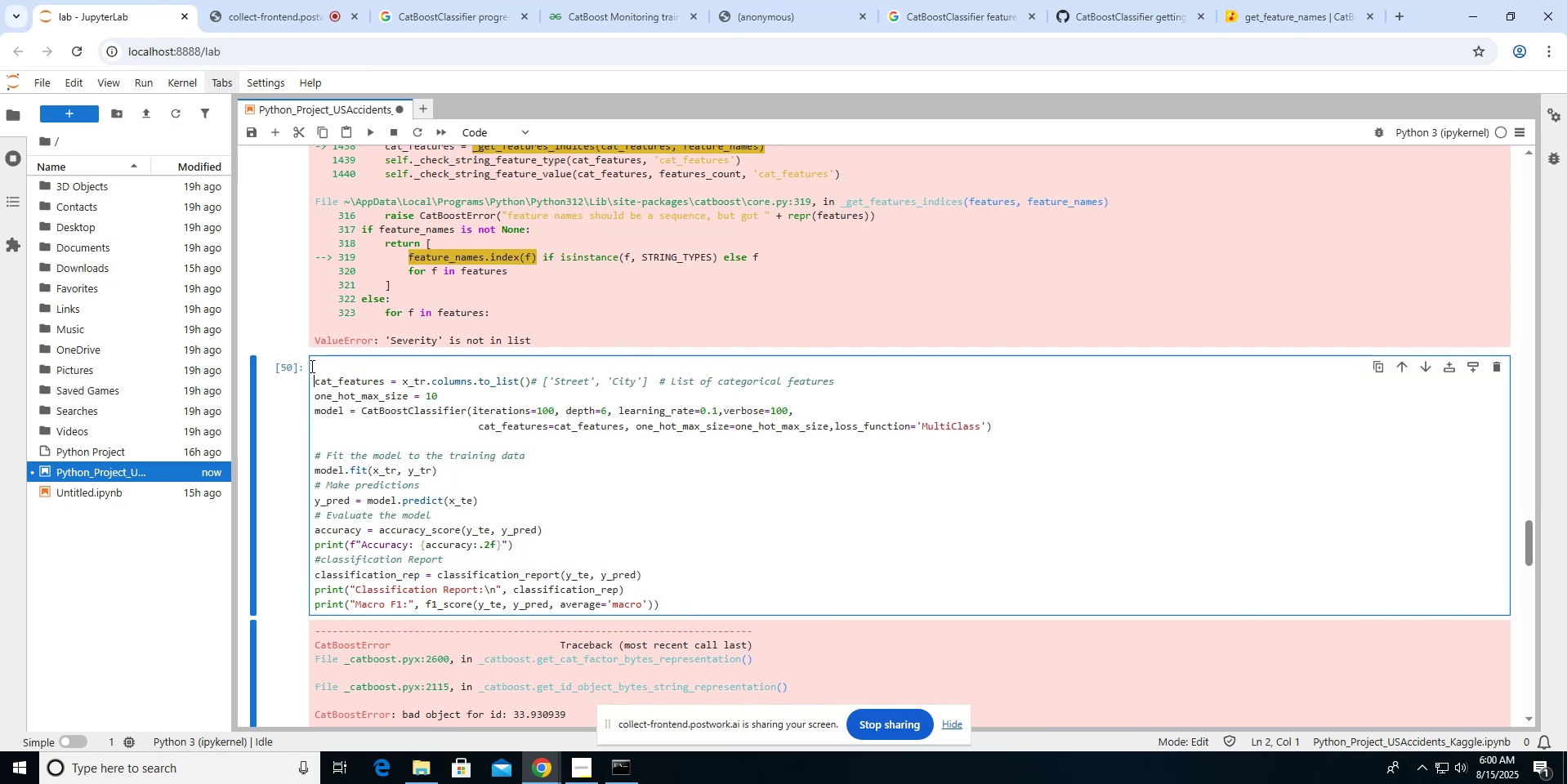 
key(ArrowUp)
 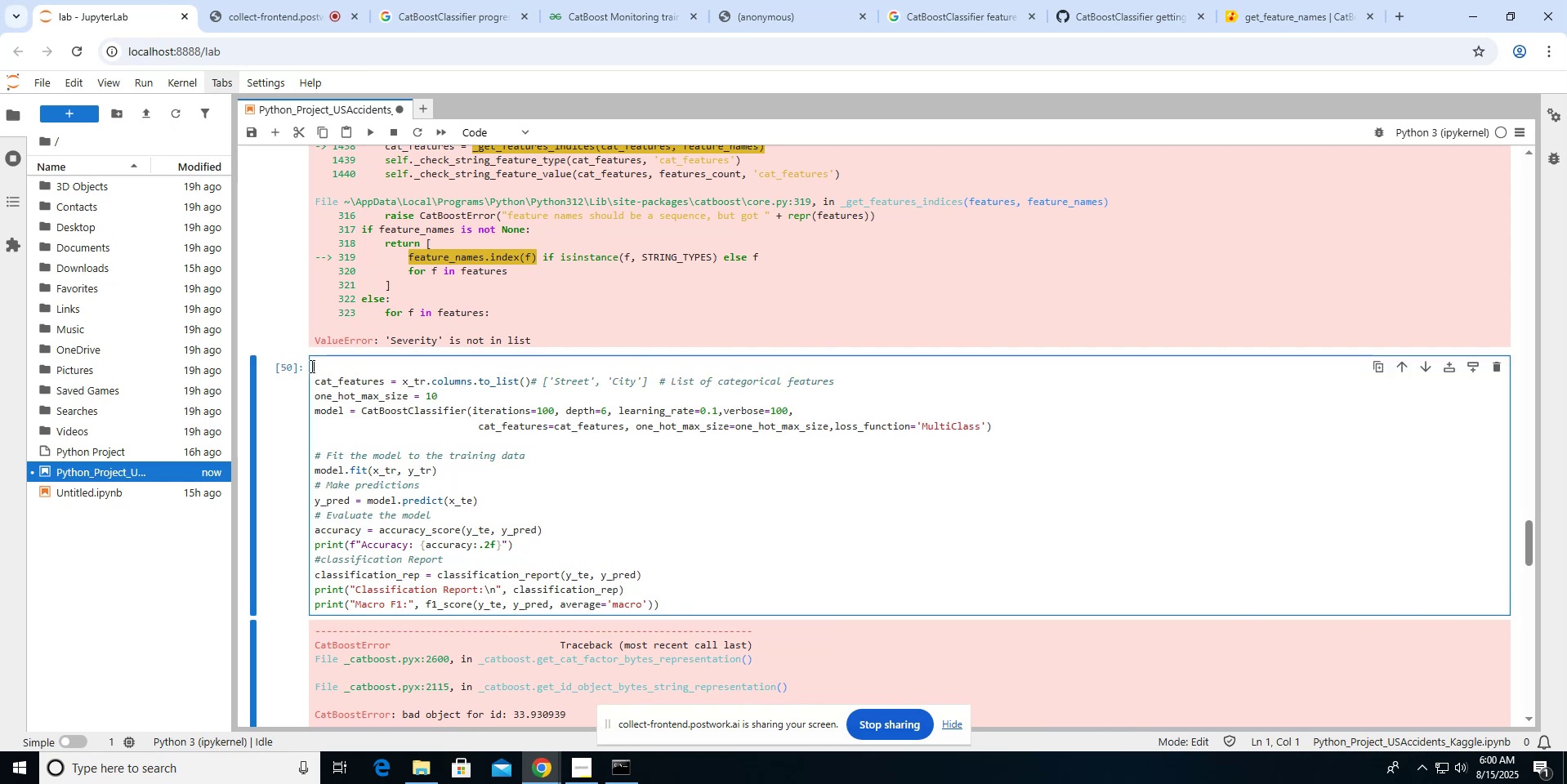 
type(print(x_tr))
 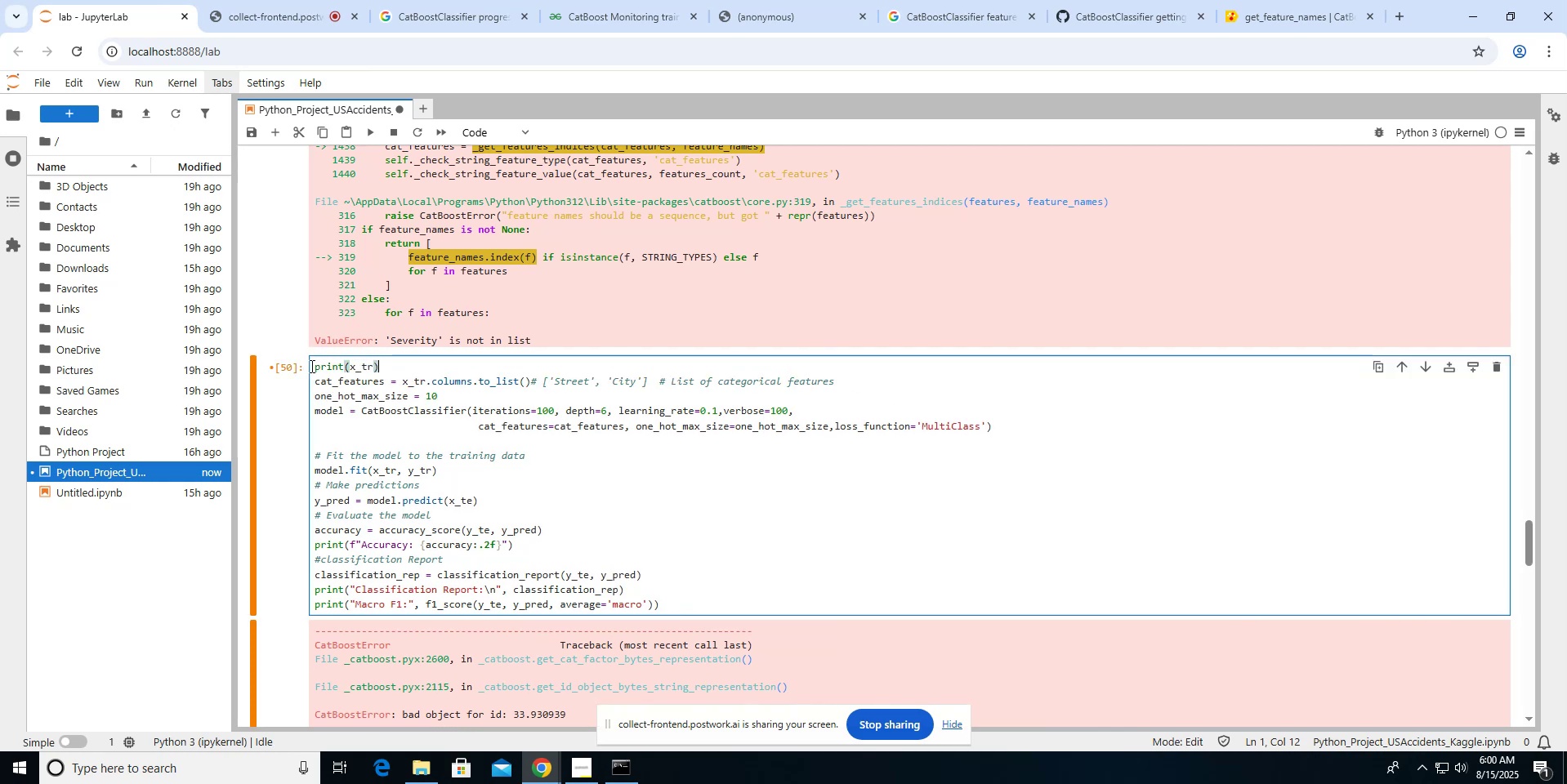 
 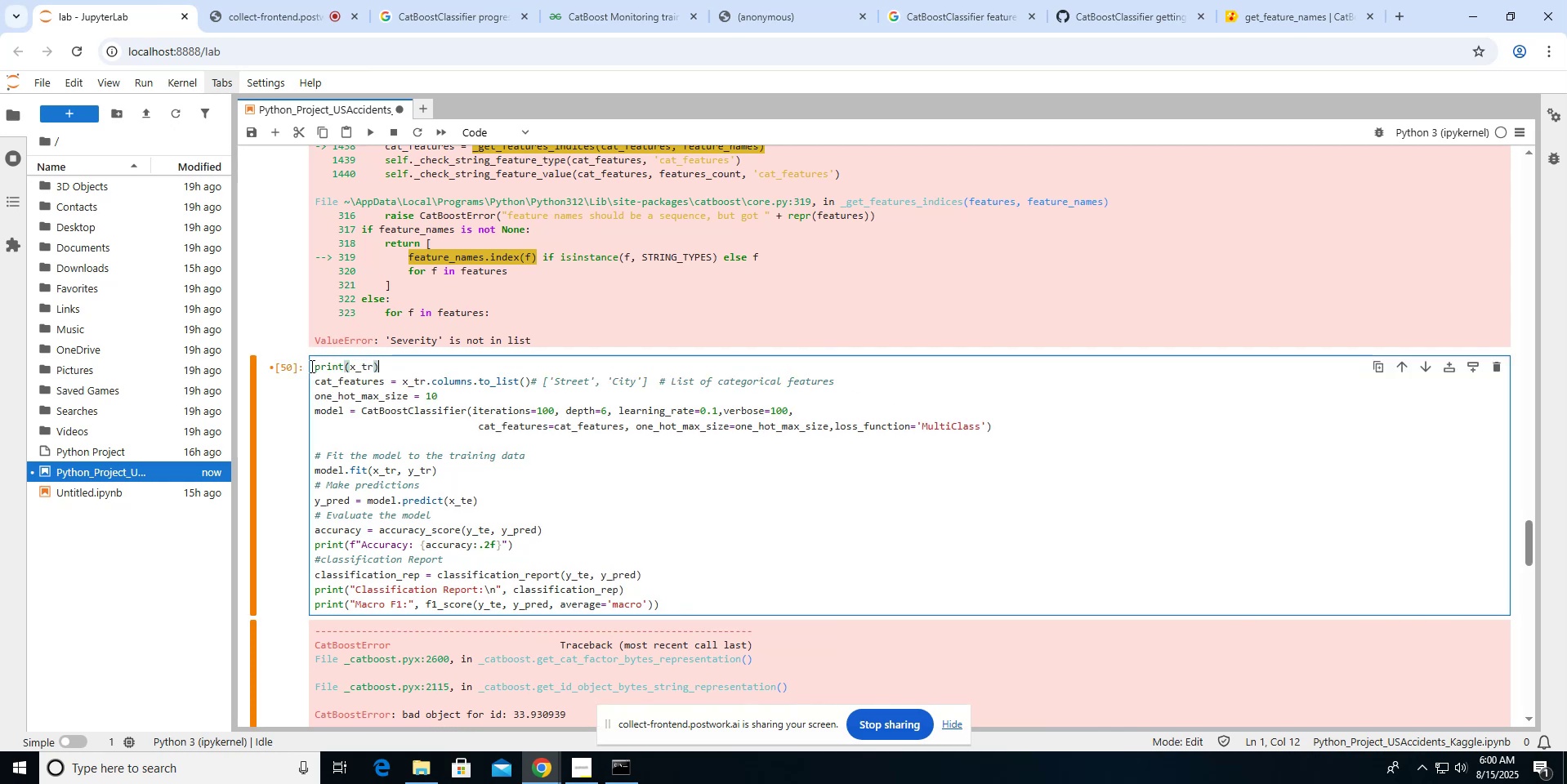 
key(Enter)
 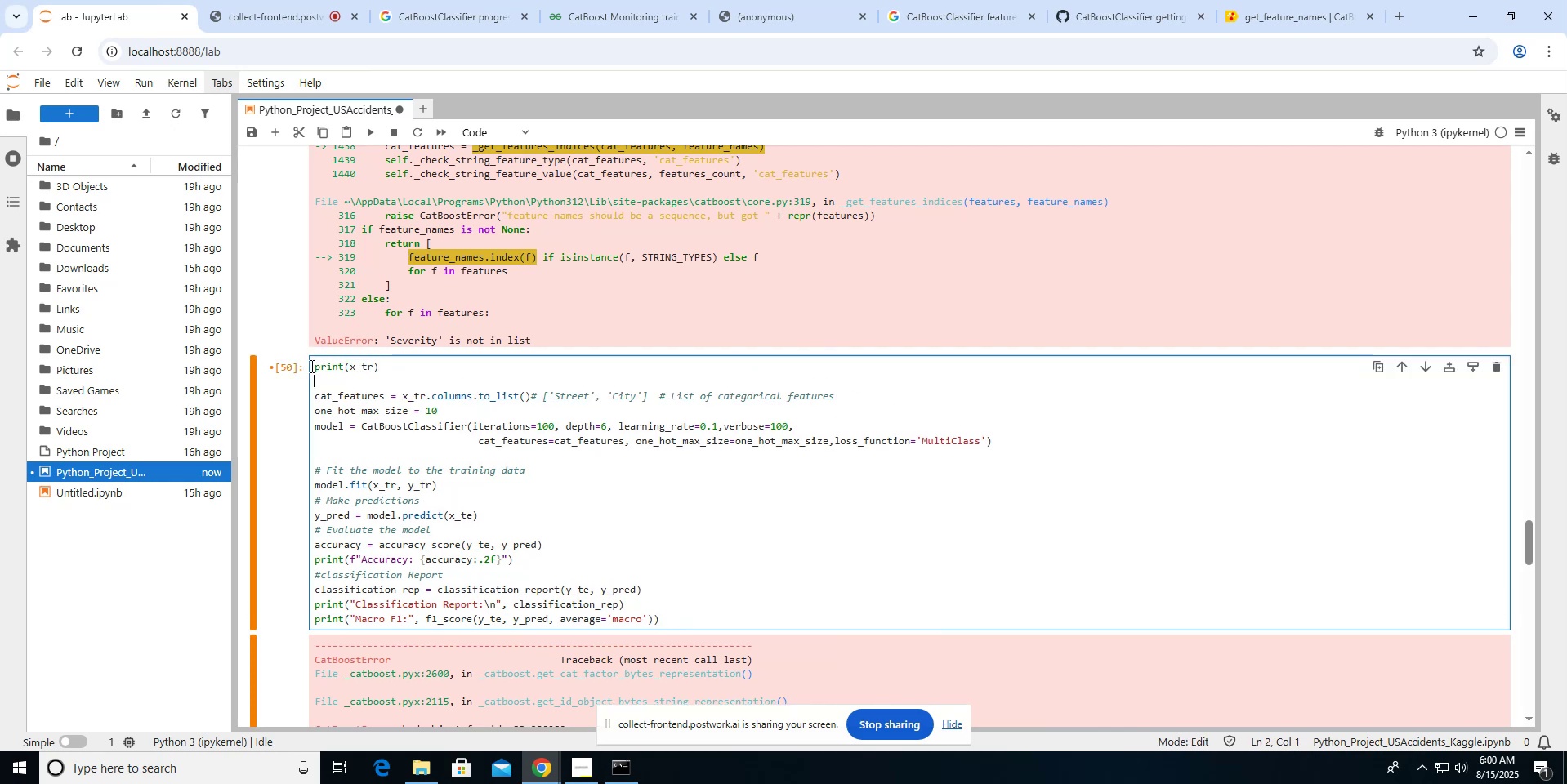 
type(print(x_t.dropna()))
 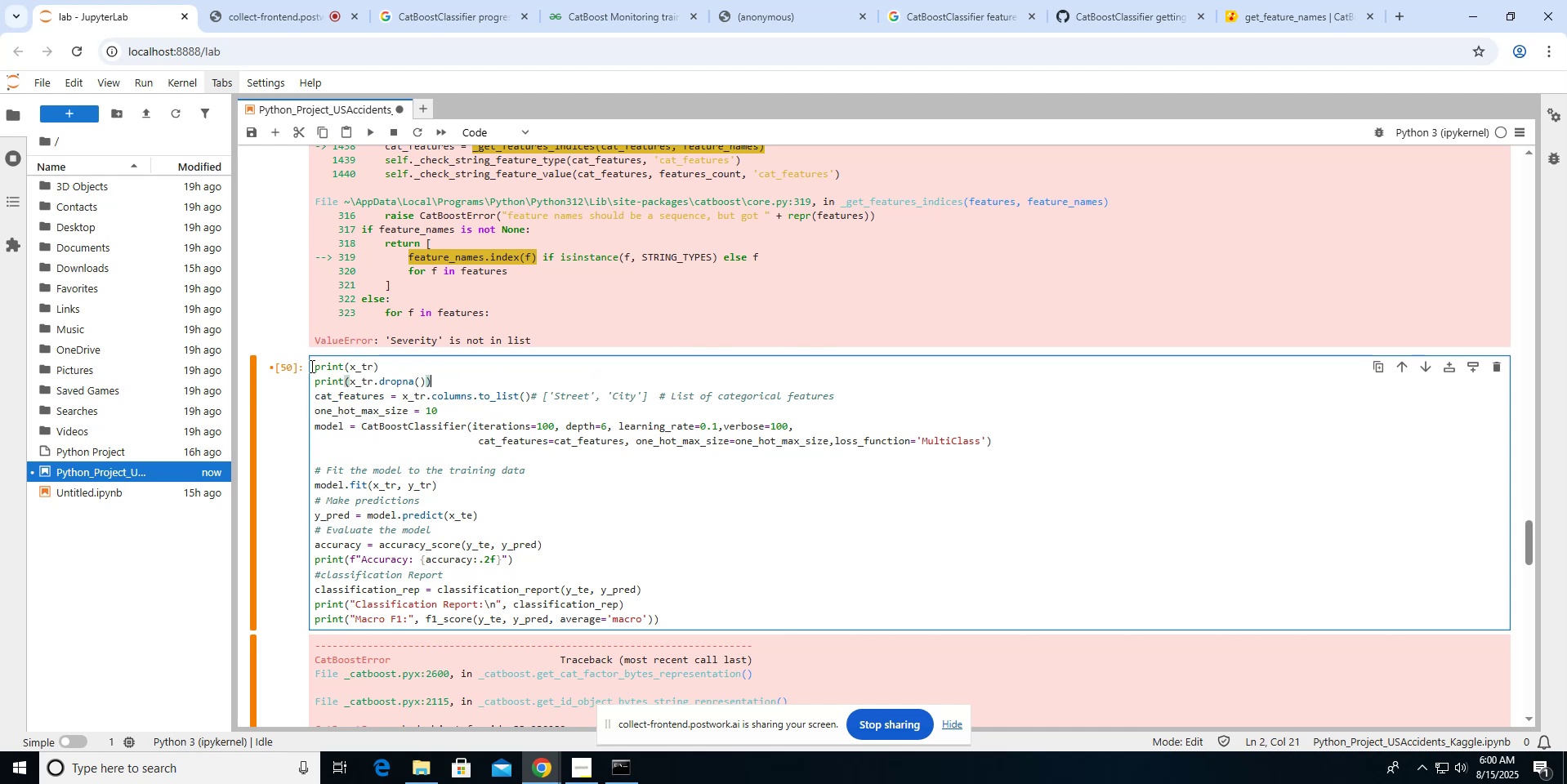 
key(Shift+Enter)
 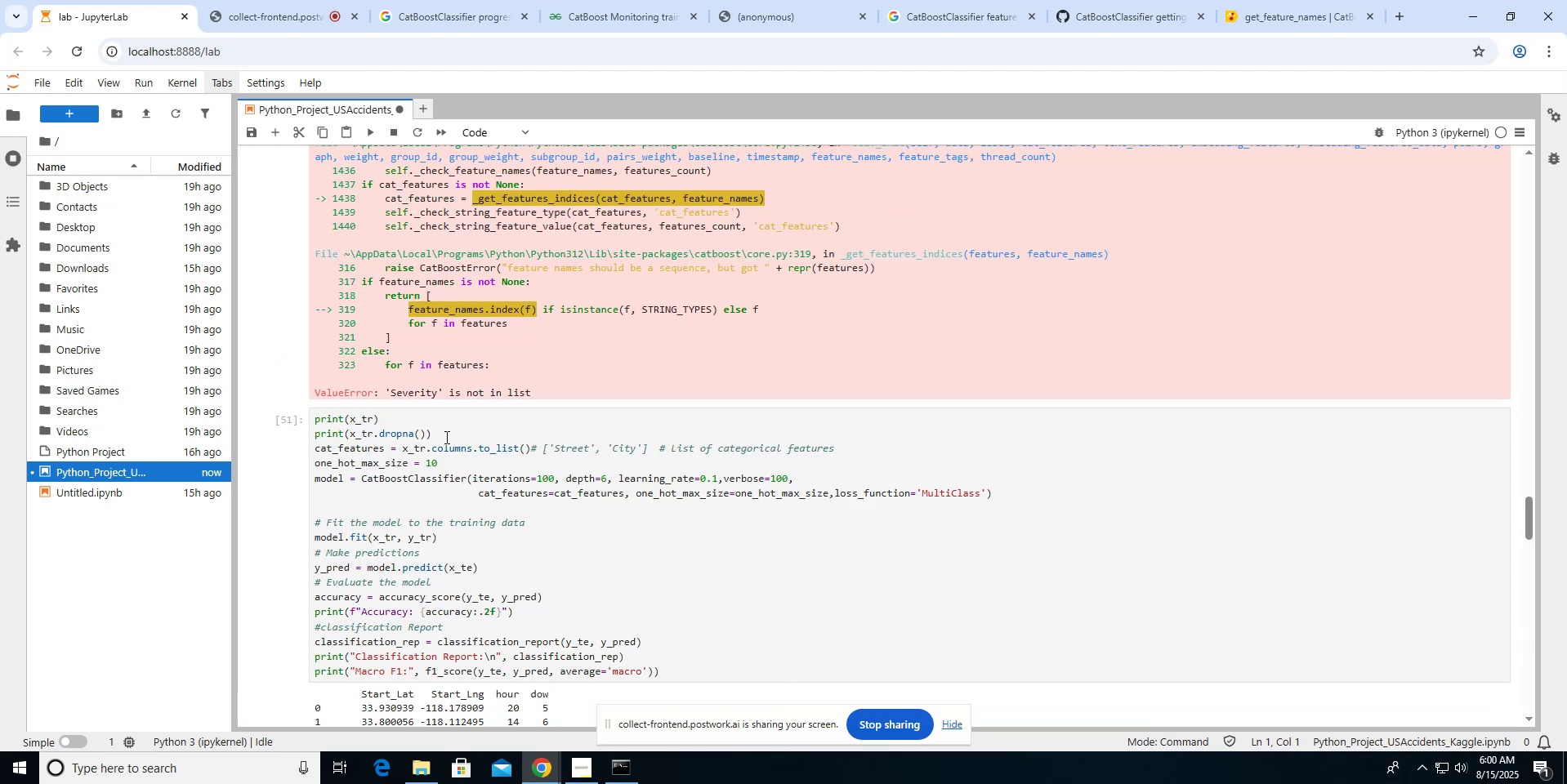 
scroll: coordinate [445, 437], scroll_direction: down, amount: 6.0
 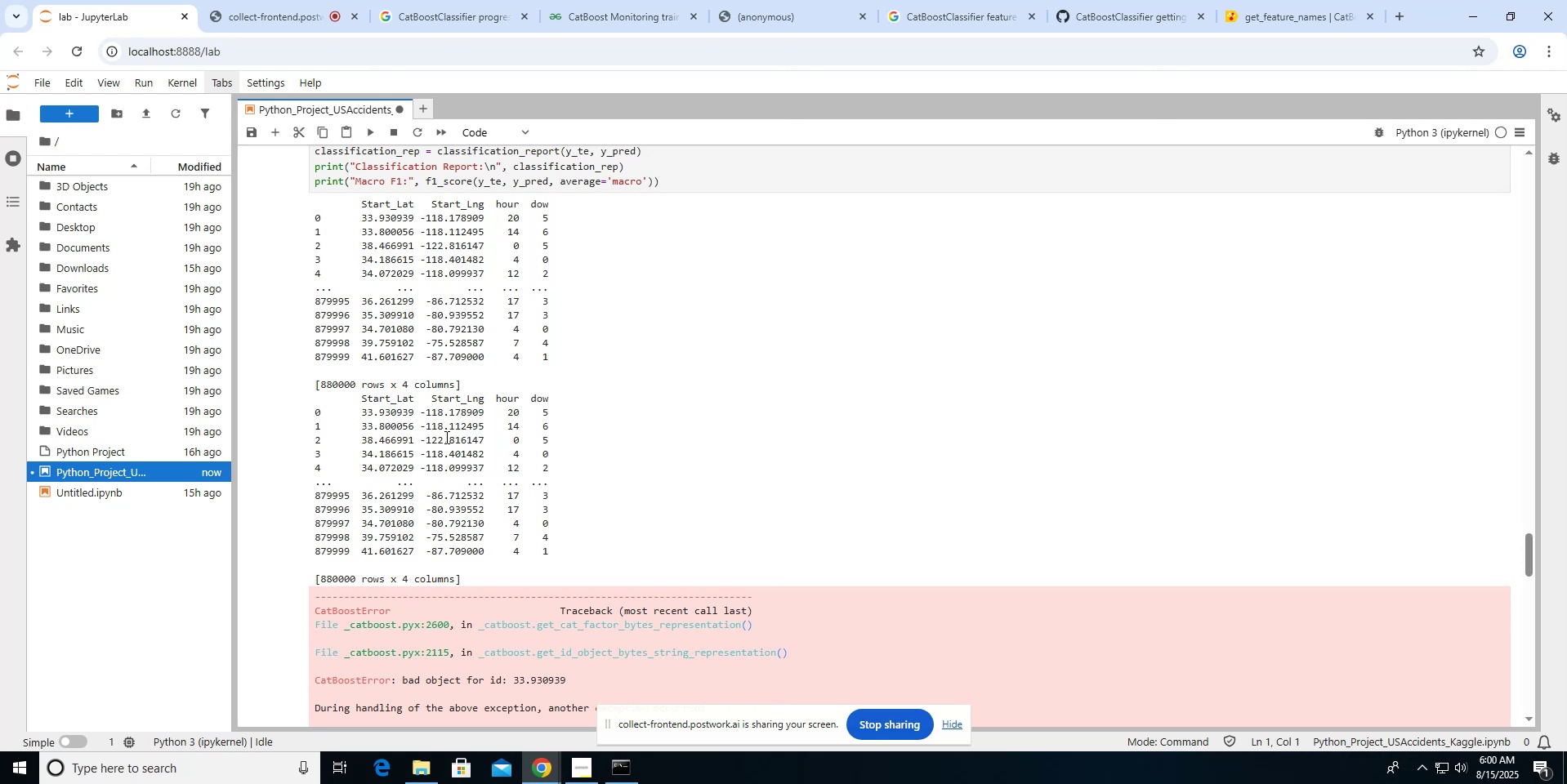 
scroll: coordinate [445, 437], scroll_direction: up, amount: 2.0
 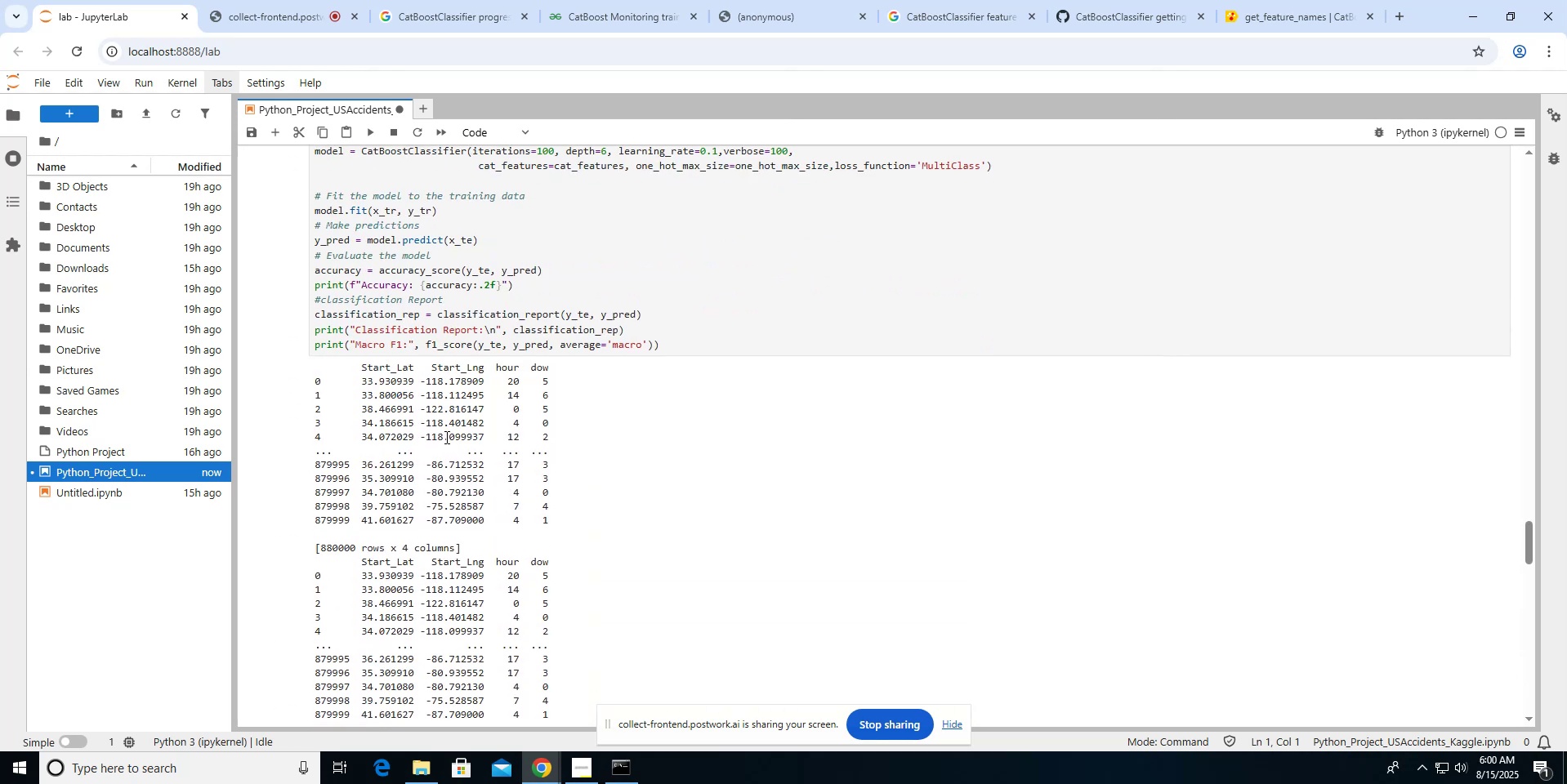 
scroll: coordinate [445, 437], scroll_direction: down, amount: 8.0
 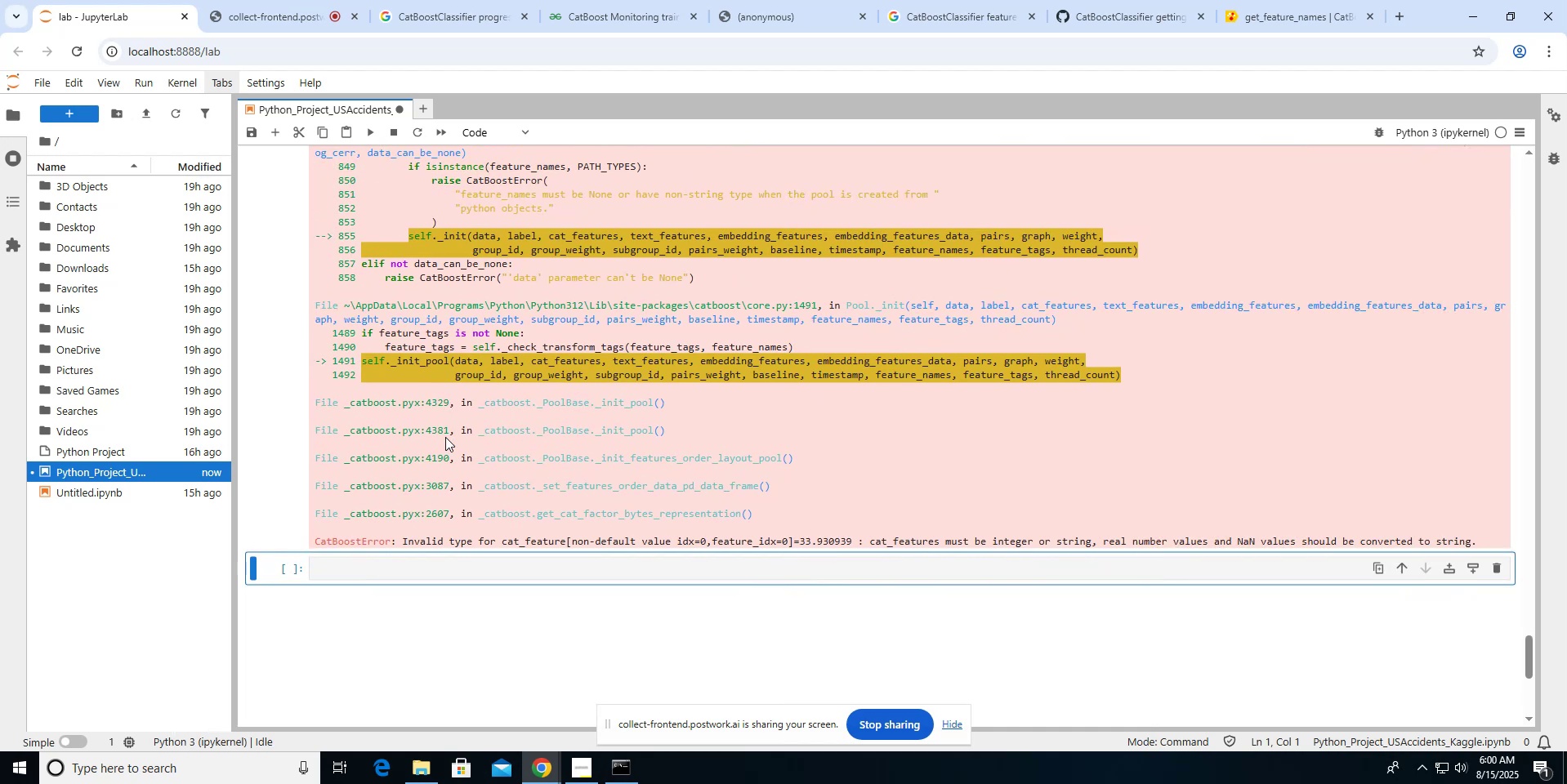 
wait(6.58)
 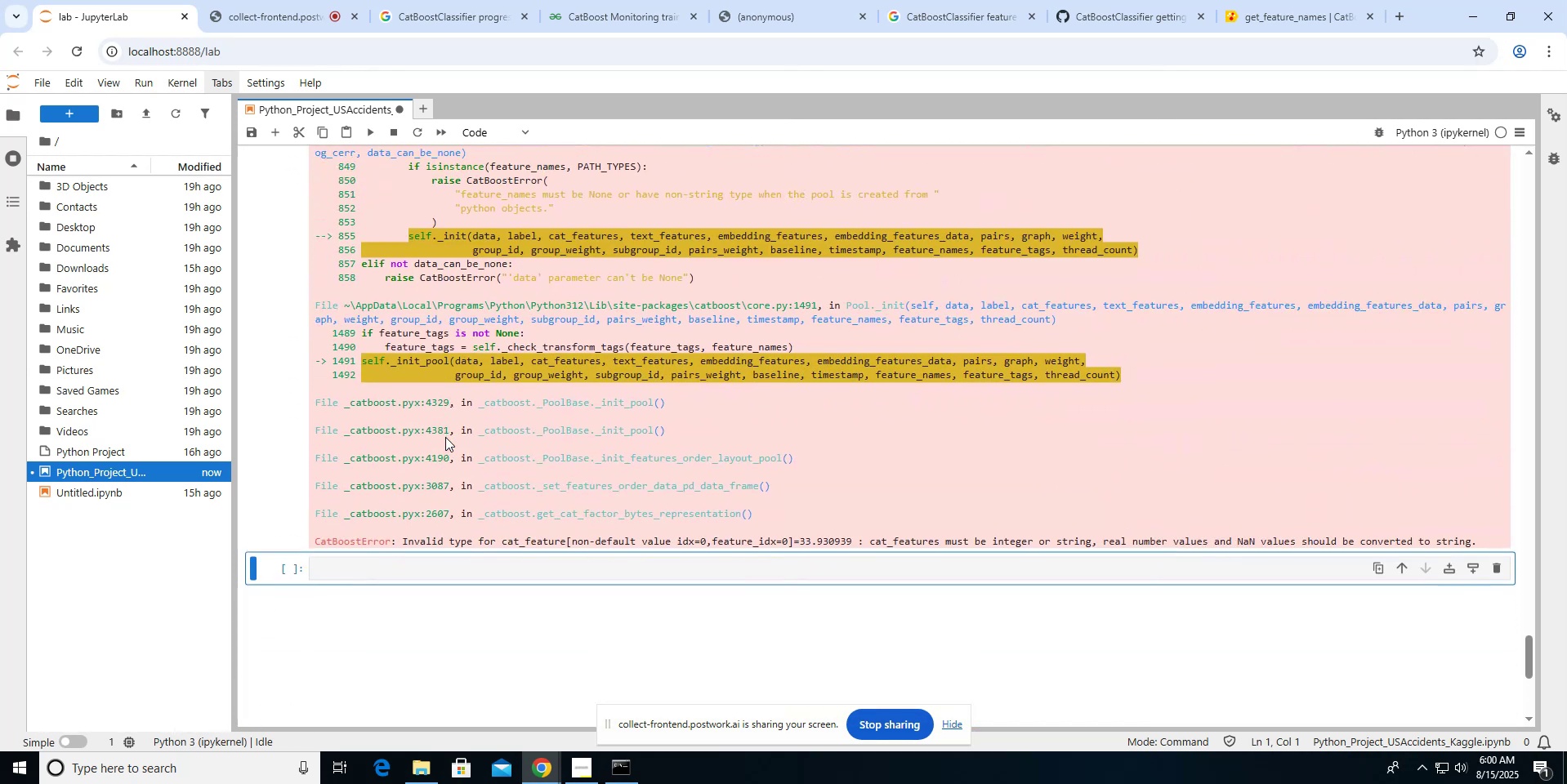 
scroll: coordinate [445, 437], scroll_direction: up, amount: 20.0
 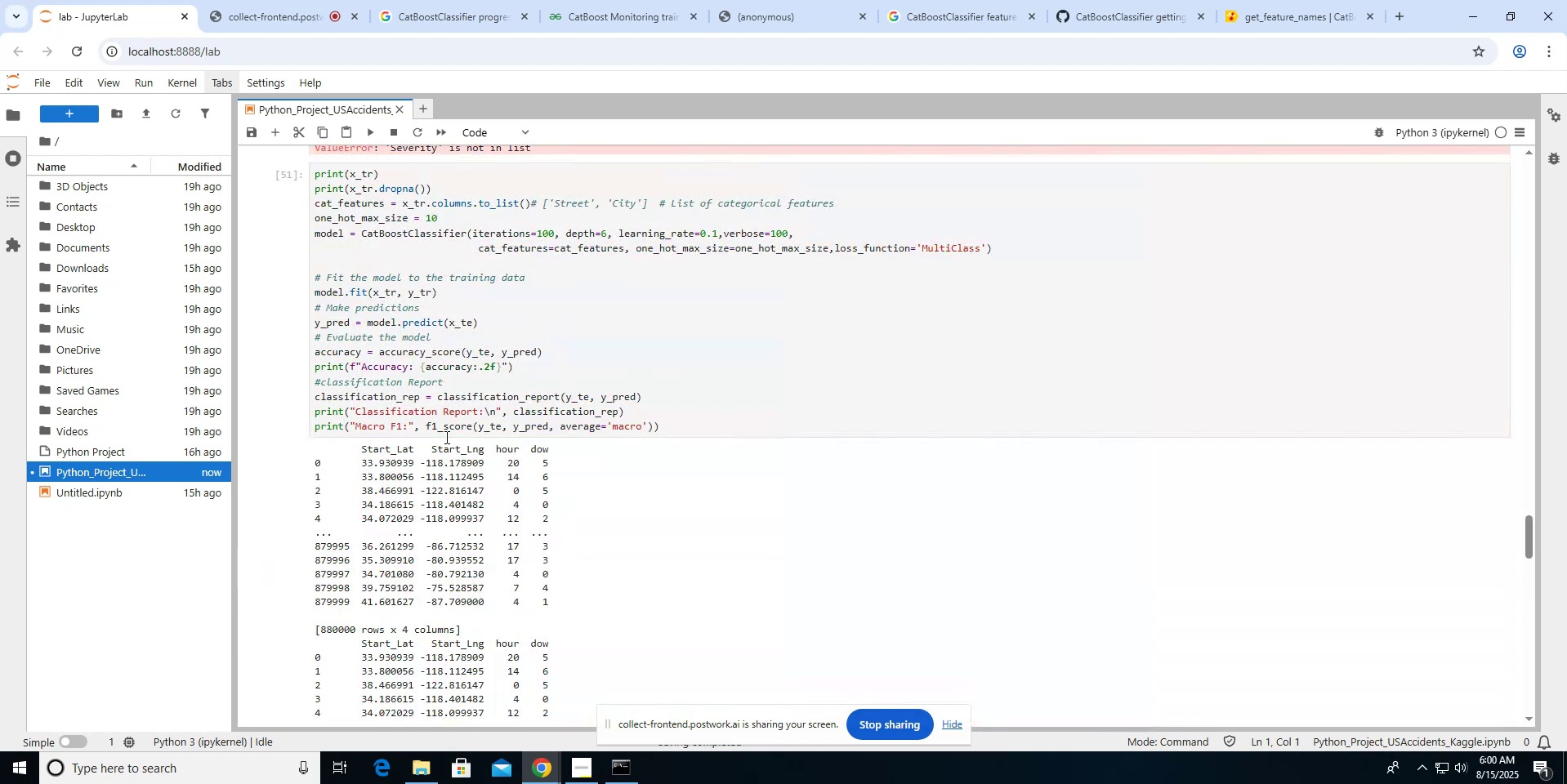 
scroll: coordinate [445, 437], scroll_direction: down, amount: 22.0
 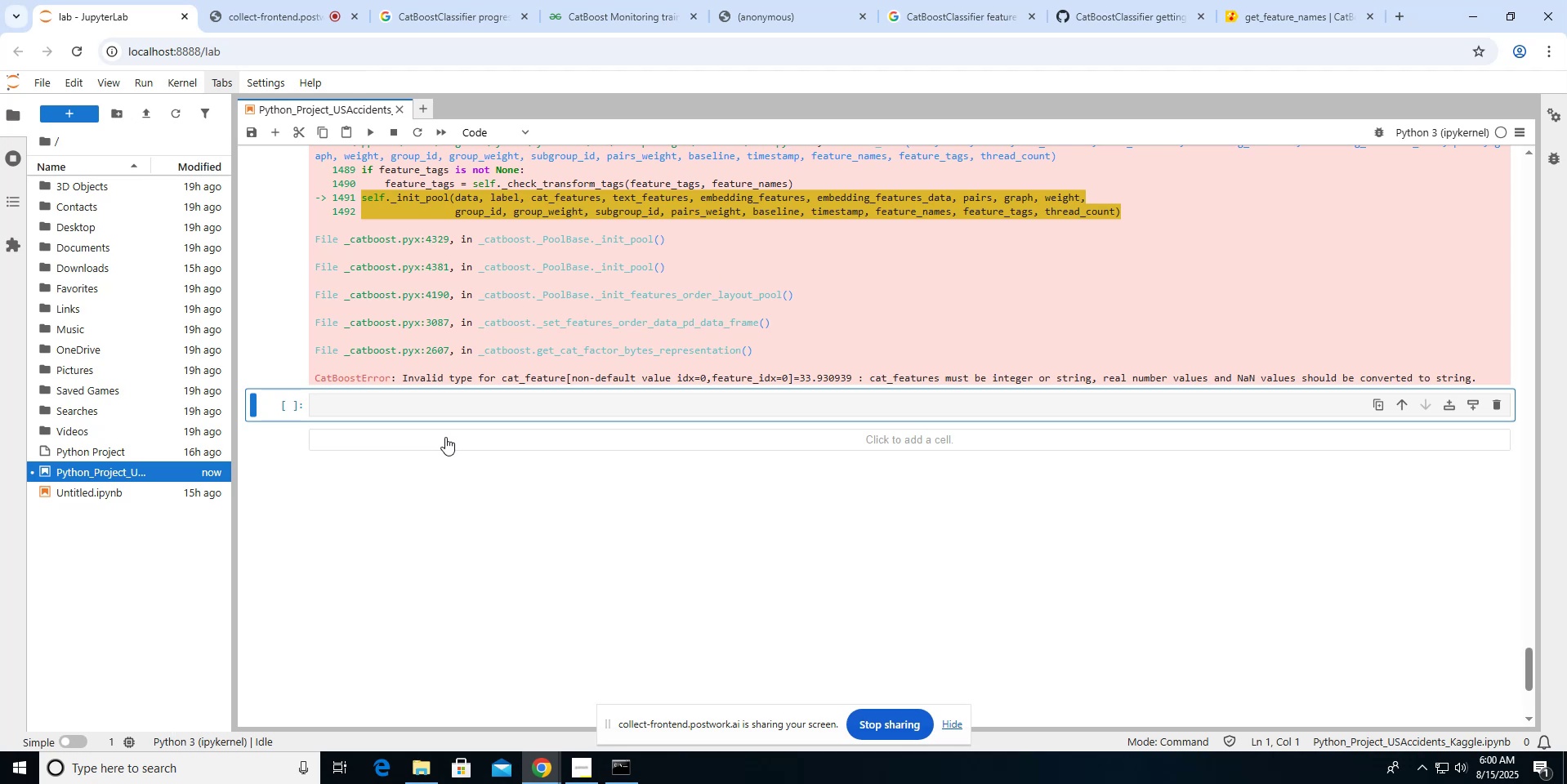 
scroll: coordinate [445, 437], scroll_direction: up, amount: 22.0
 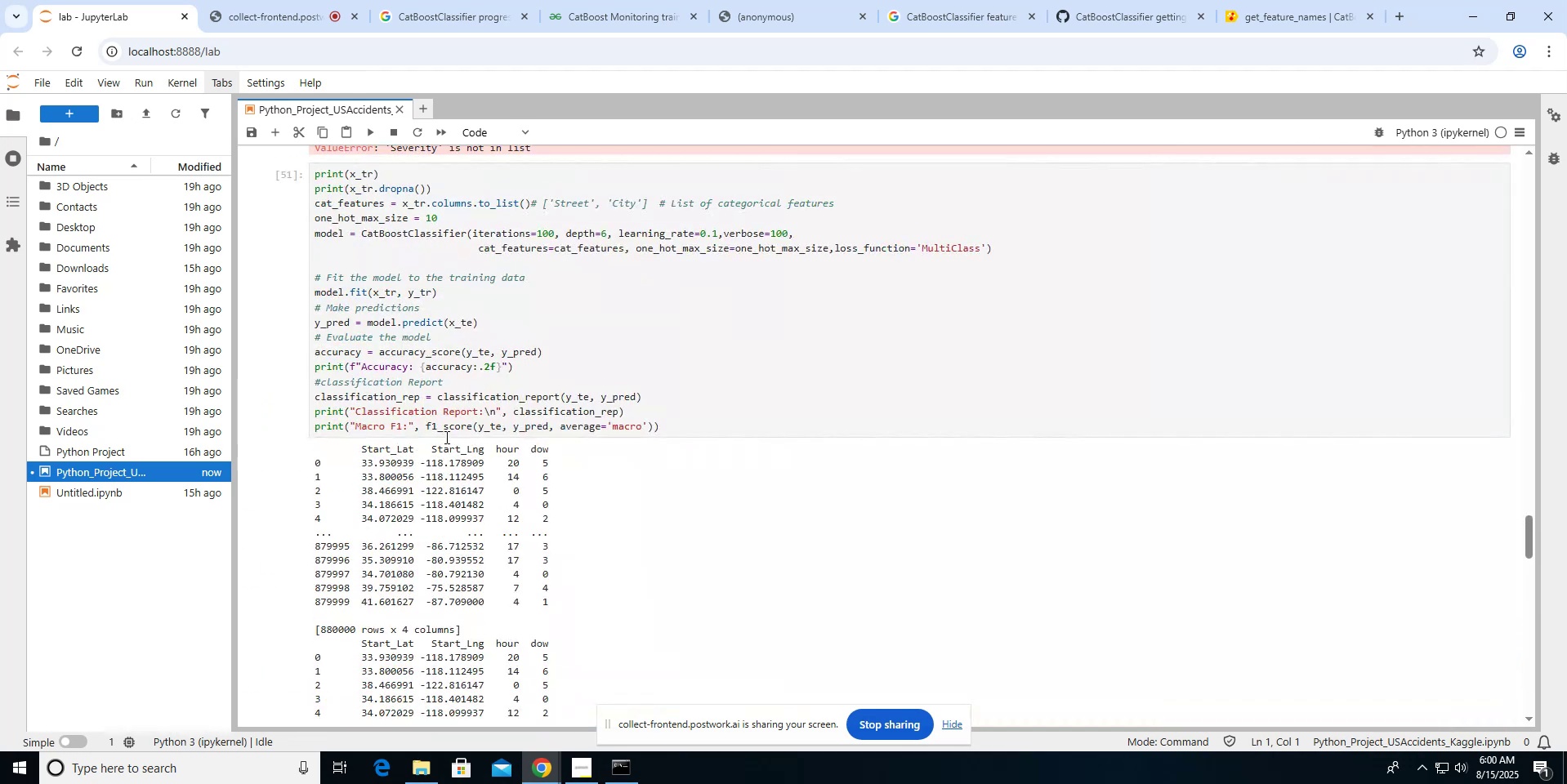 
wait(8.75)
 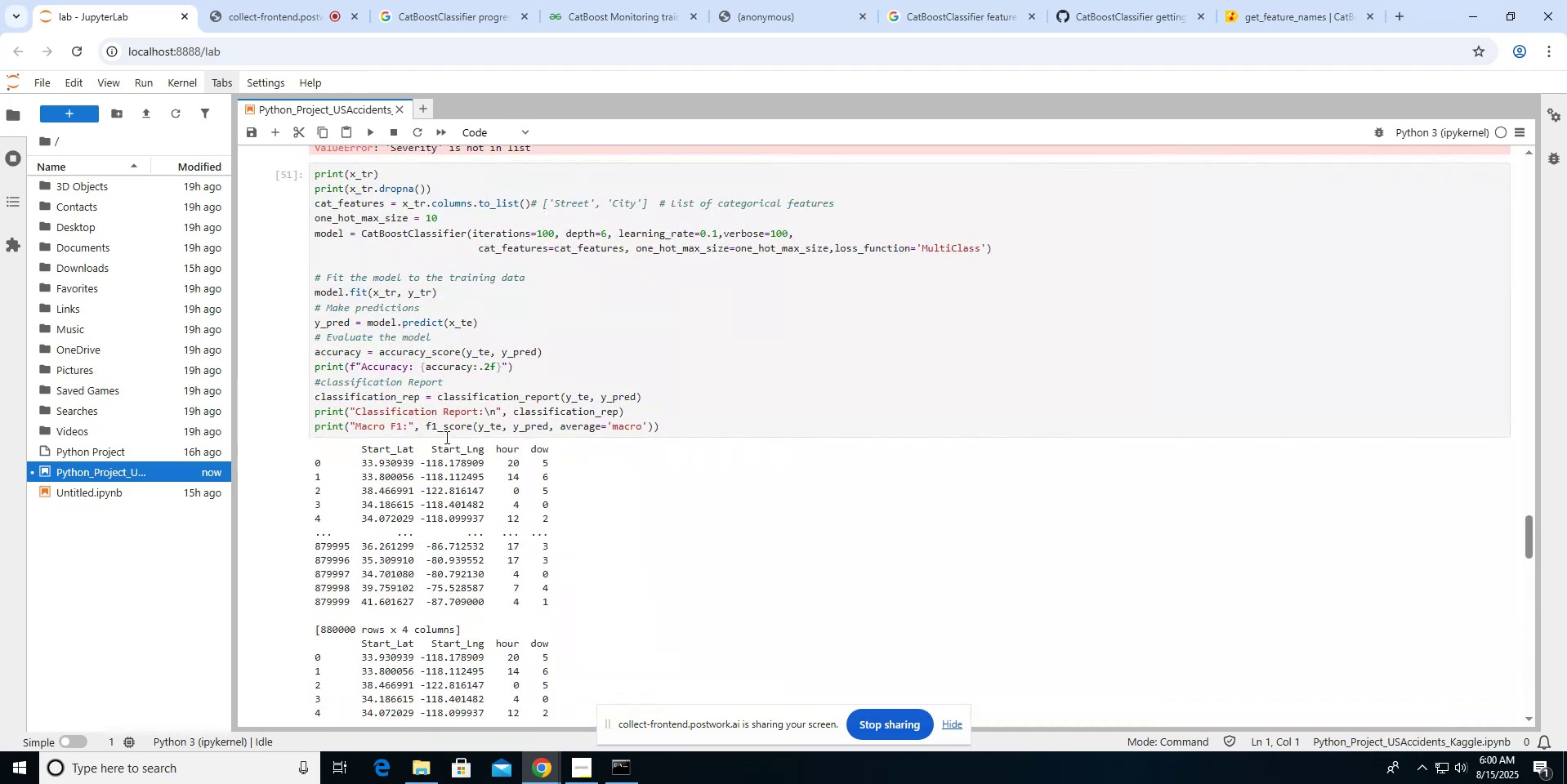 
key(Control+ControlLeft)
 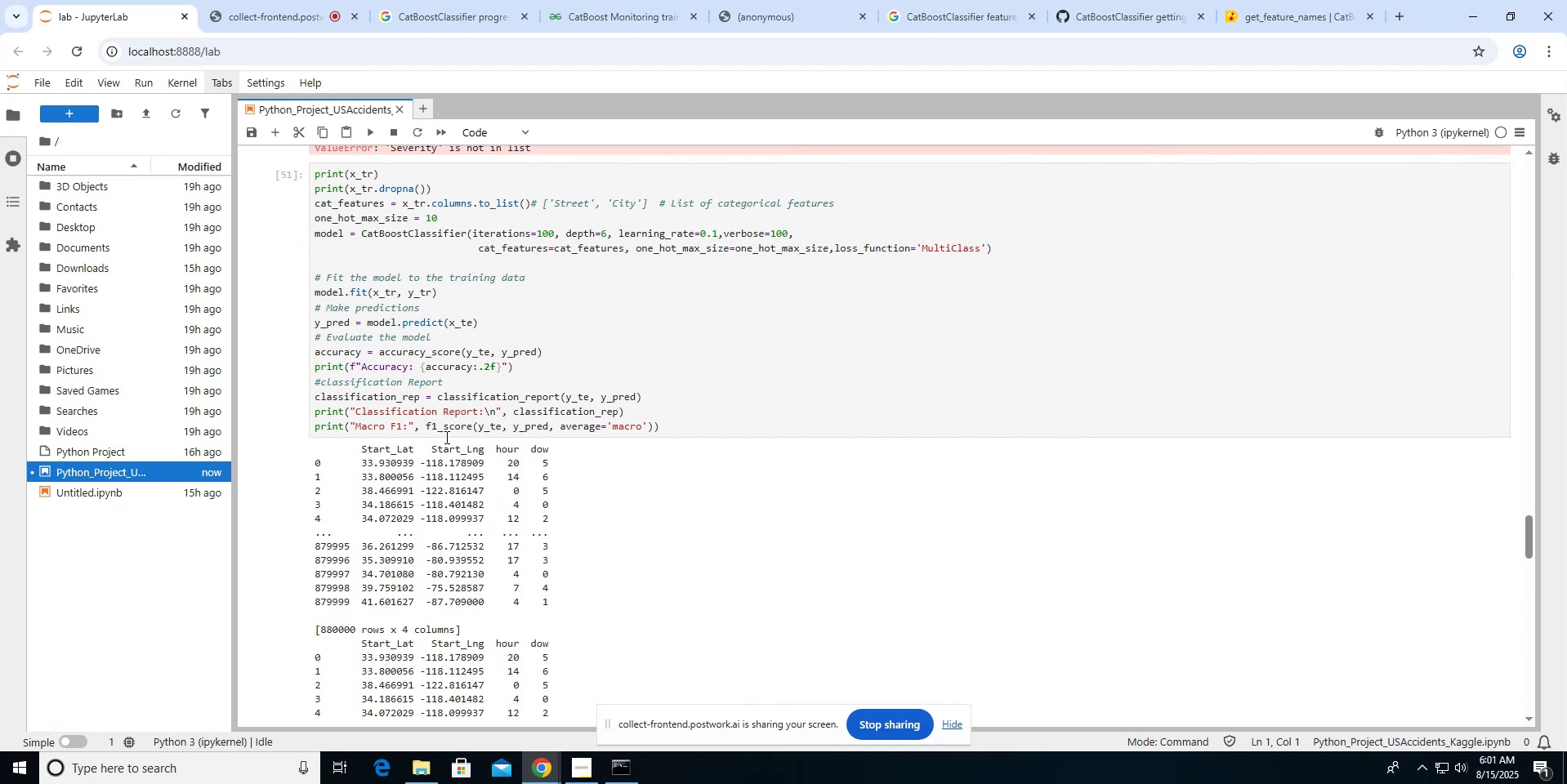 
key(Control+T)
 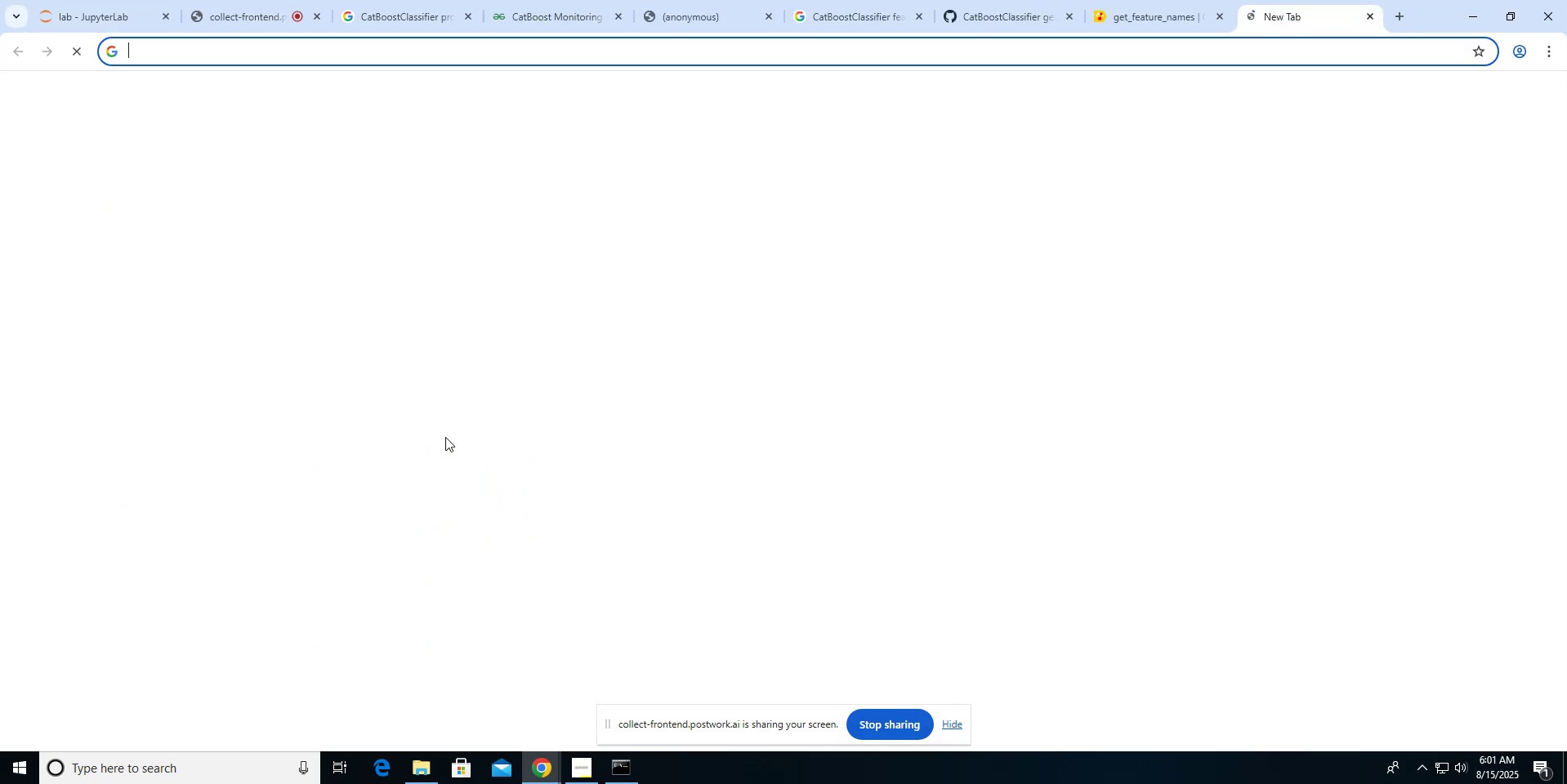 
type(gloat t)
 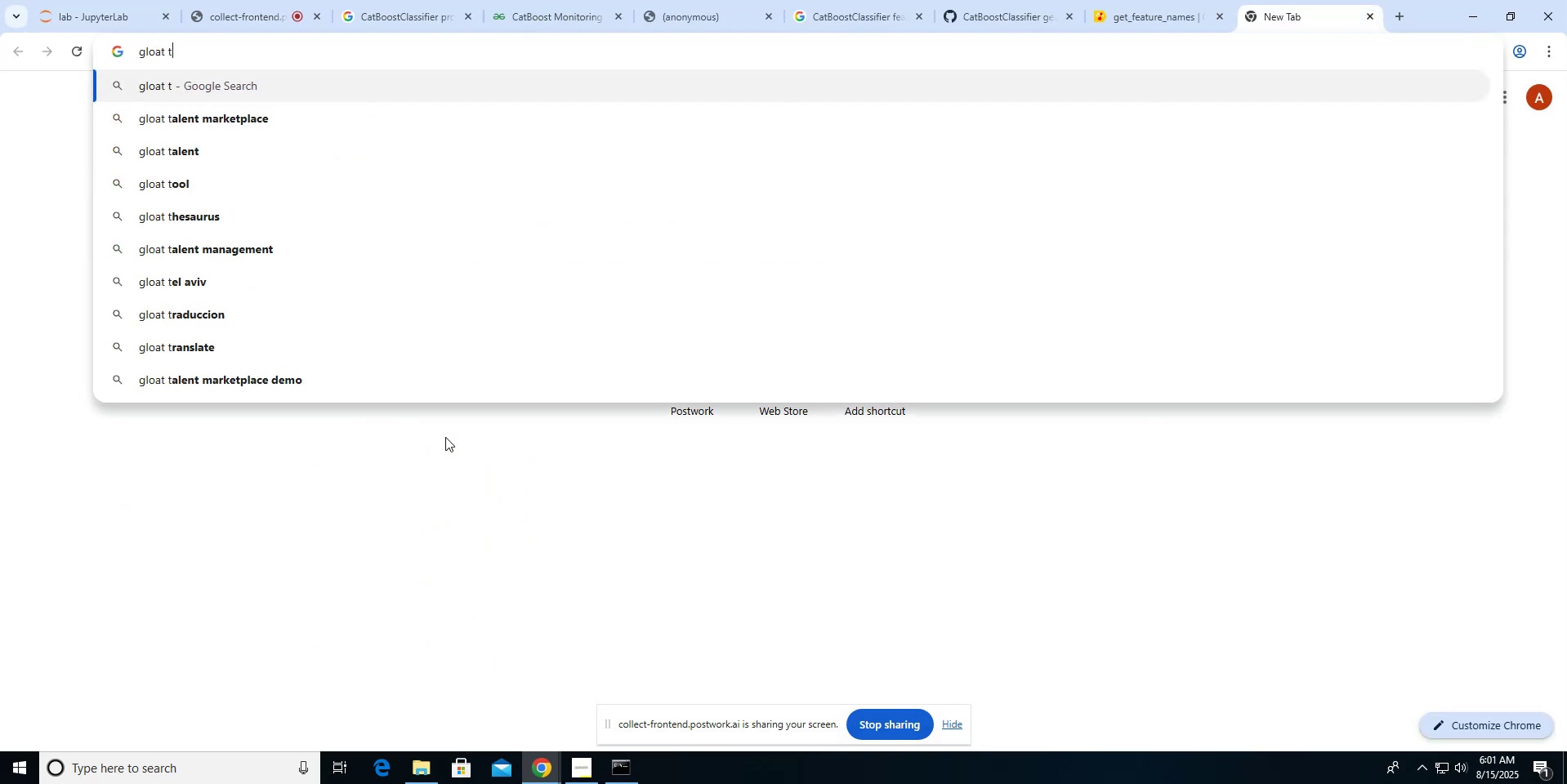 
key(Control+A)
 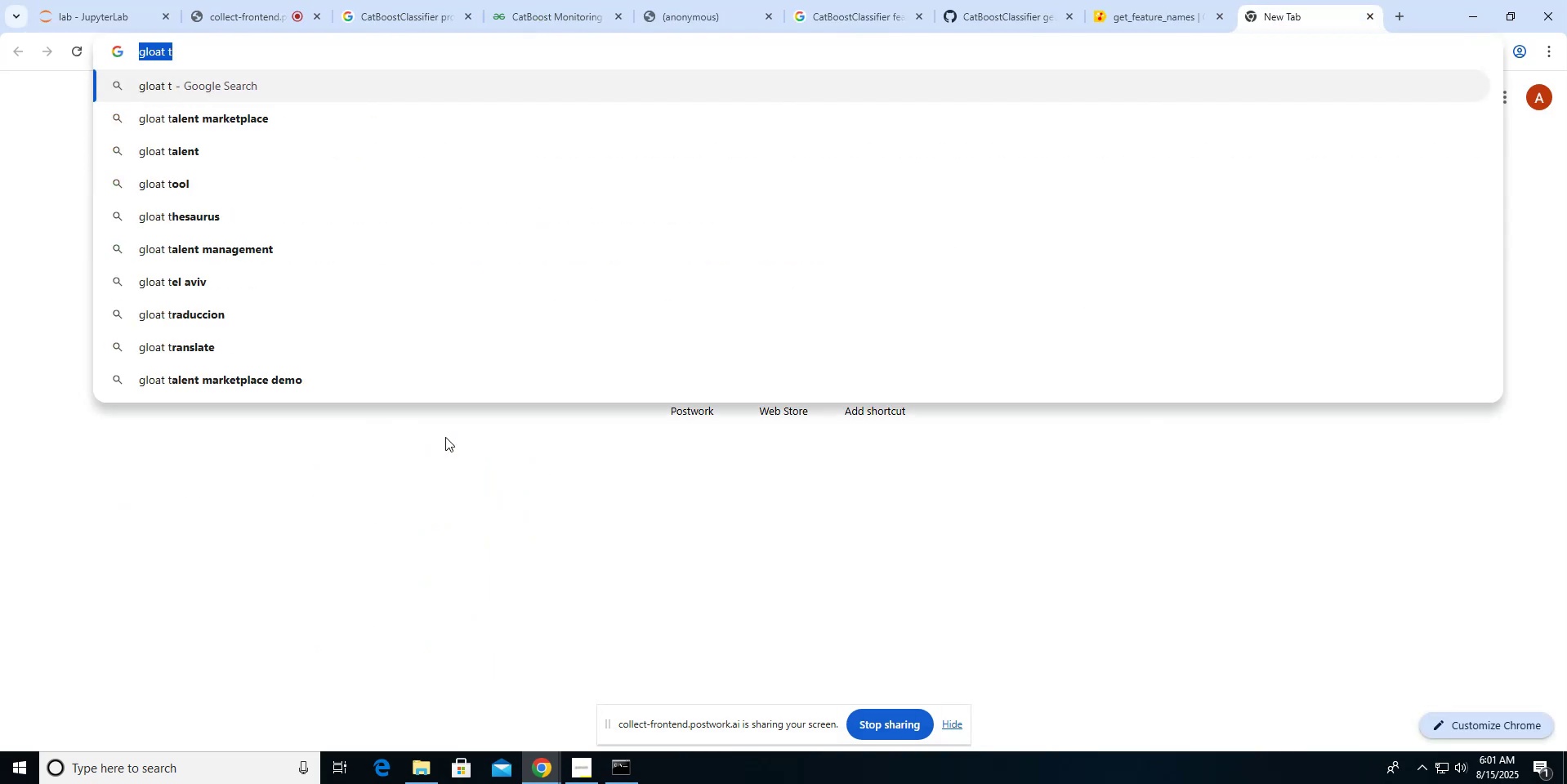 
key(Control+W)
 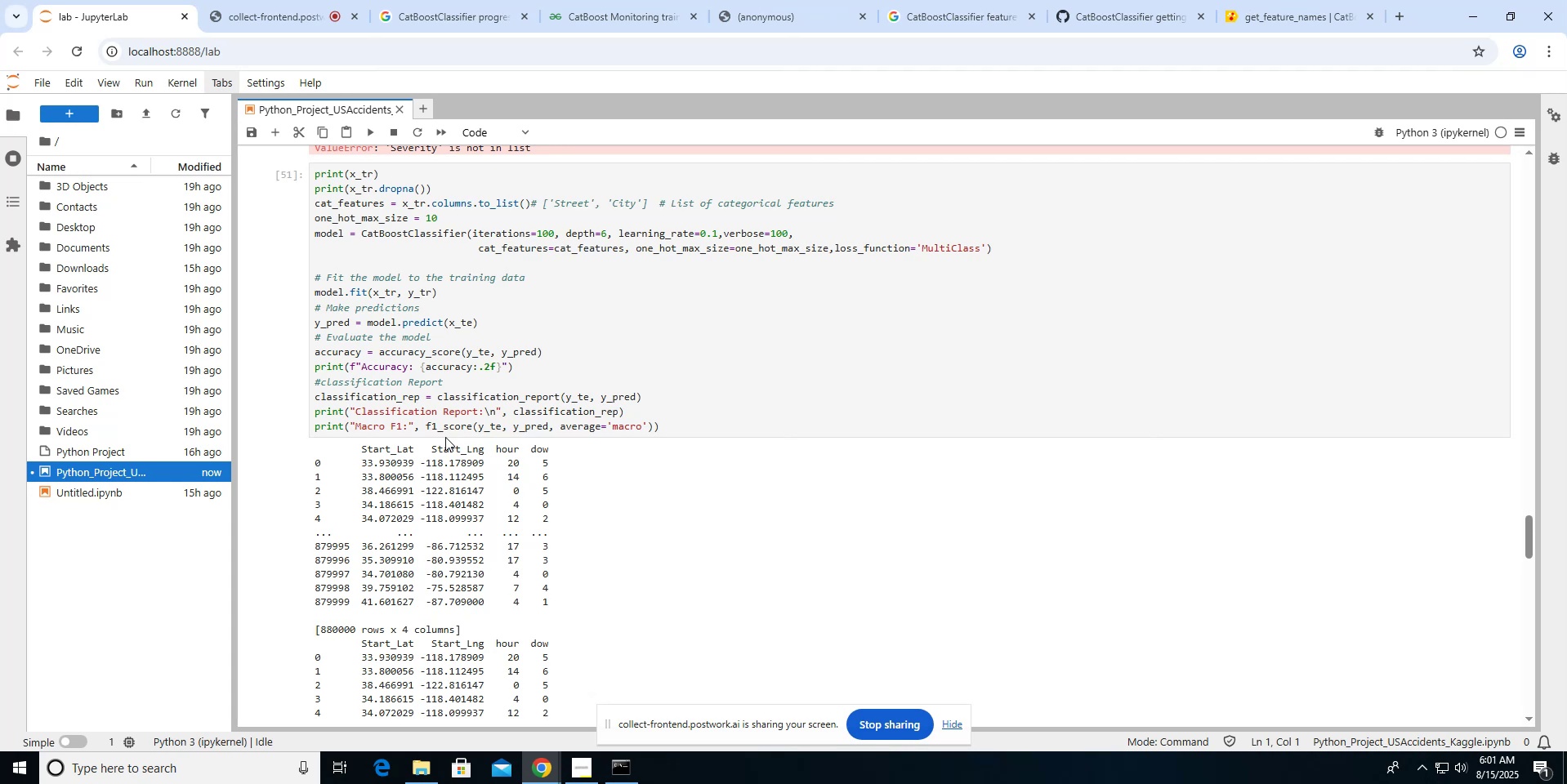 
wait(15.33)
 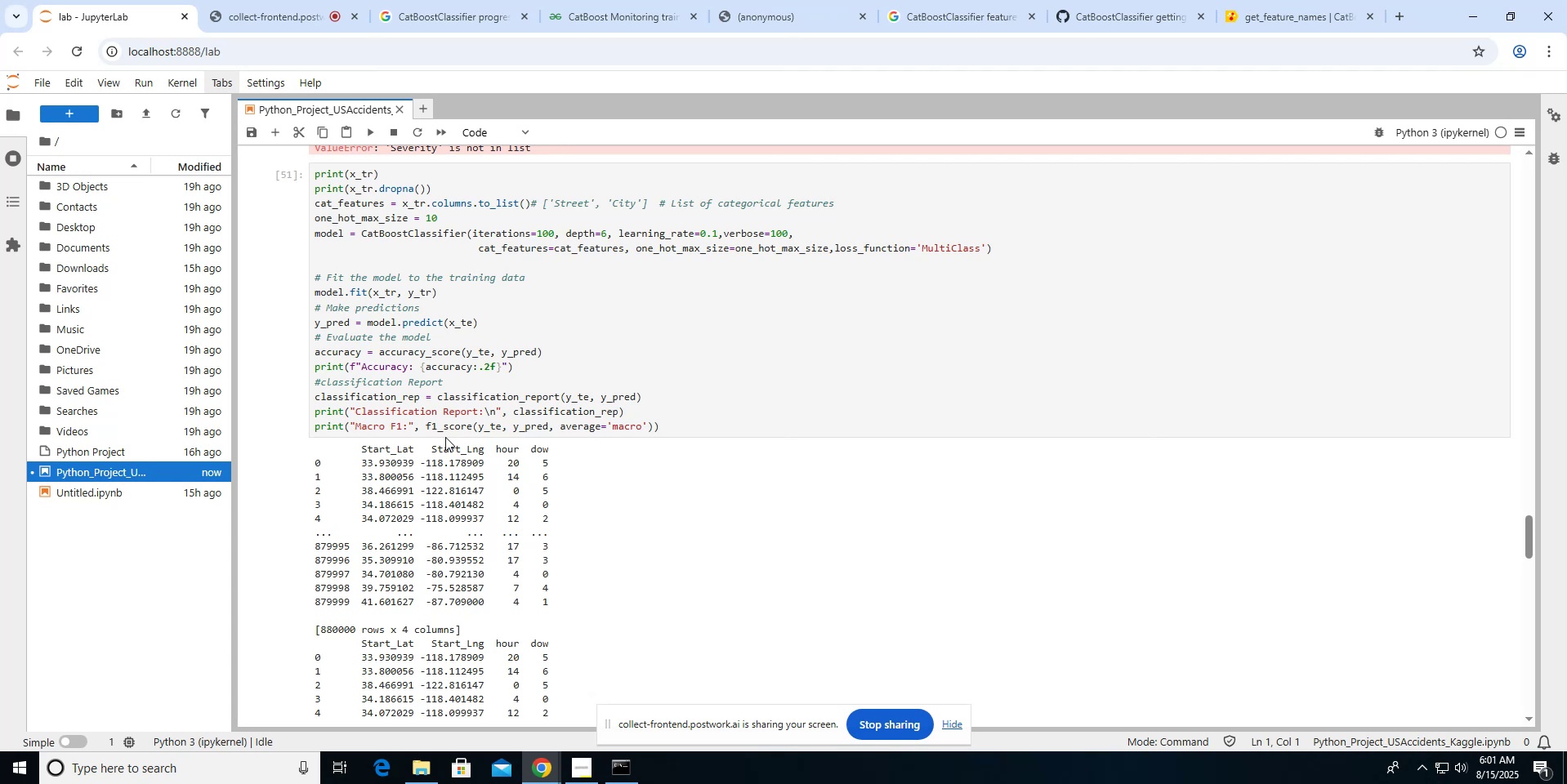 
scroll: coordinate [445, 437], scroll_direction: down, amount: 17.0
 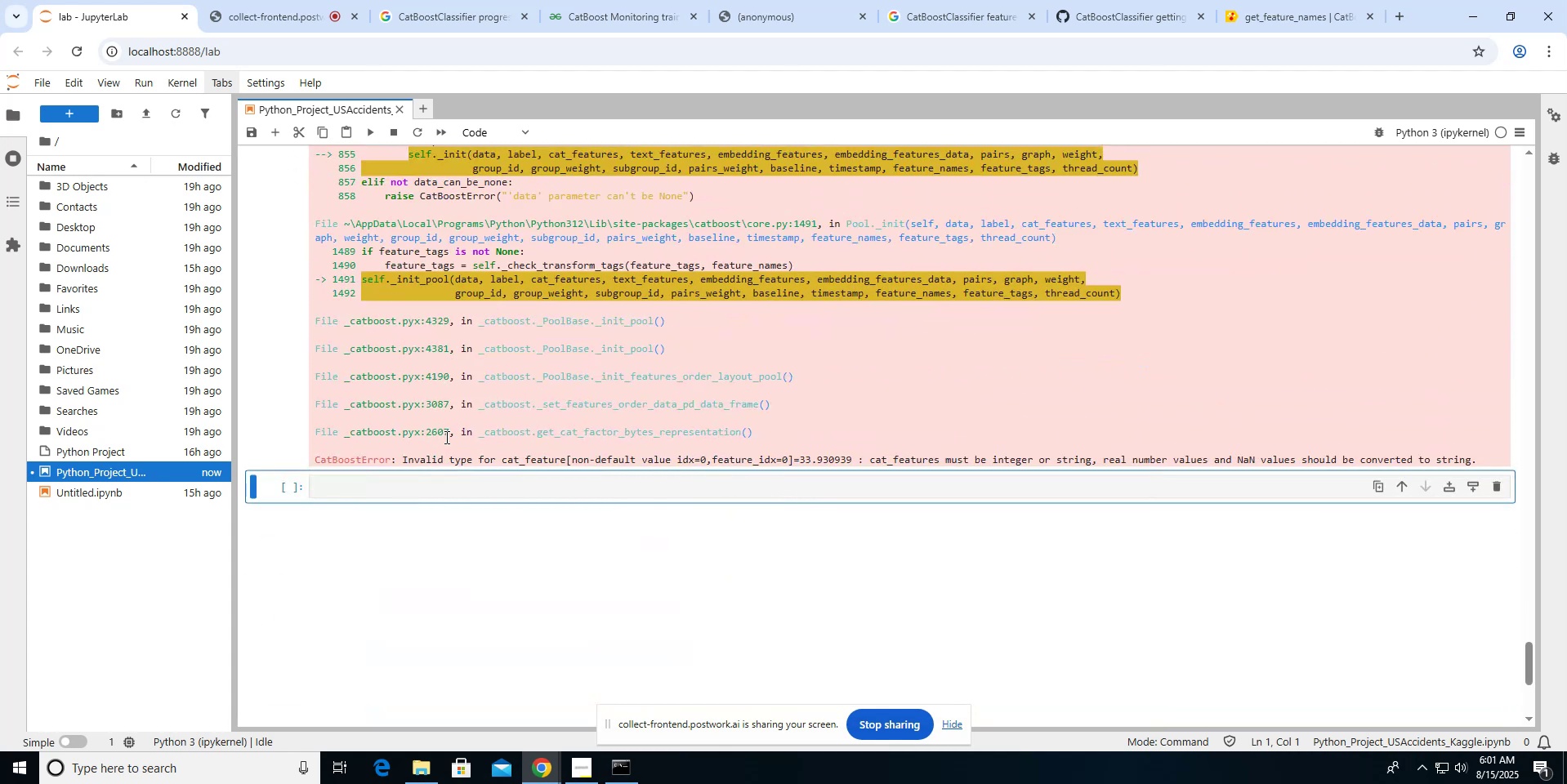 
wait(6.17)
 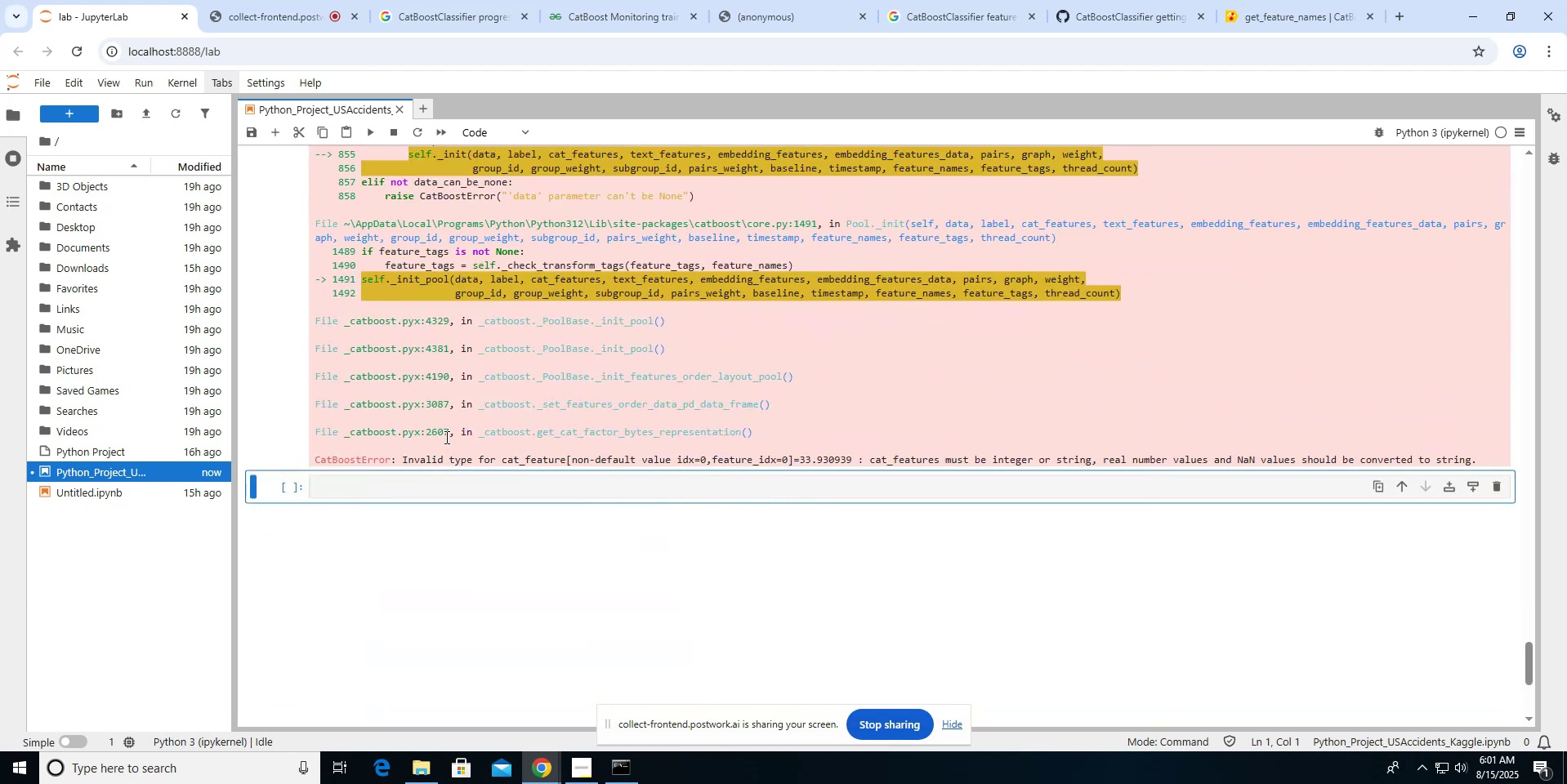 
scroll: coordinate [445, 437], scroll_direction: up, amount: 19.0
 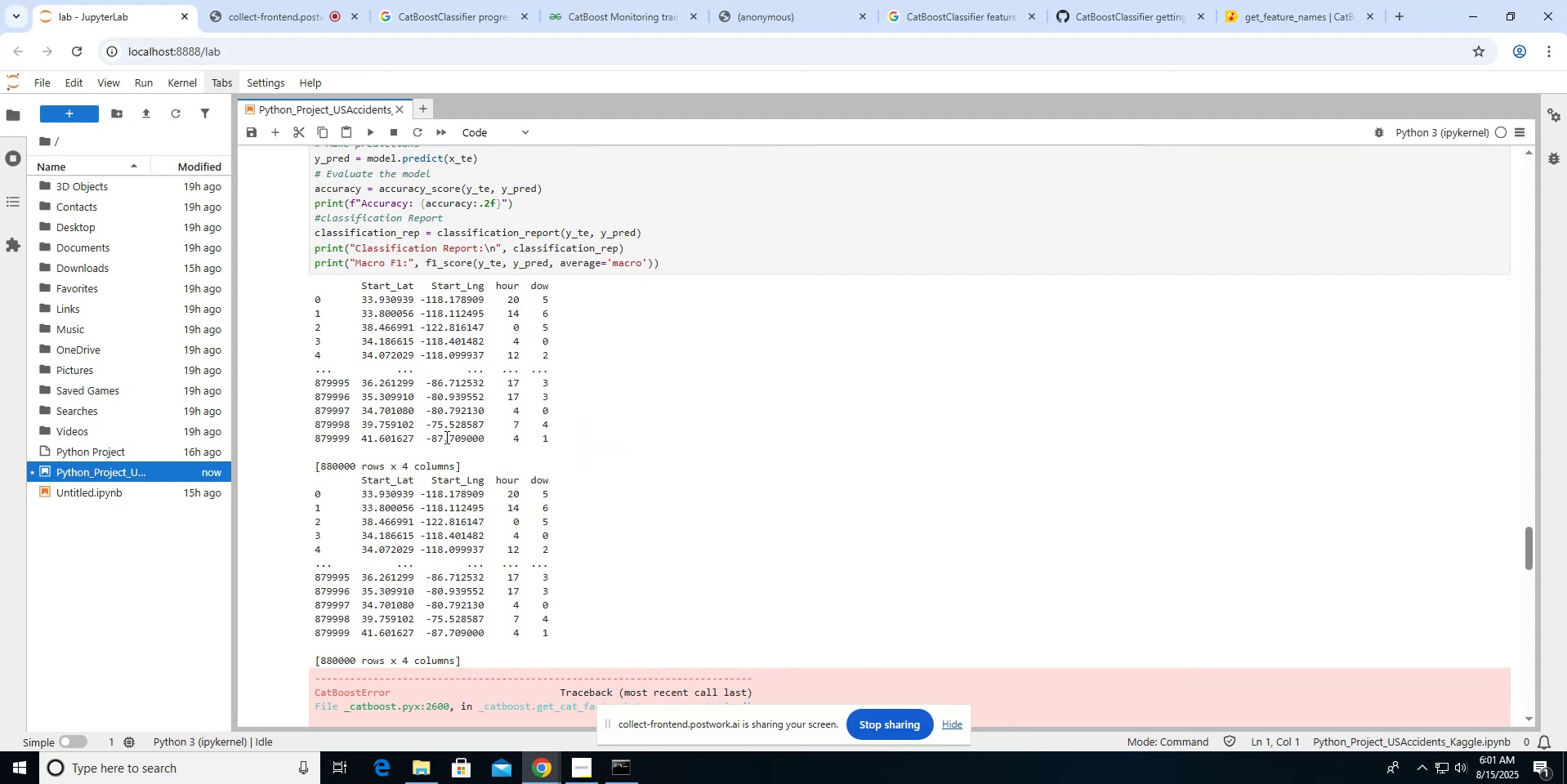 
wait(31.26)
 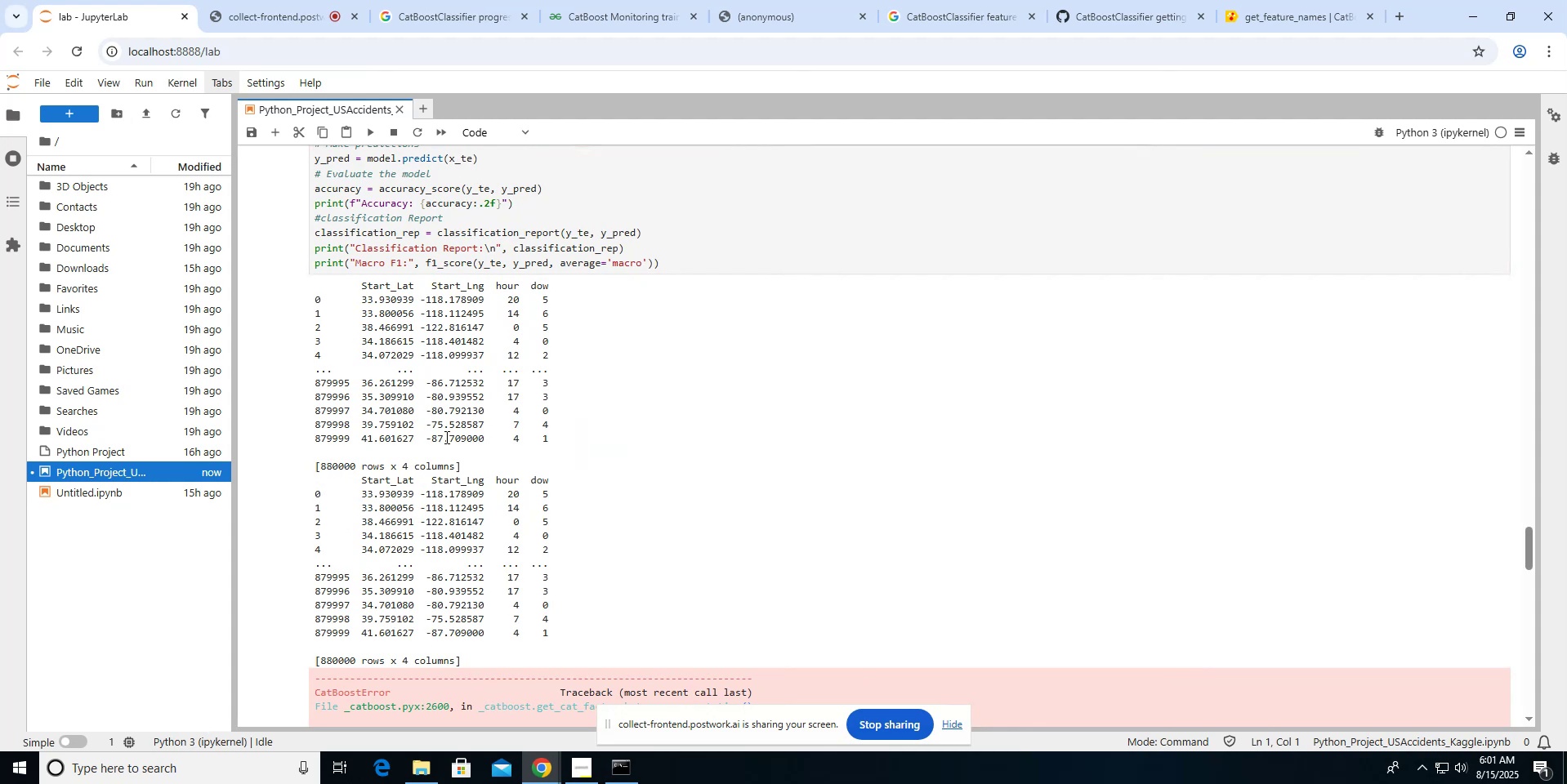 
scroll: coordinate [445, 437], scroll_direction: up, amount: 5.0
 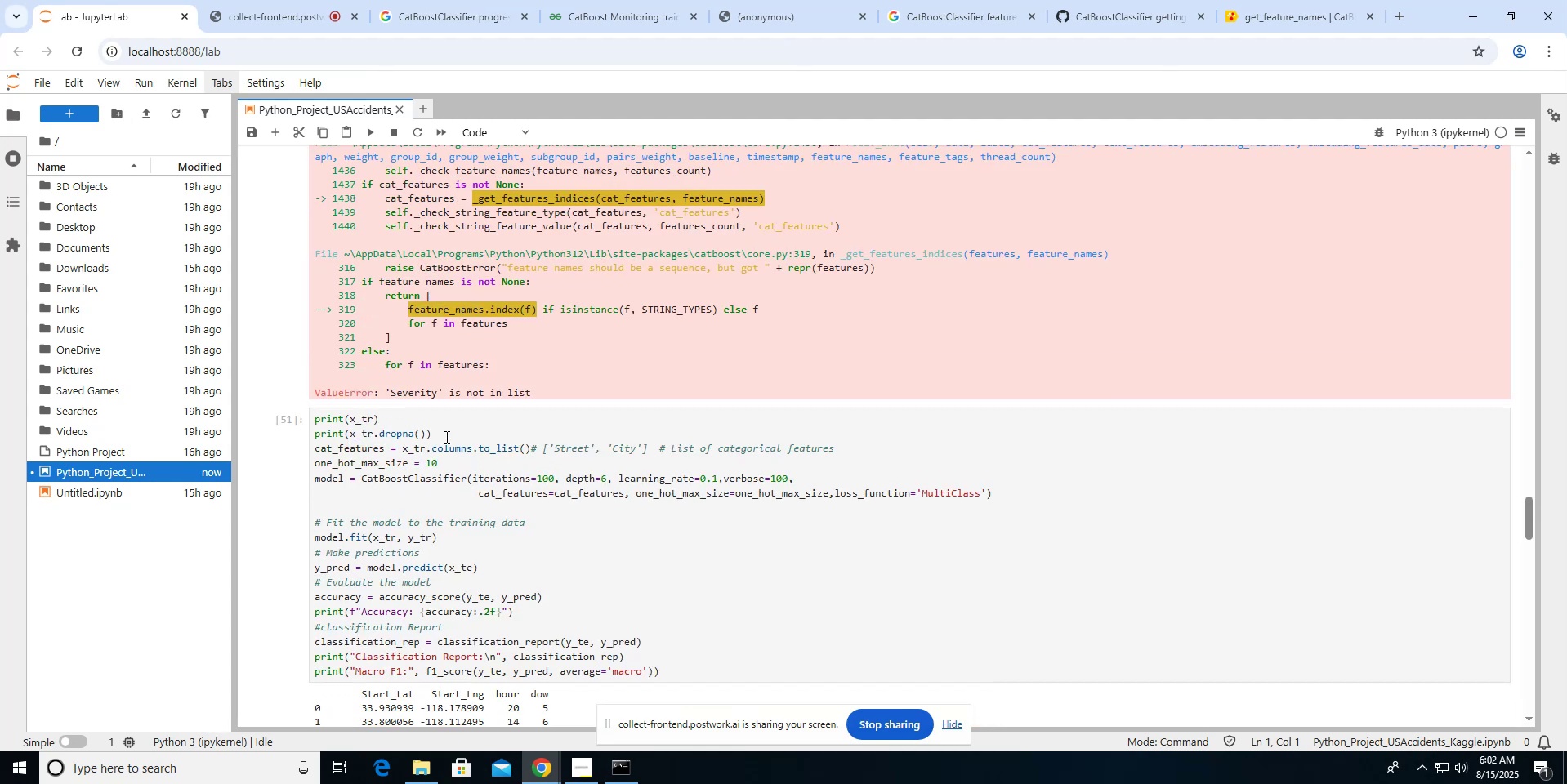 
scroll: coordinate [445, 437], scroll_direction: down, amount: 1.0
 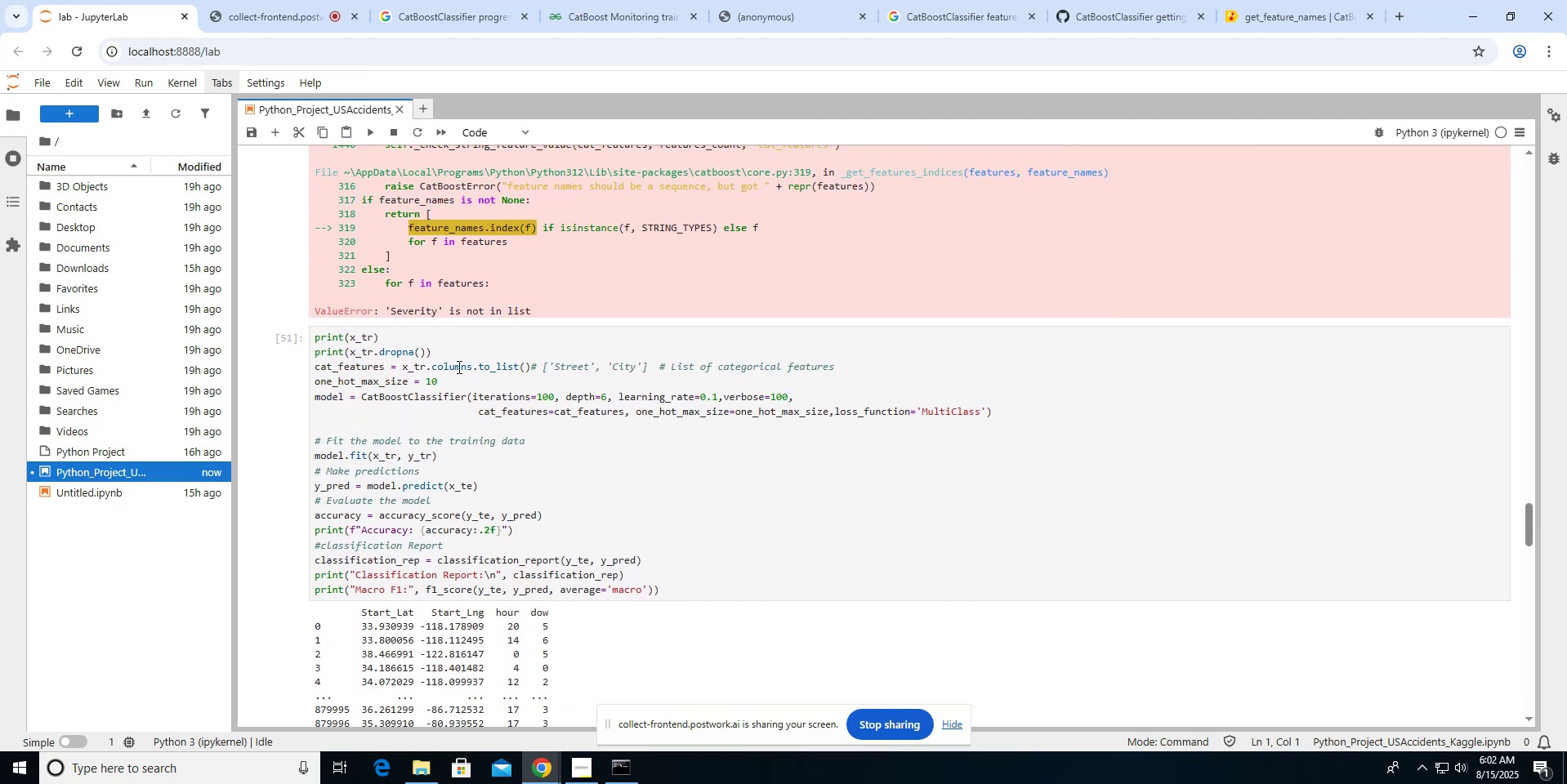 
left_click([448, 349])
 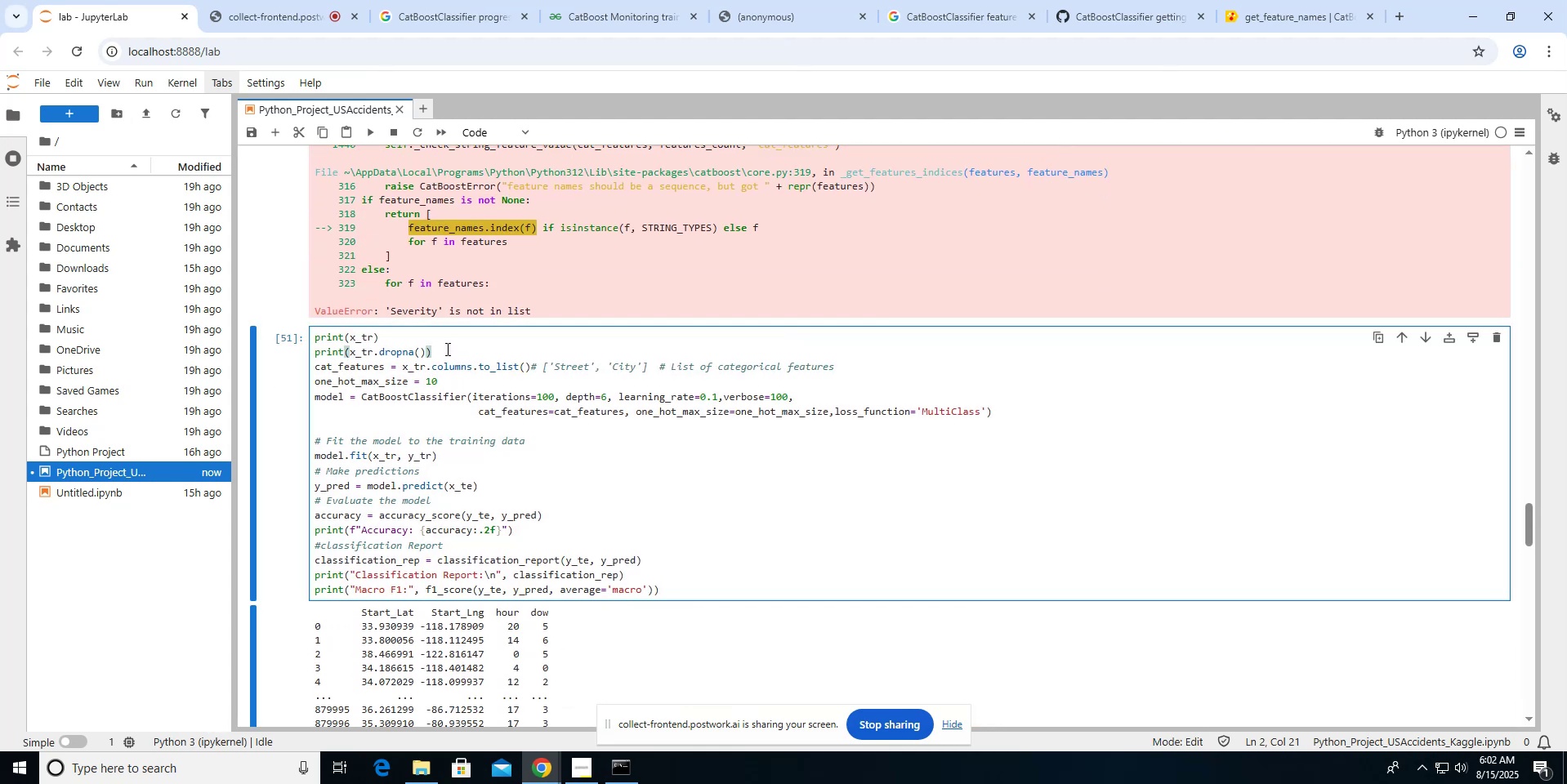 
key(ArrowRight)
 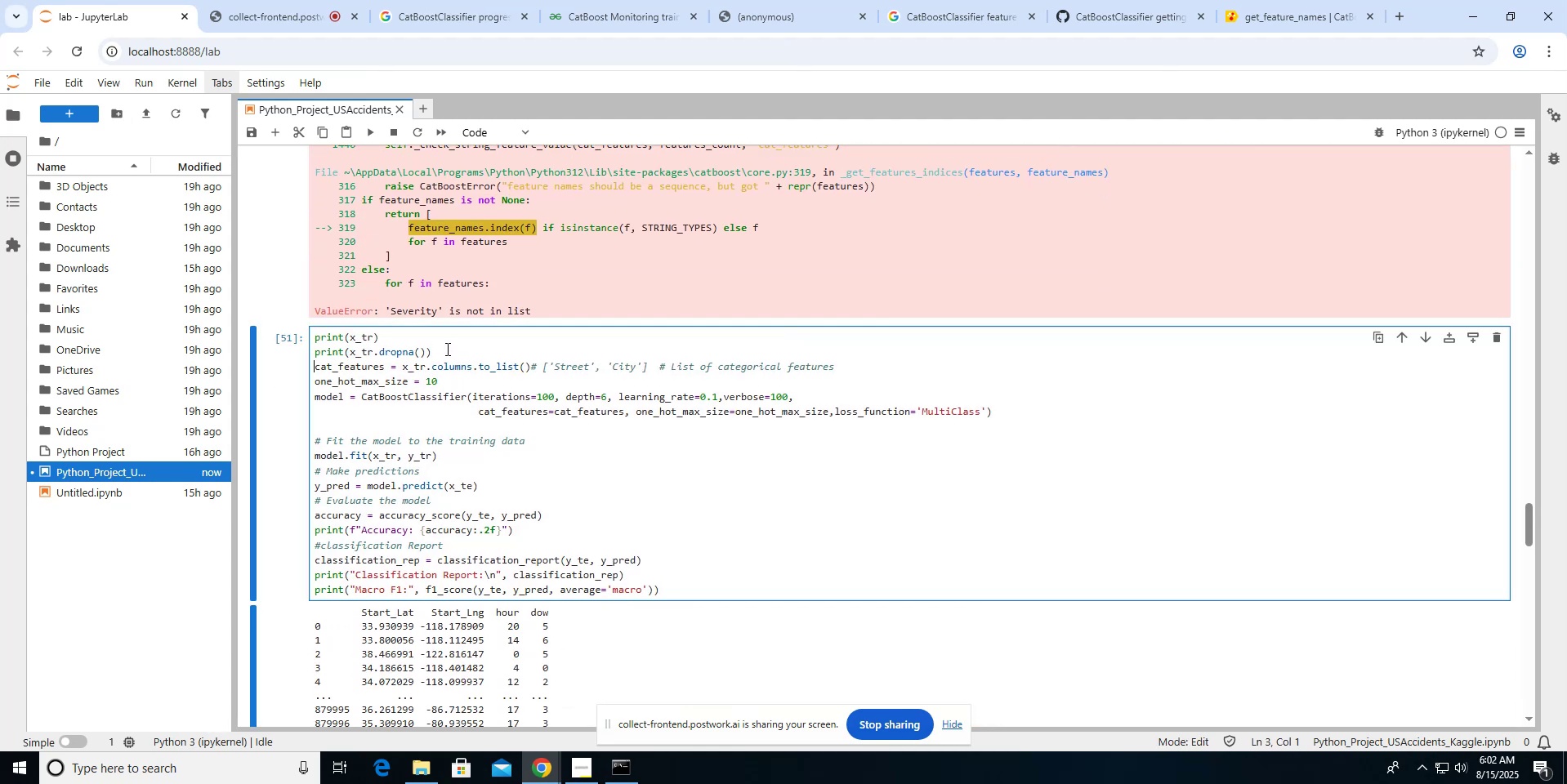 
key(Shift+ShiftLeft)
 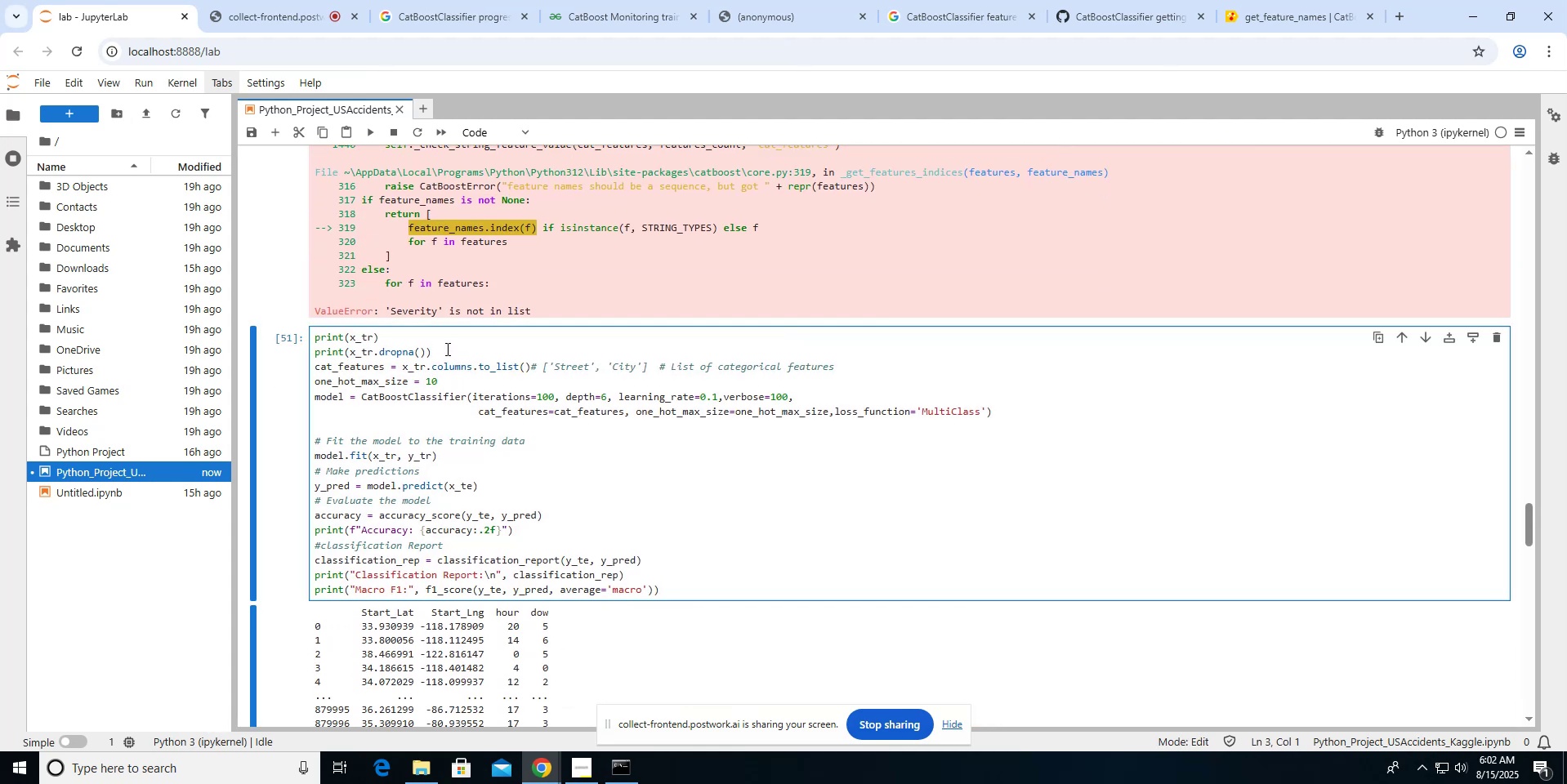 
hold_key(key=ArrowUp, duration=0.36)
 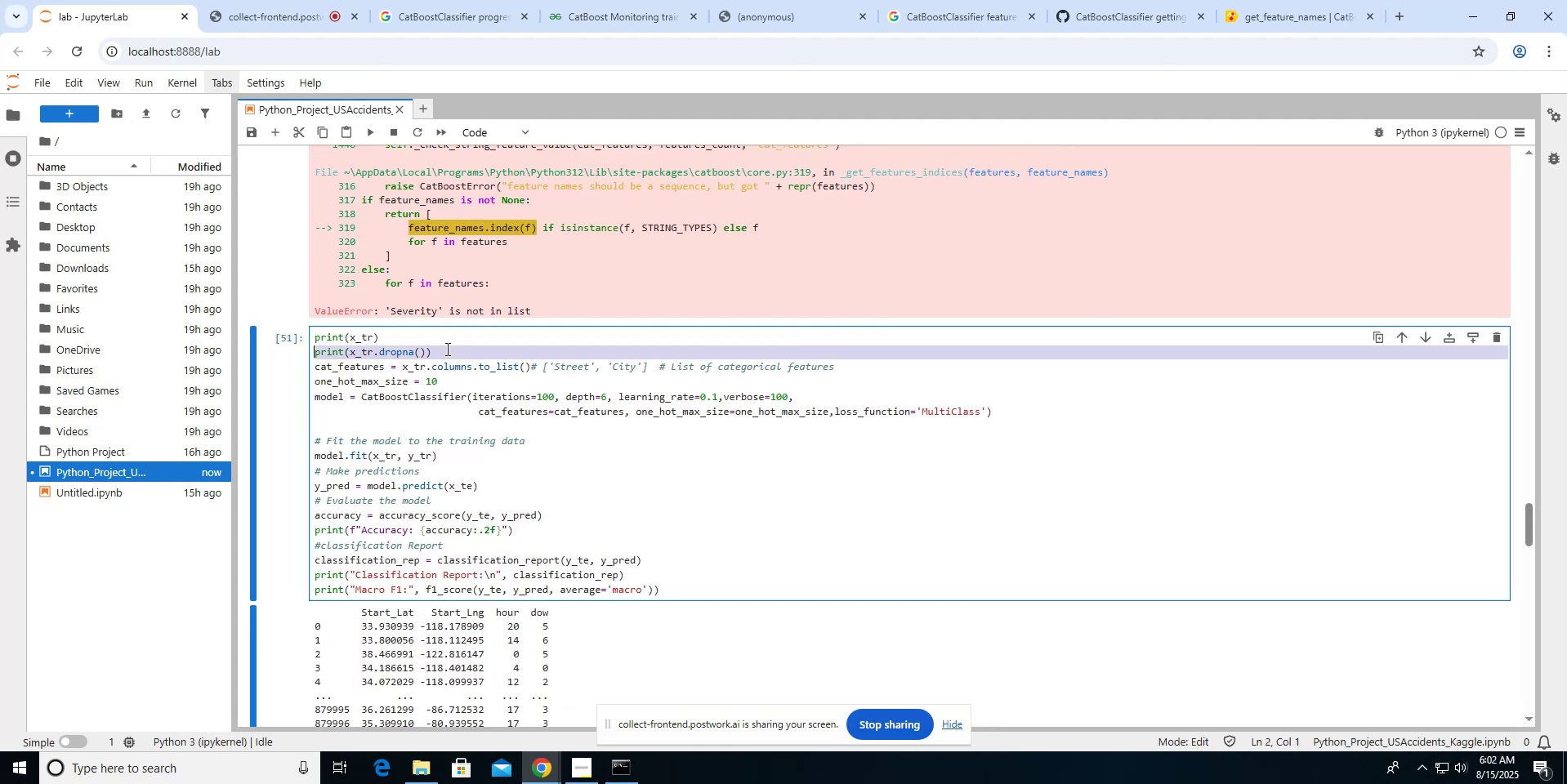 
key(Shift+ArrowUp)
 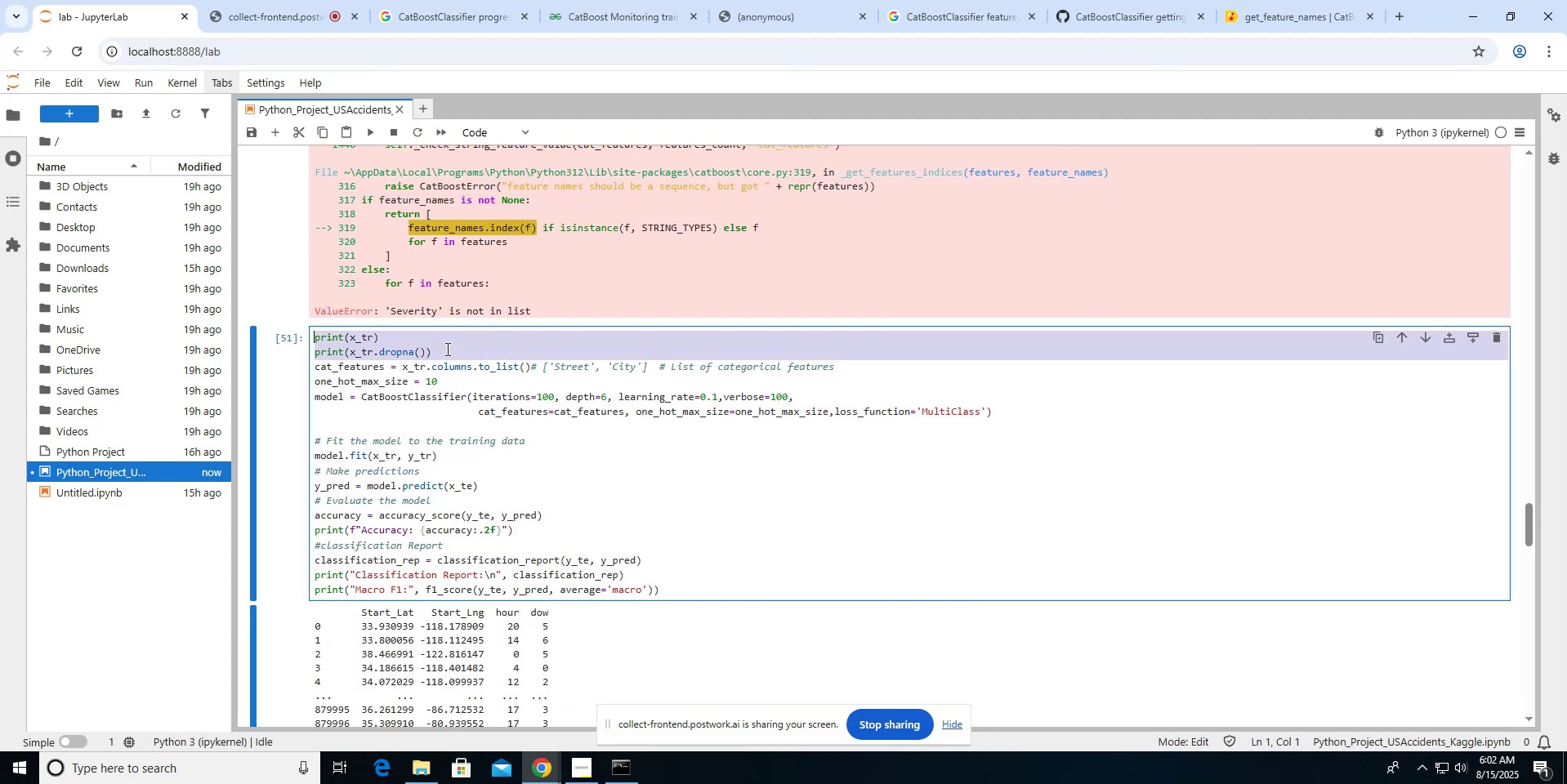 
key(Backspace)
 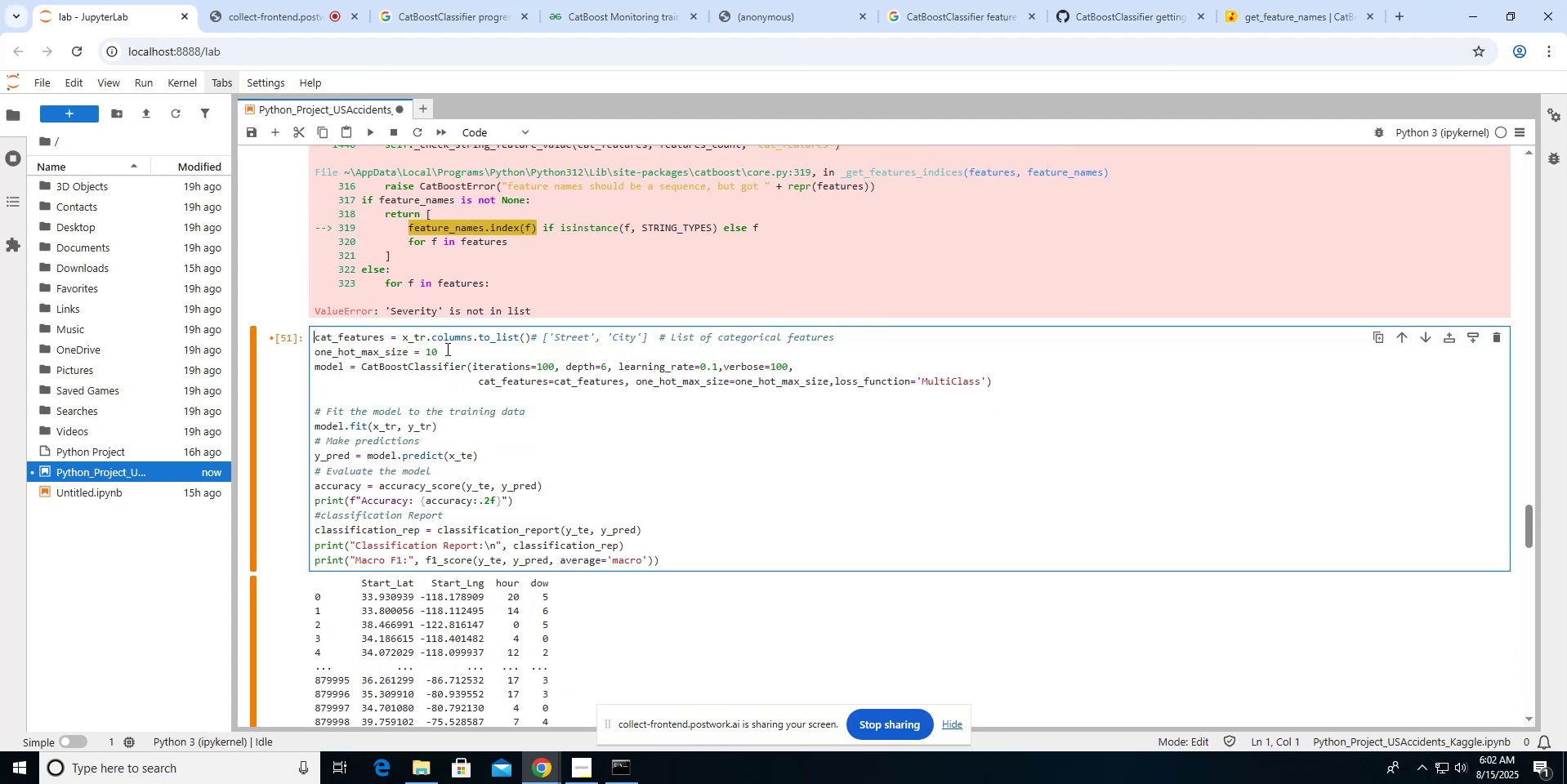 
key(X)
 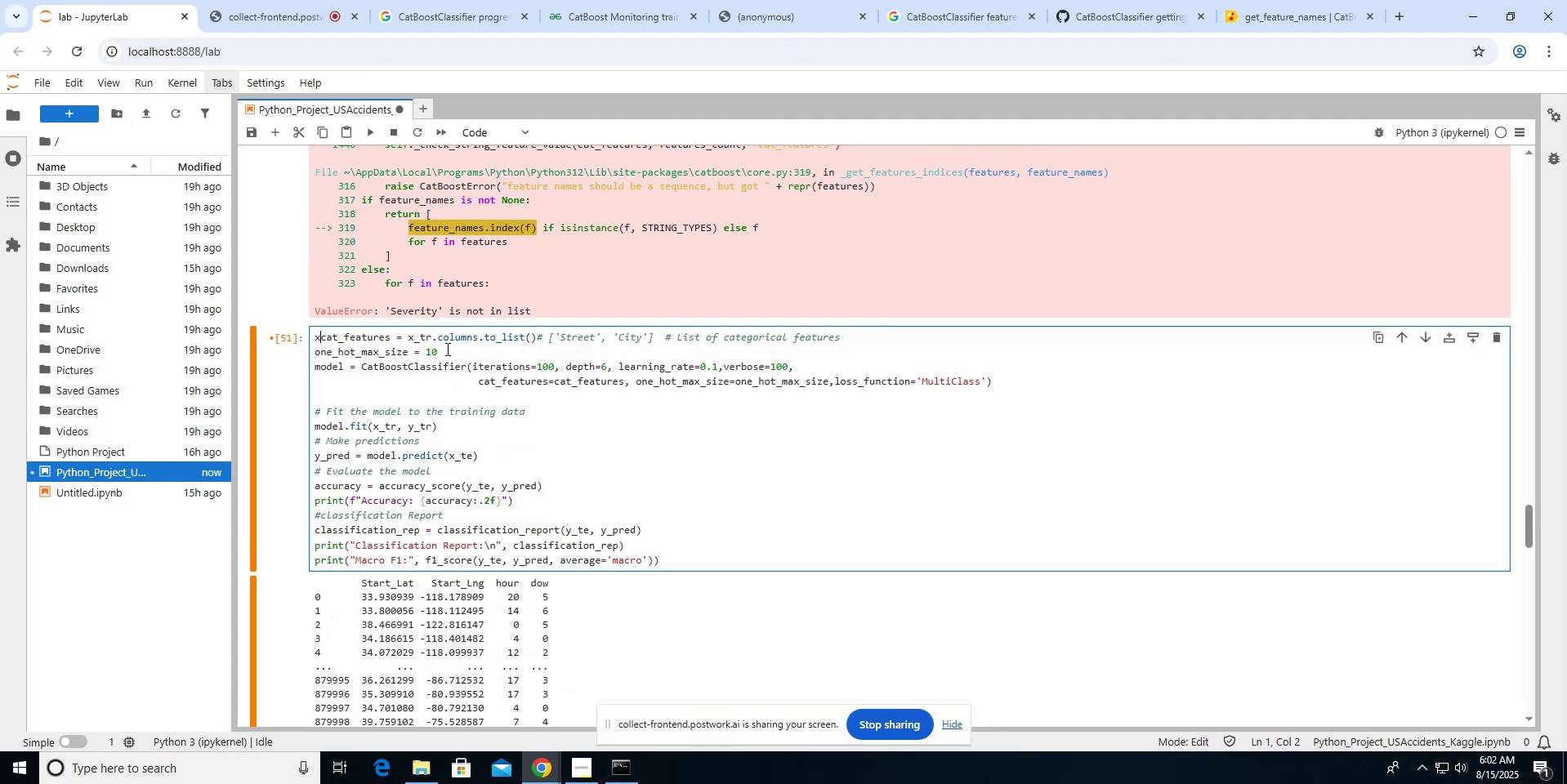 
key(Enter)
 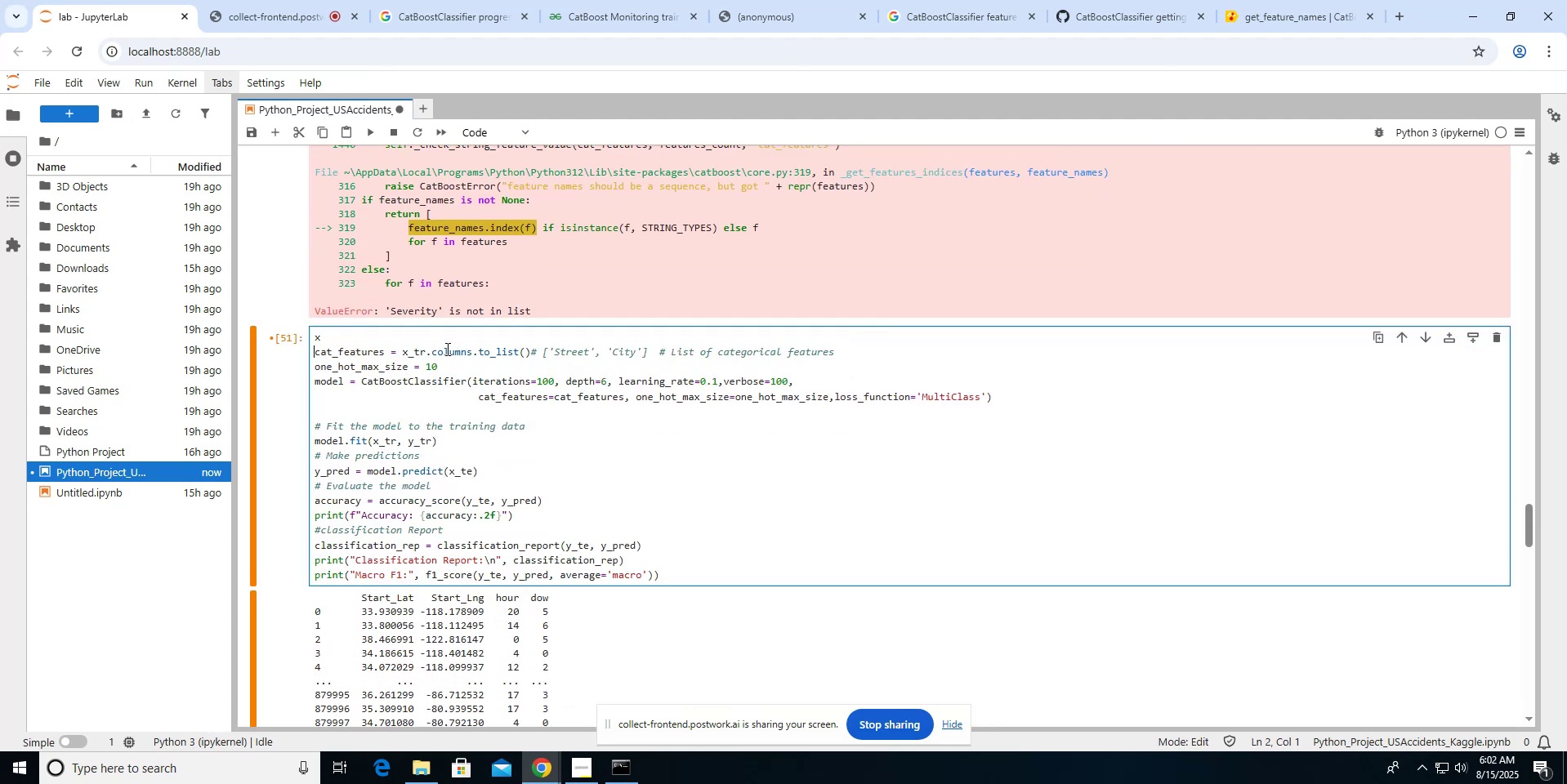 
key(ArrowLeft)
 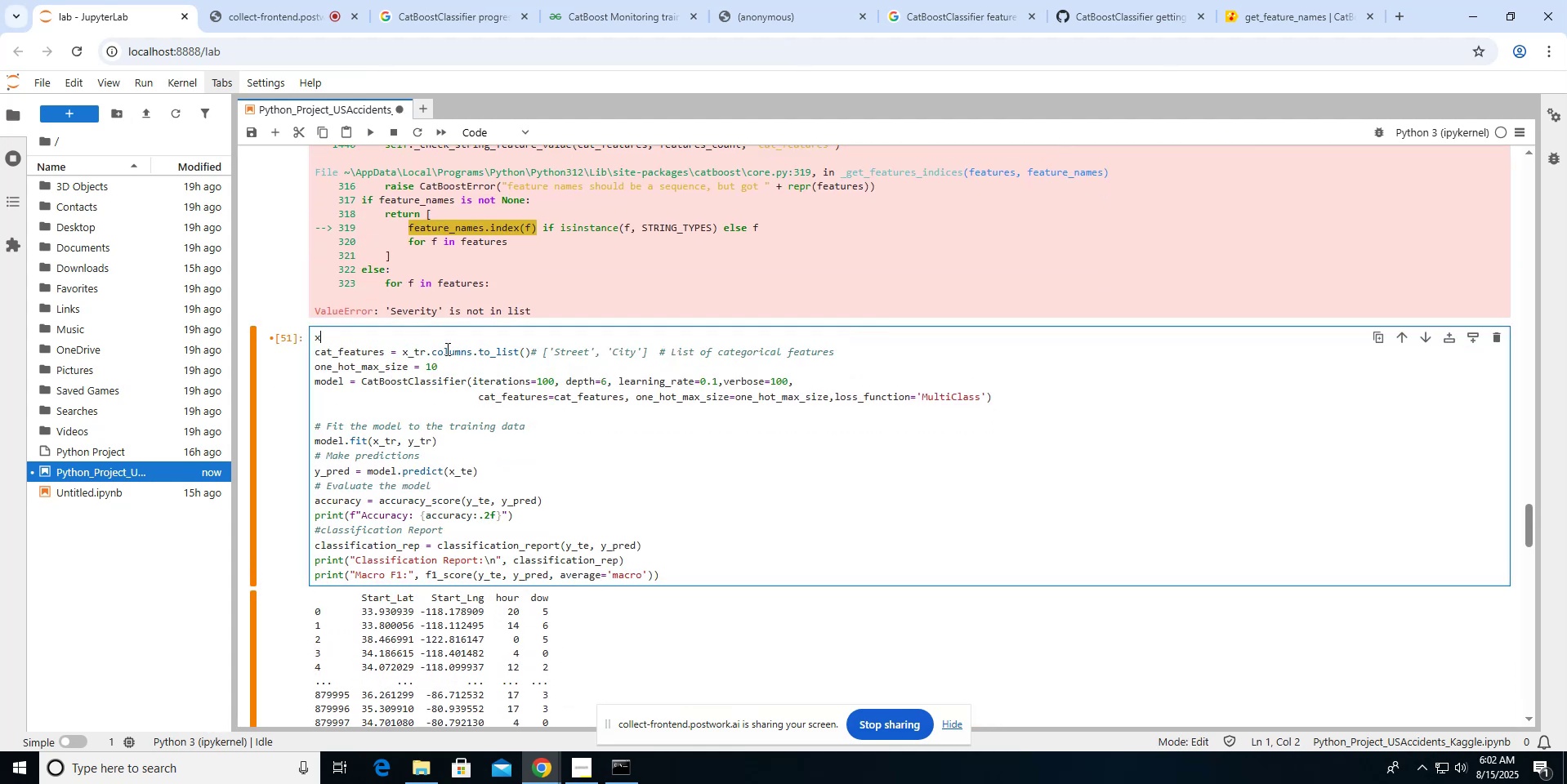 
type(+)
key(Backspace)
type(_tr = x_tr.s)
key(Backspace)
type(astpy)
key(Backspace)
key(Backspace)
type(ype(int))
 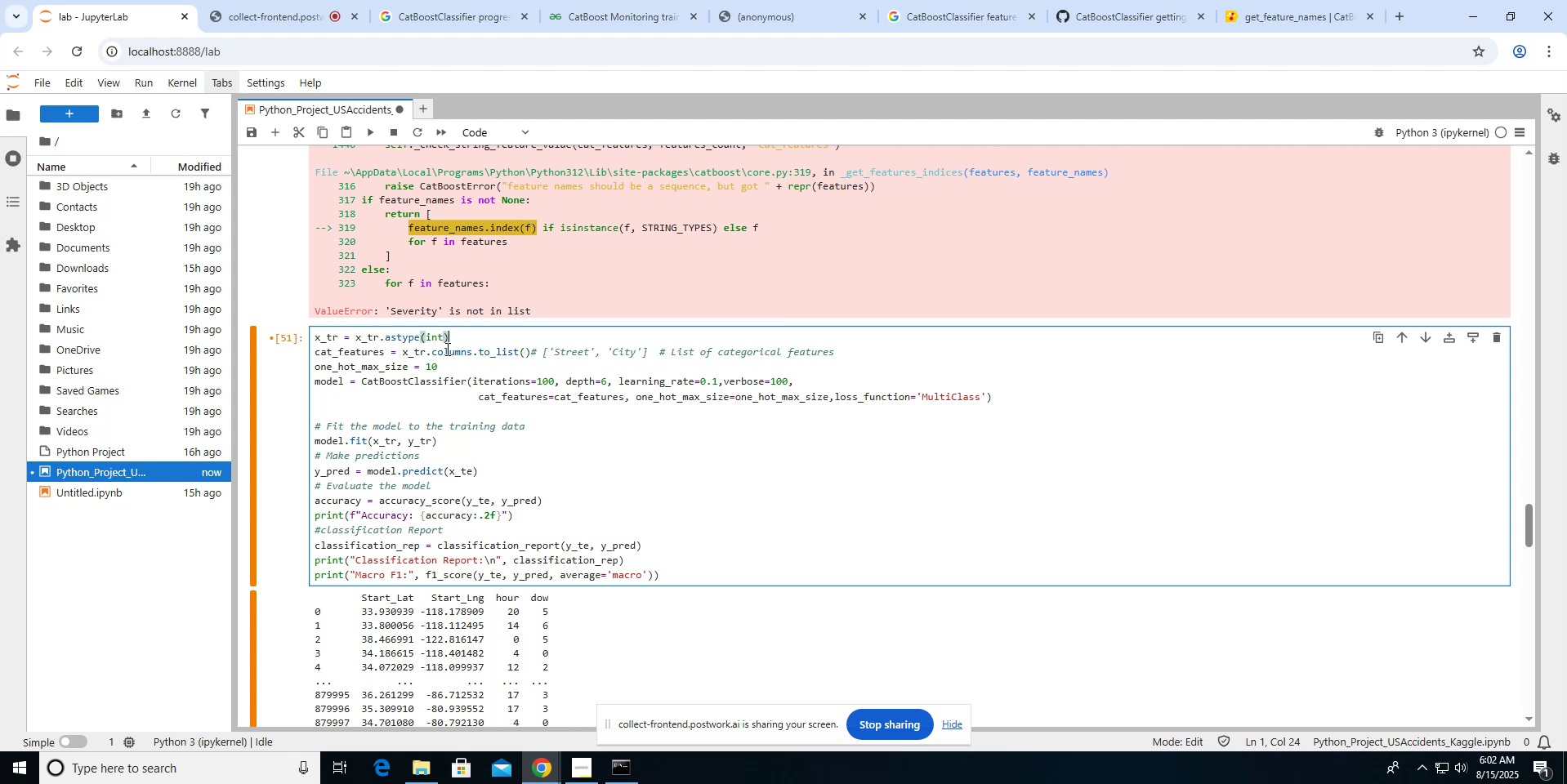 
key(Shift+Enter)
 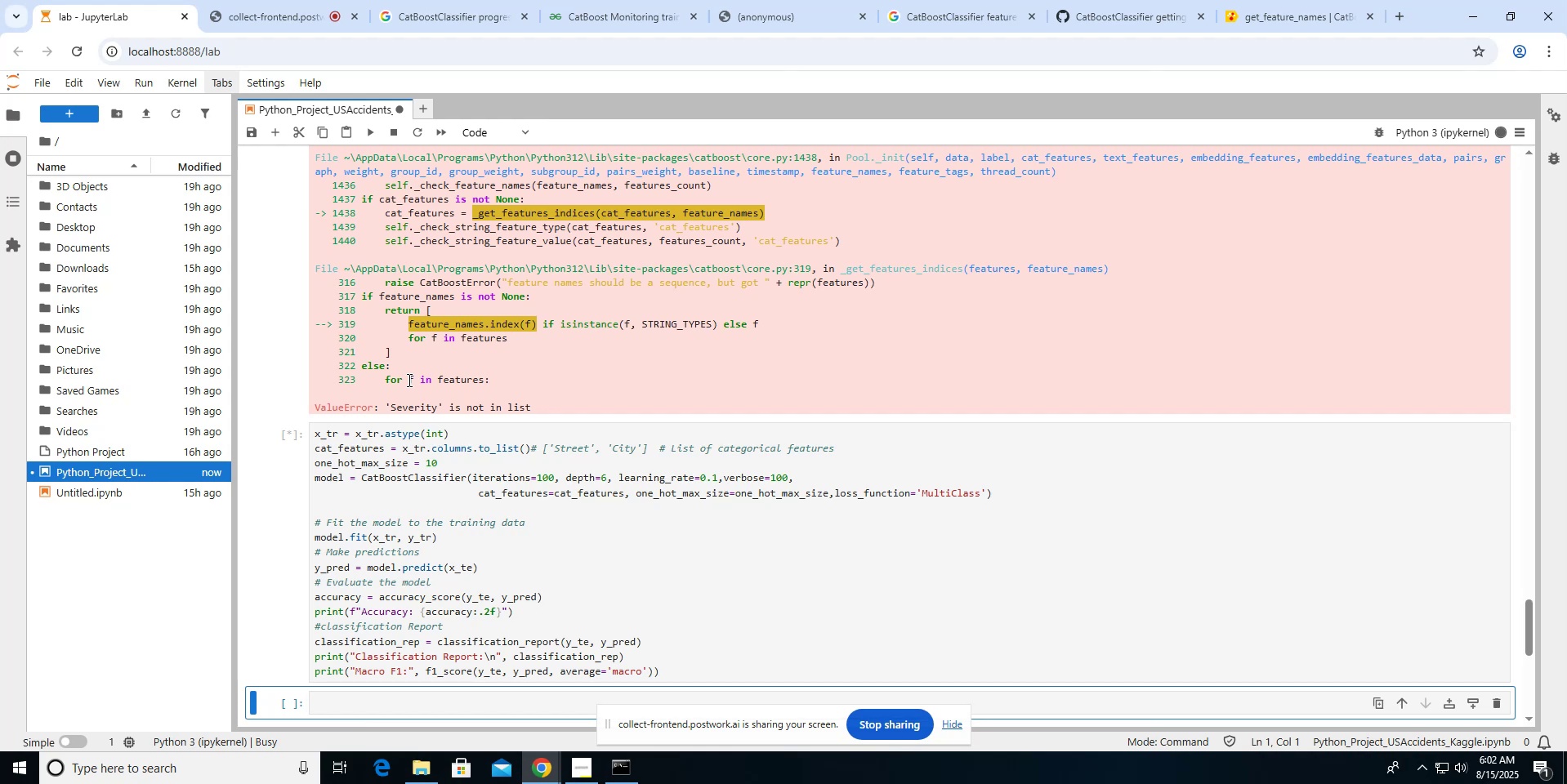 
scroll: coordinate [408, 380], scroll_direction: down, amount: 3.0
 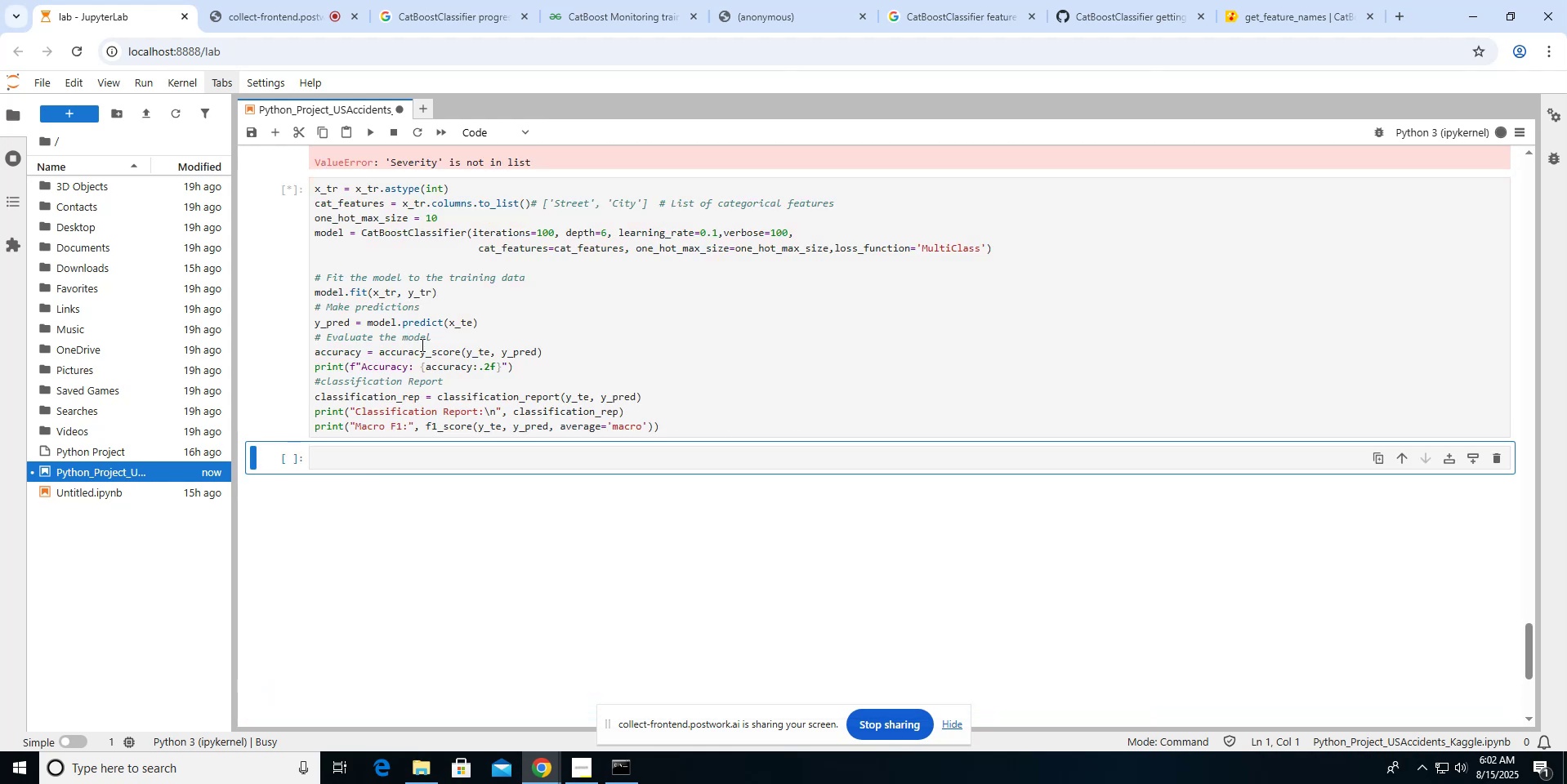 
left_click([421, 345])
 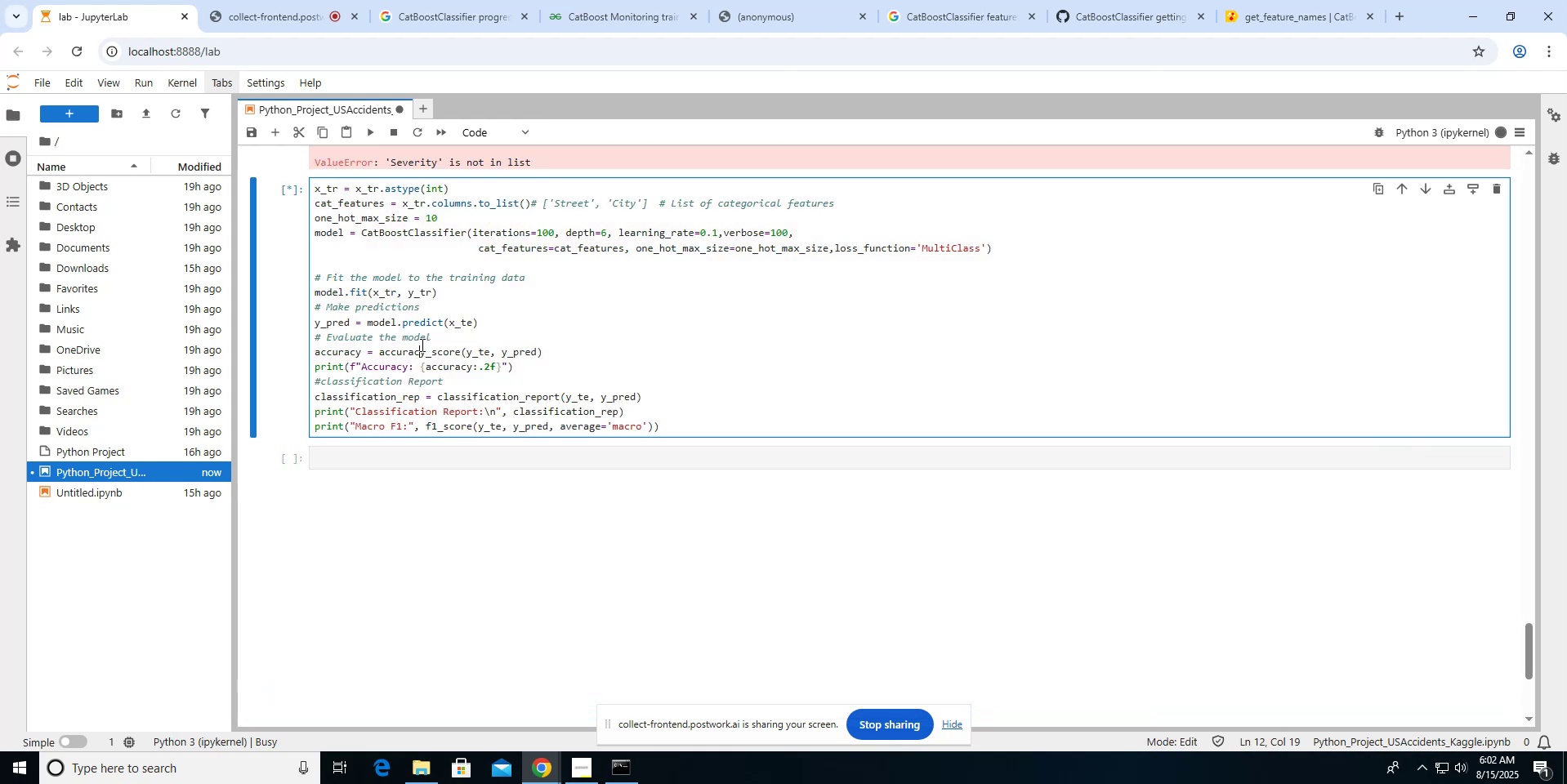 
key(Shift+Enter)
 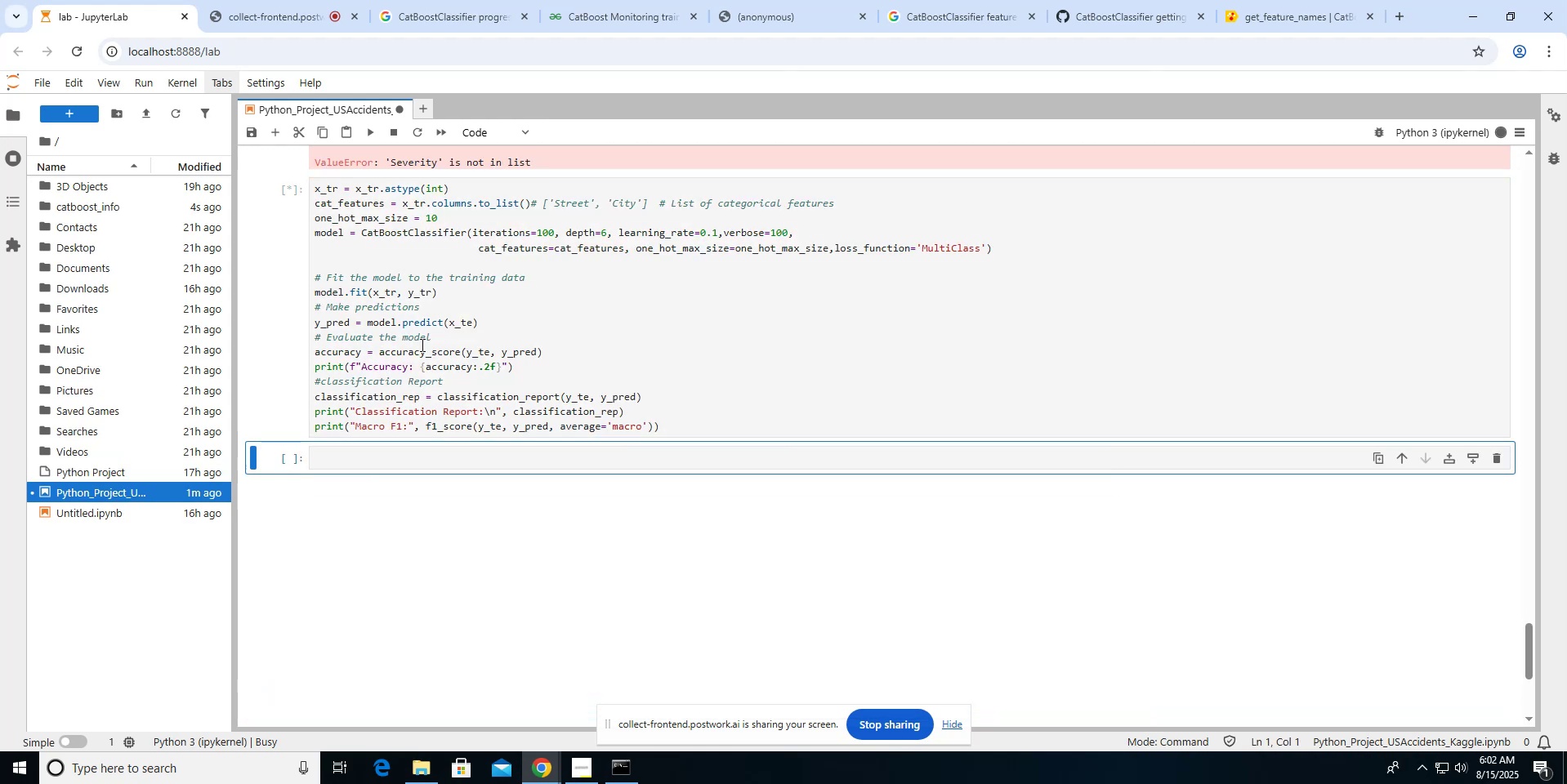 
left_click([393, 389])
 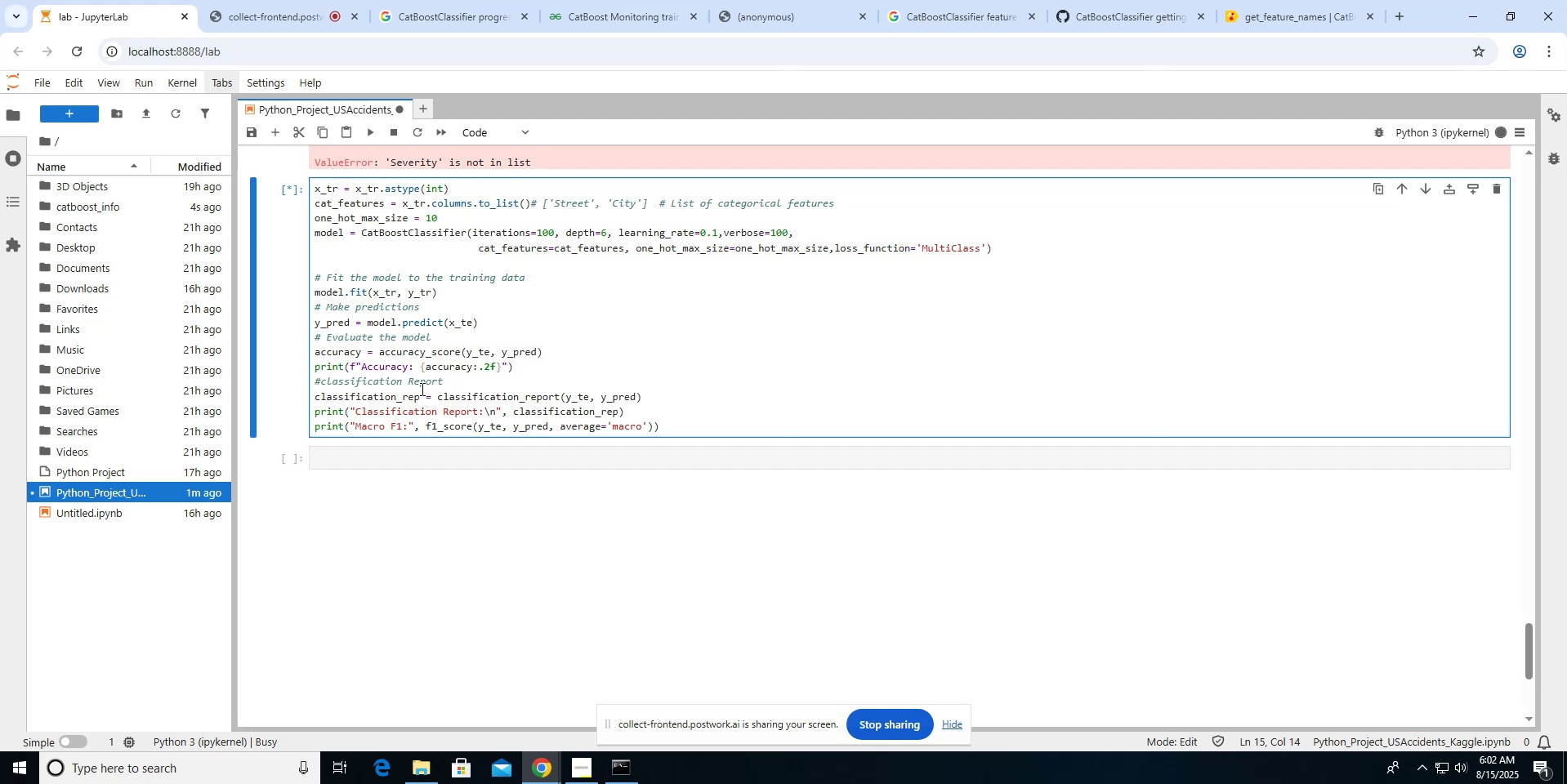 
wait(7.7)
 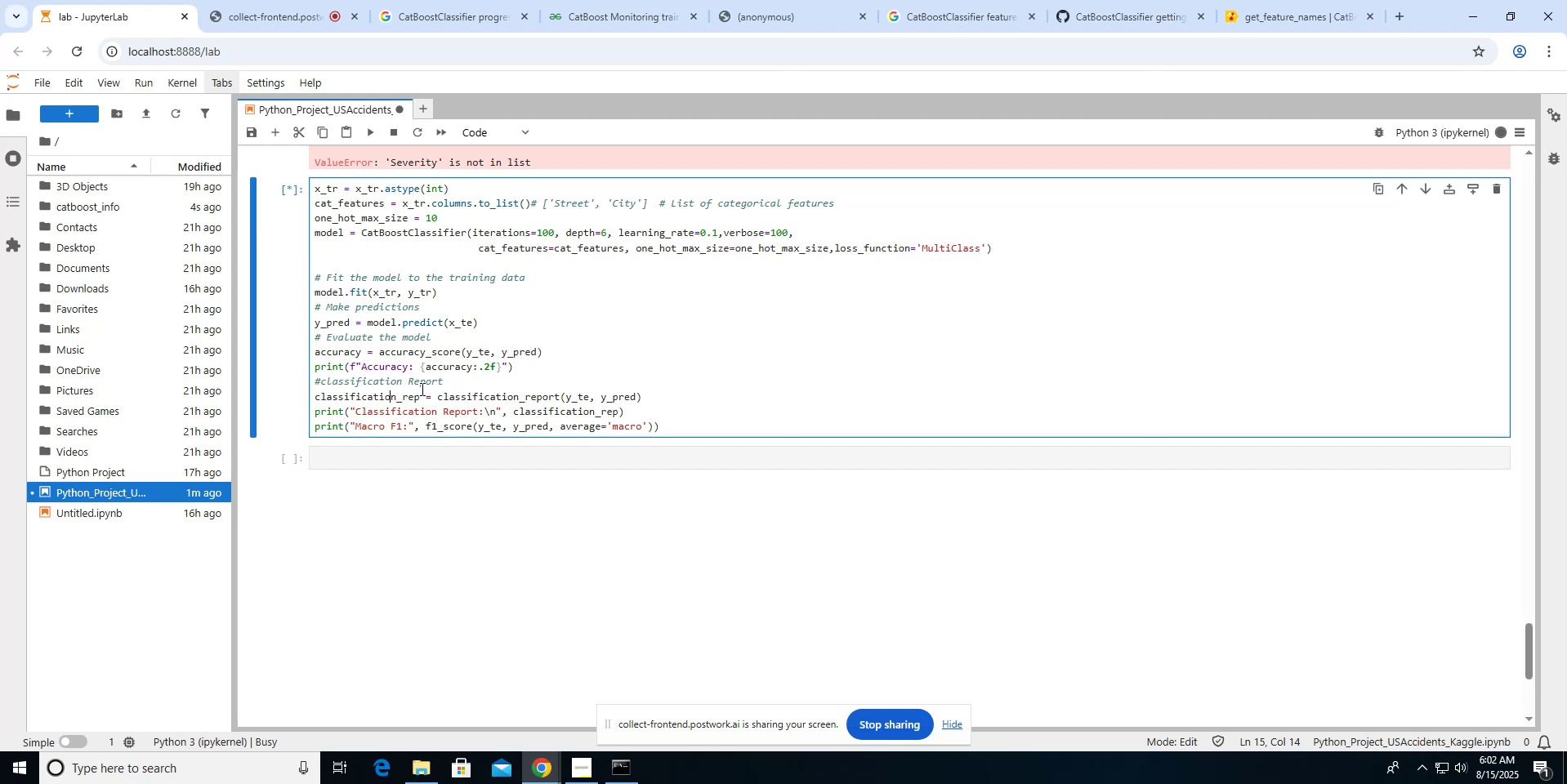 
left_click([469, 211])
 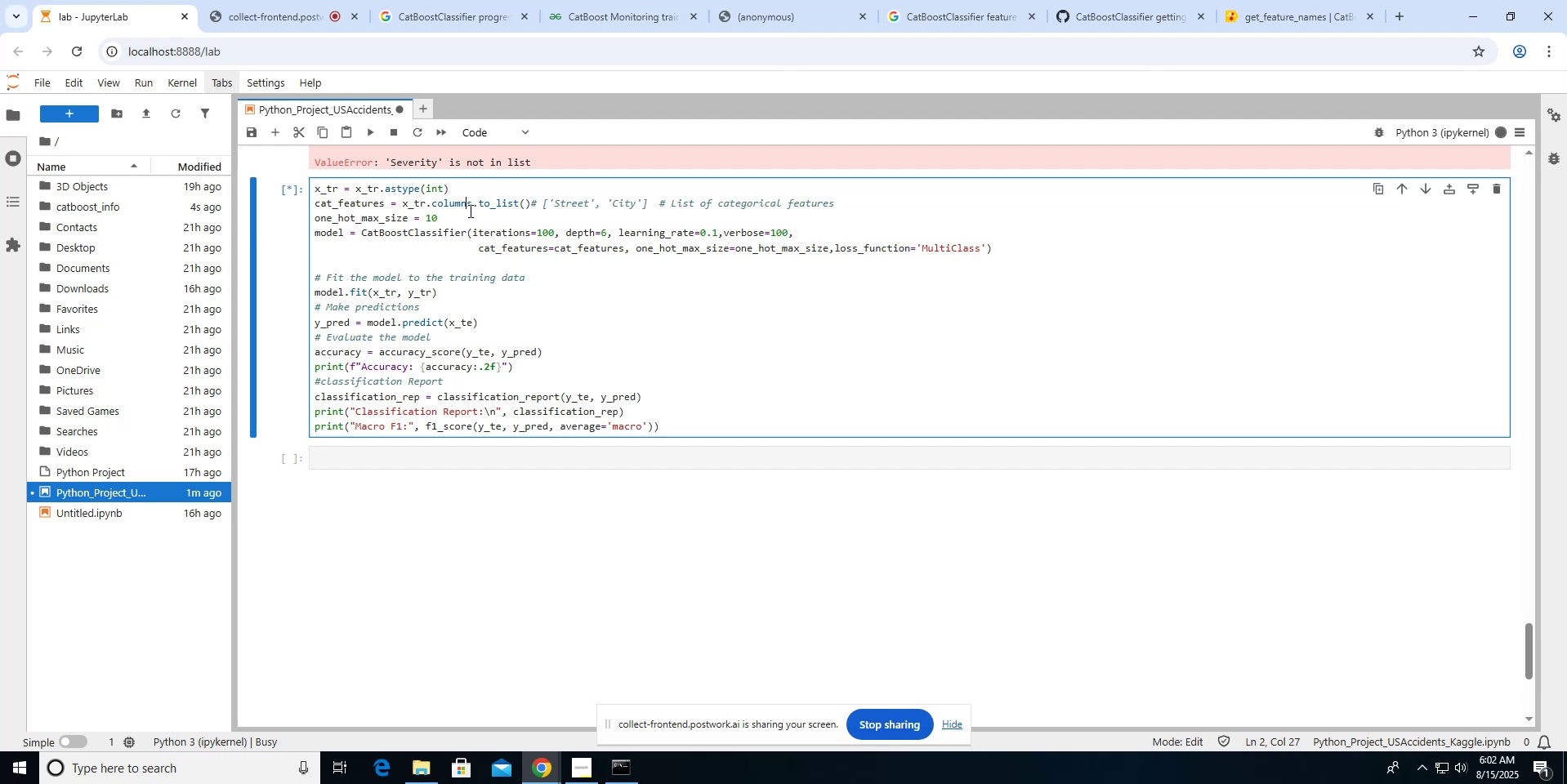 
key(ArrowDown)
 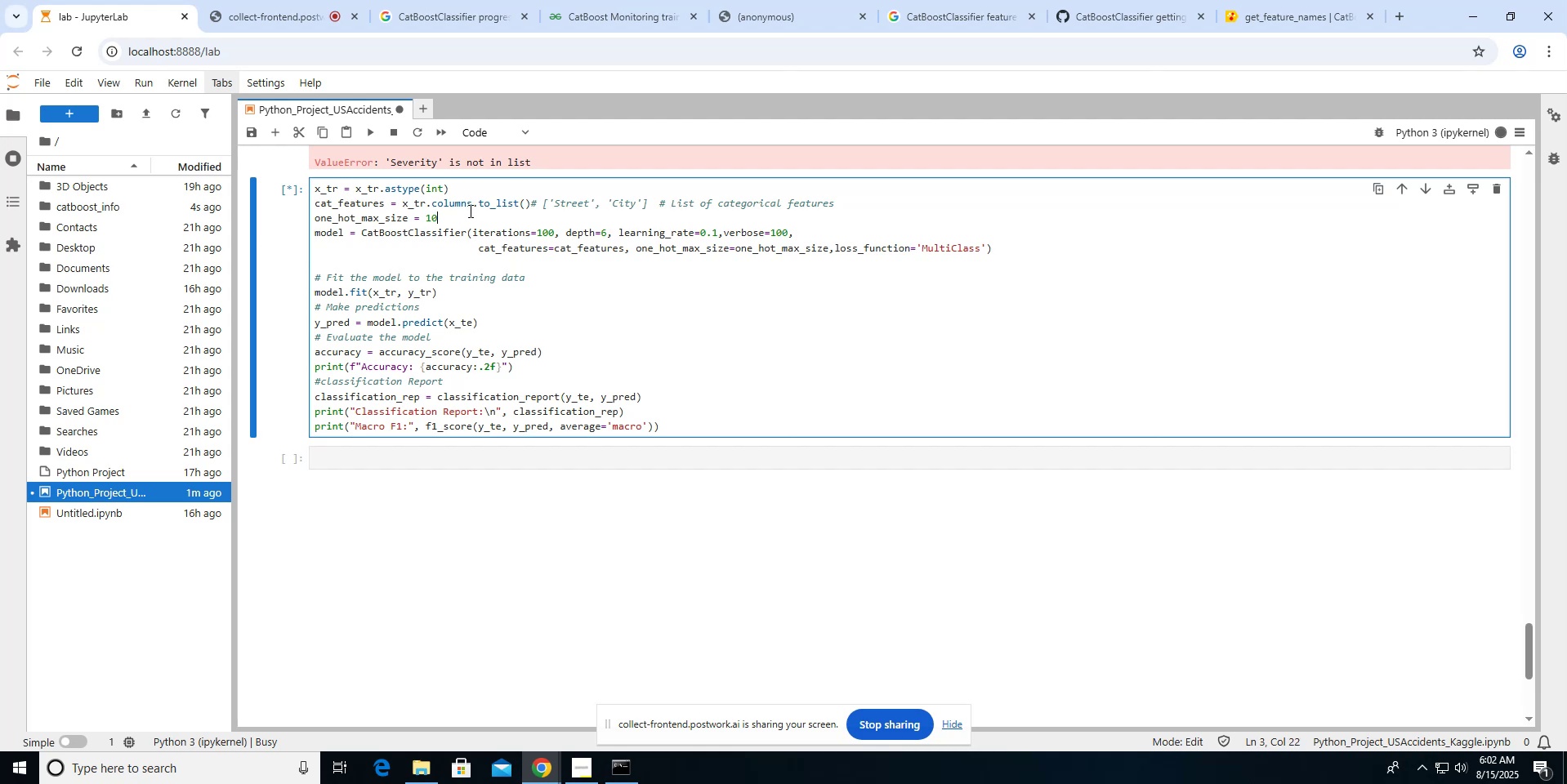 
key(Enter)
 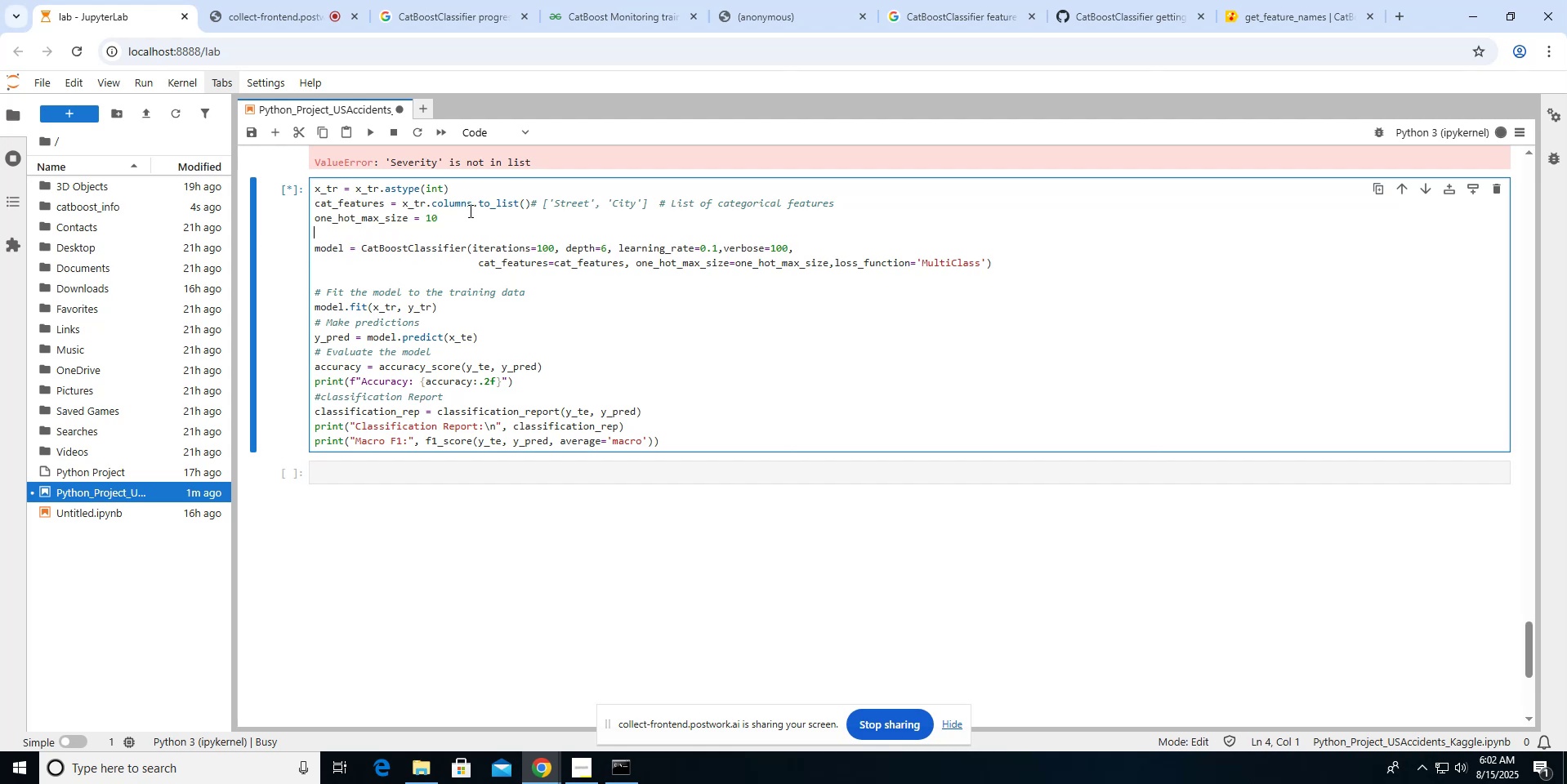 
type(print('here'))
 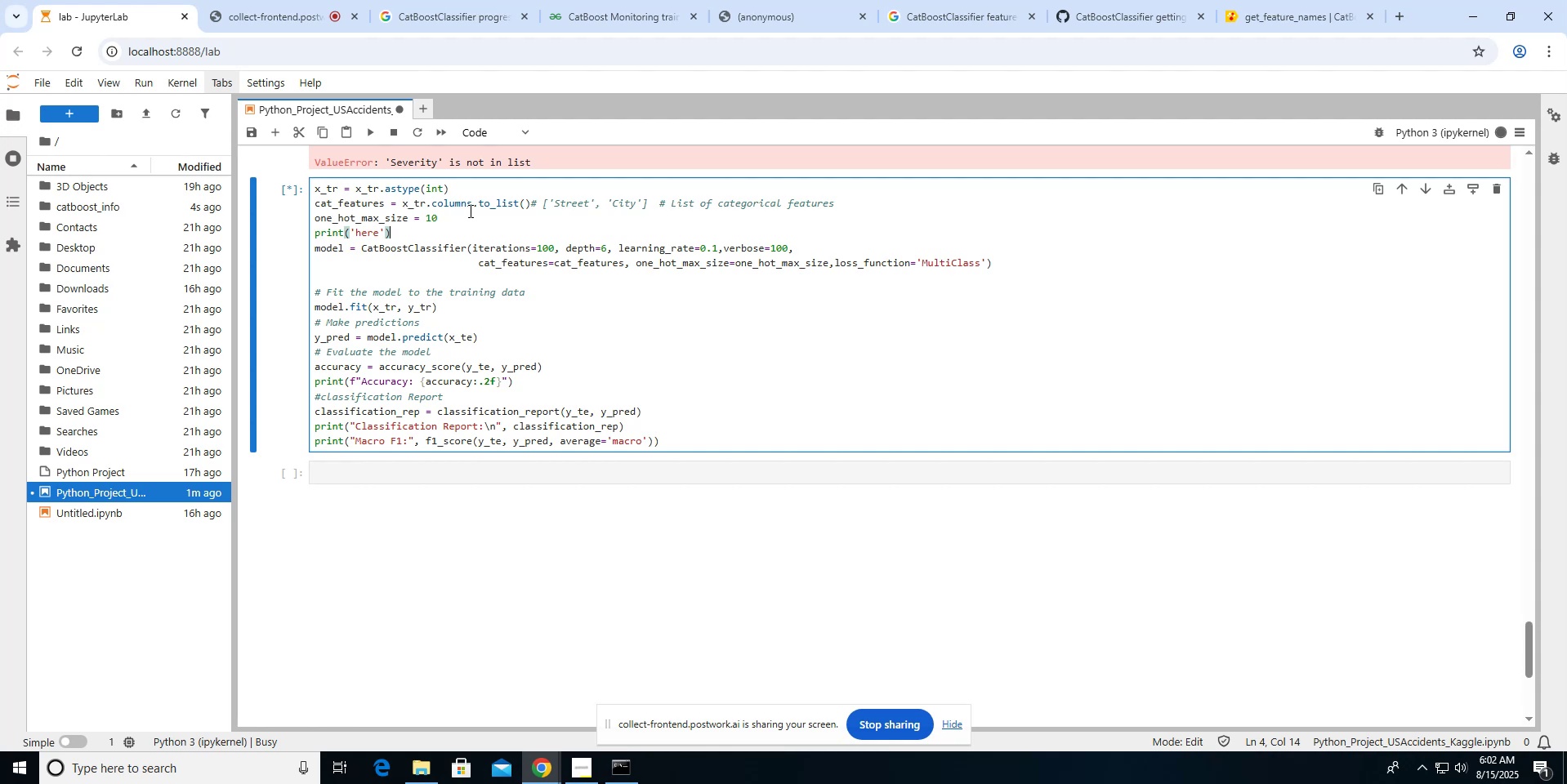 
key(Shift+Enter)
 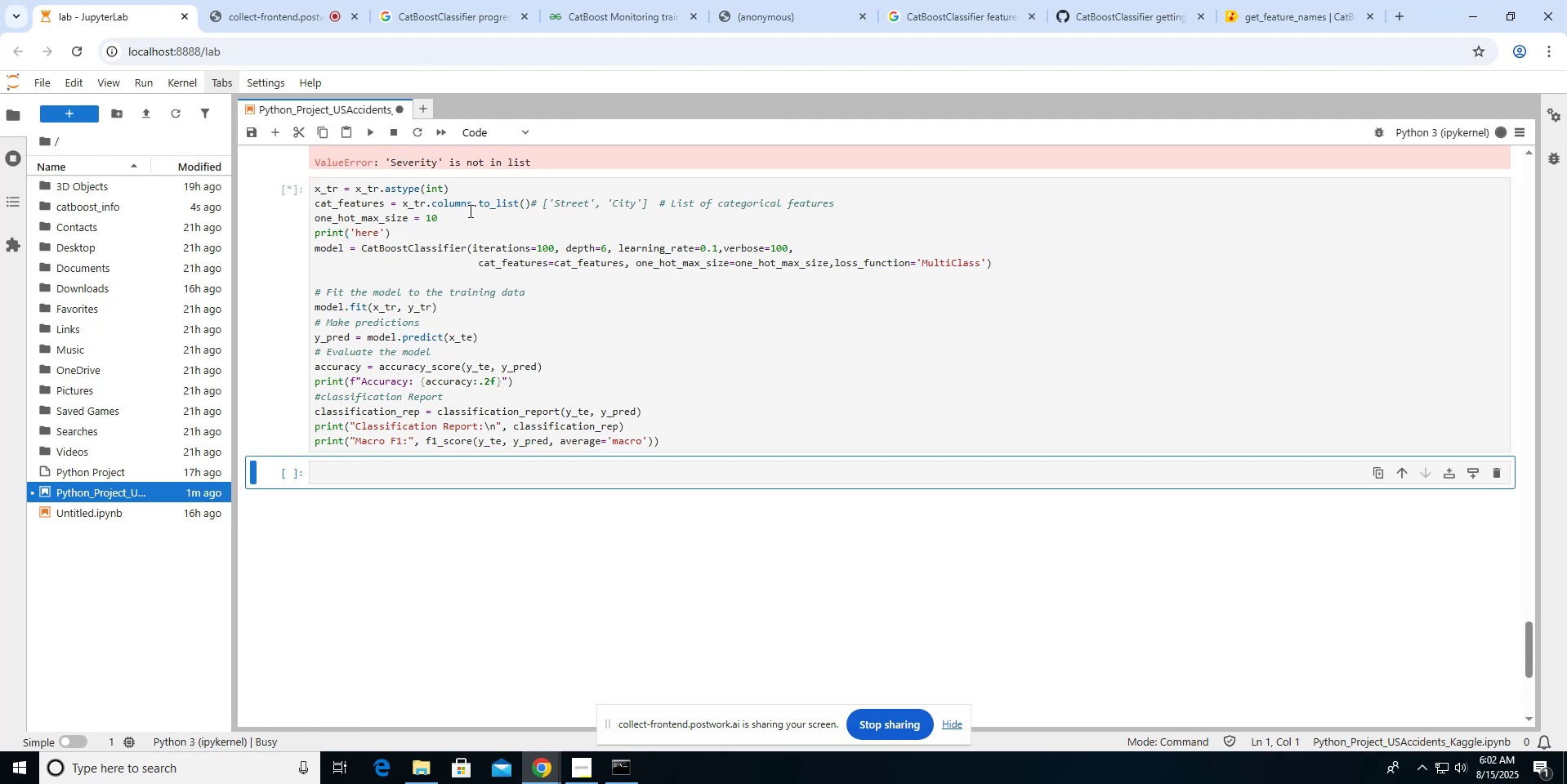 
left_click([591, 219])
 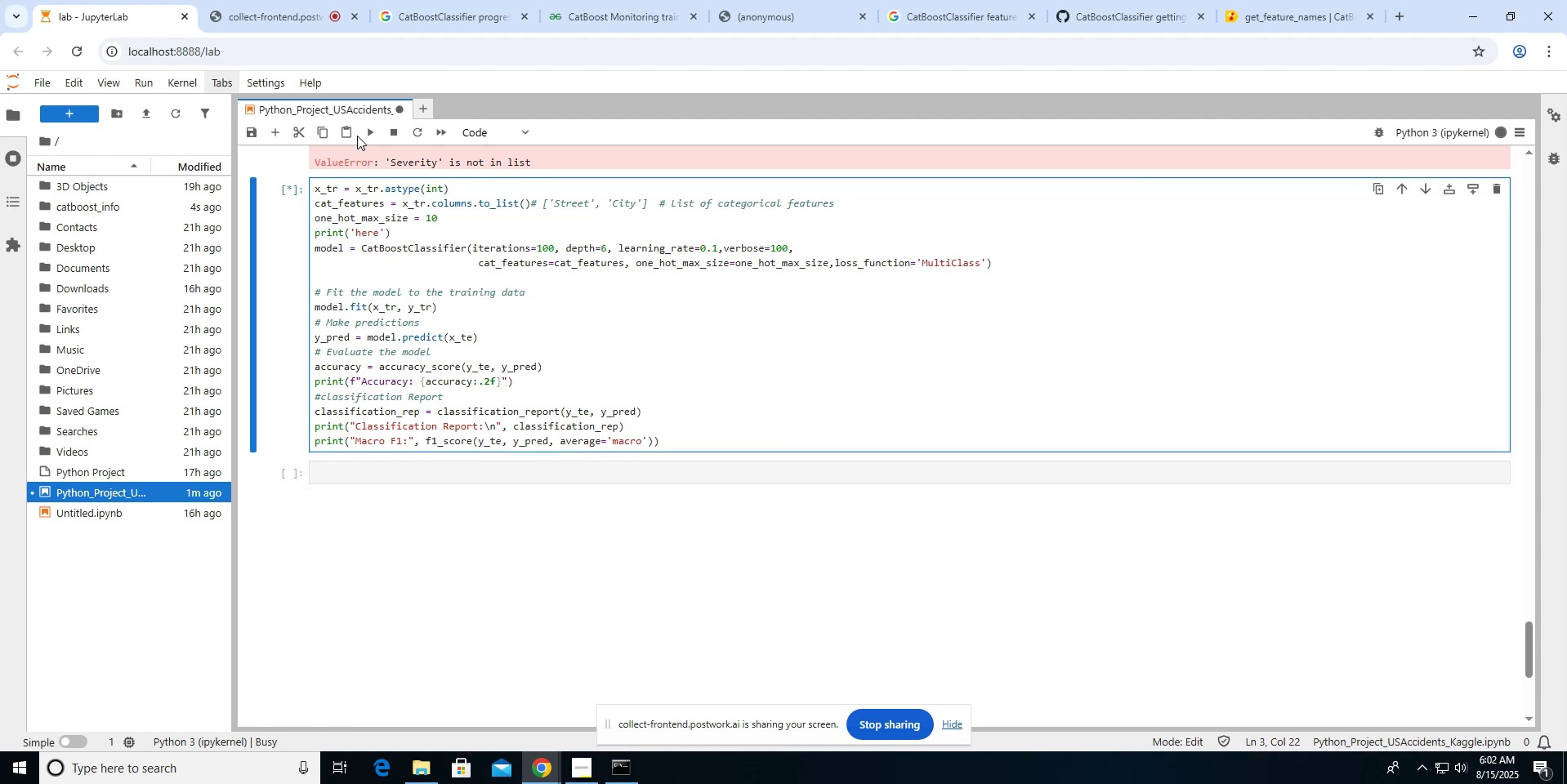 
left_click([368, 133])
 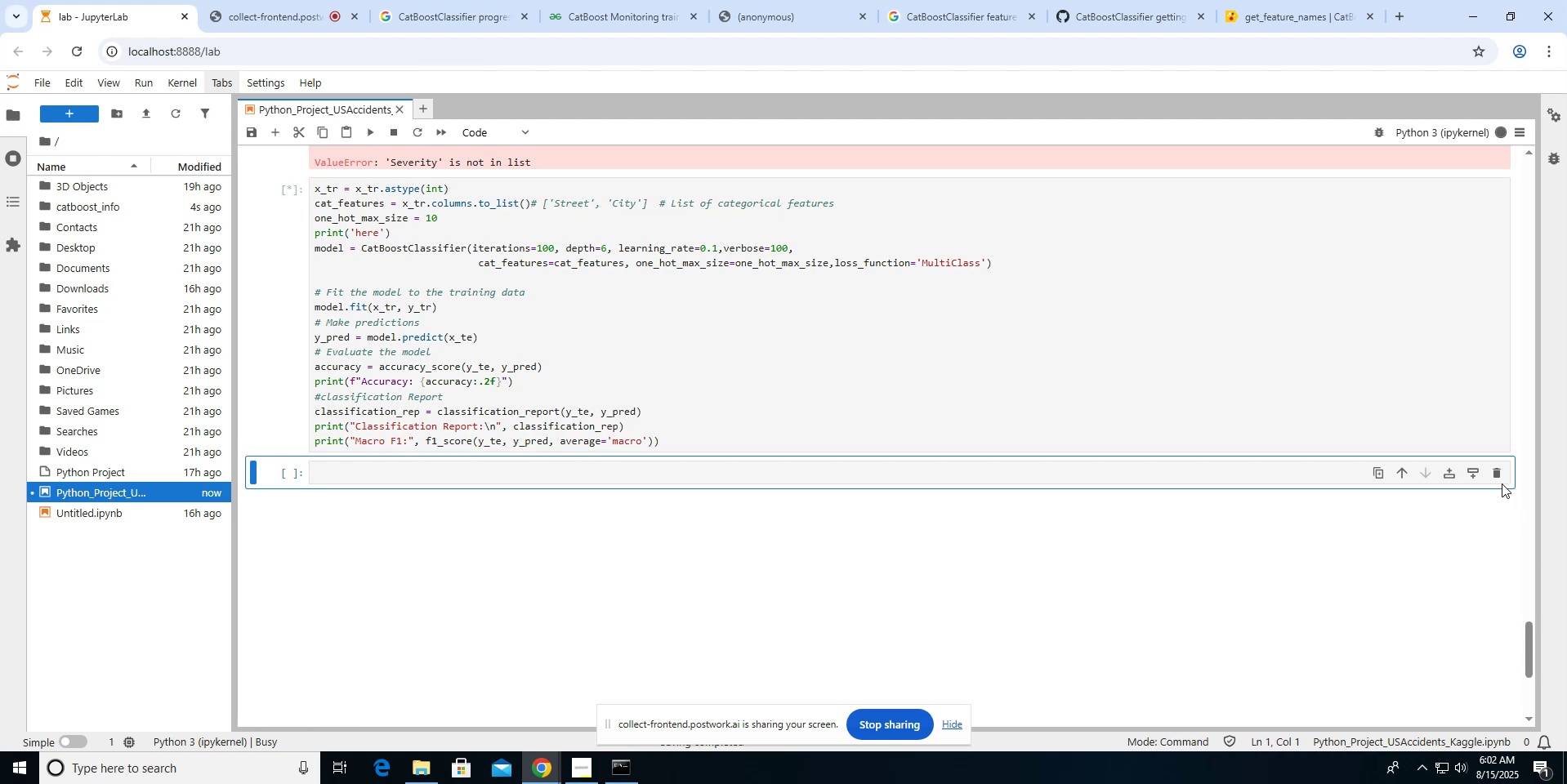 
left_click([1498, 479])
 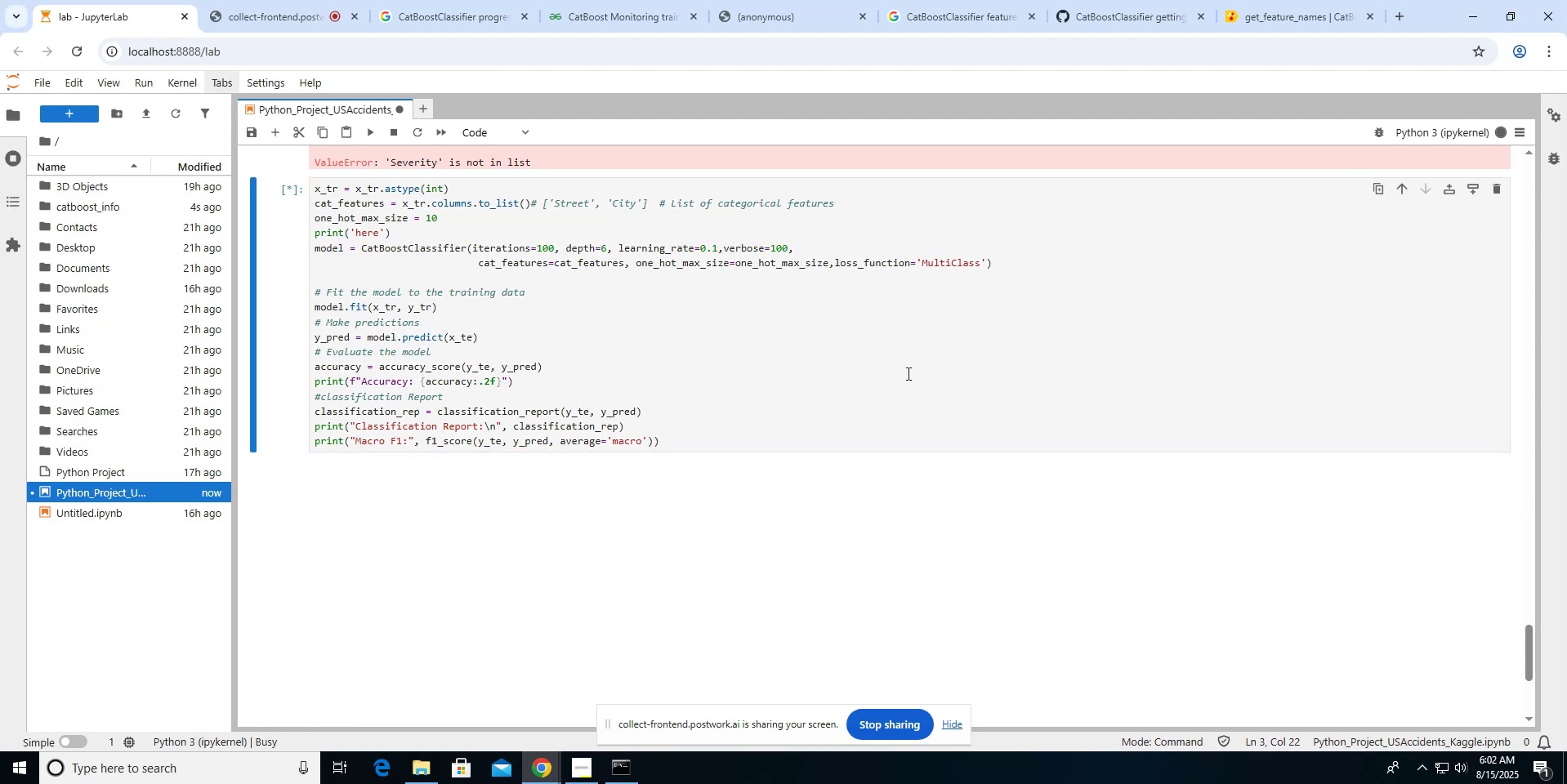 
left_click([894, 370])
 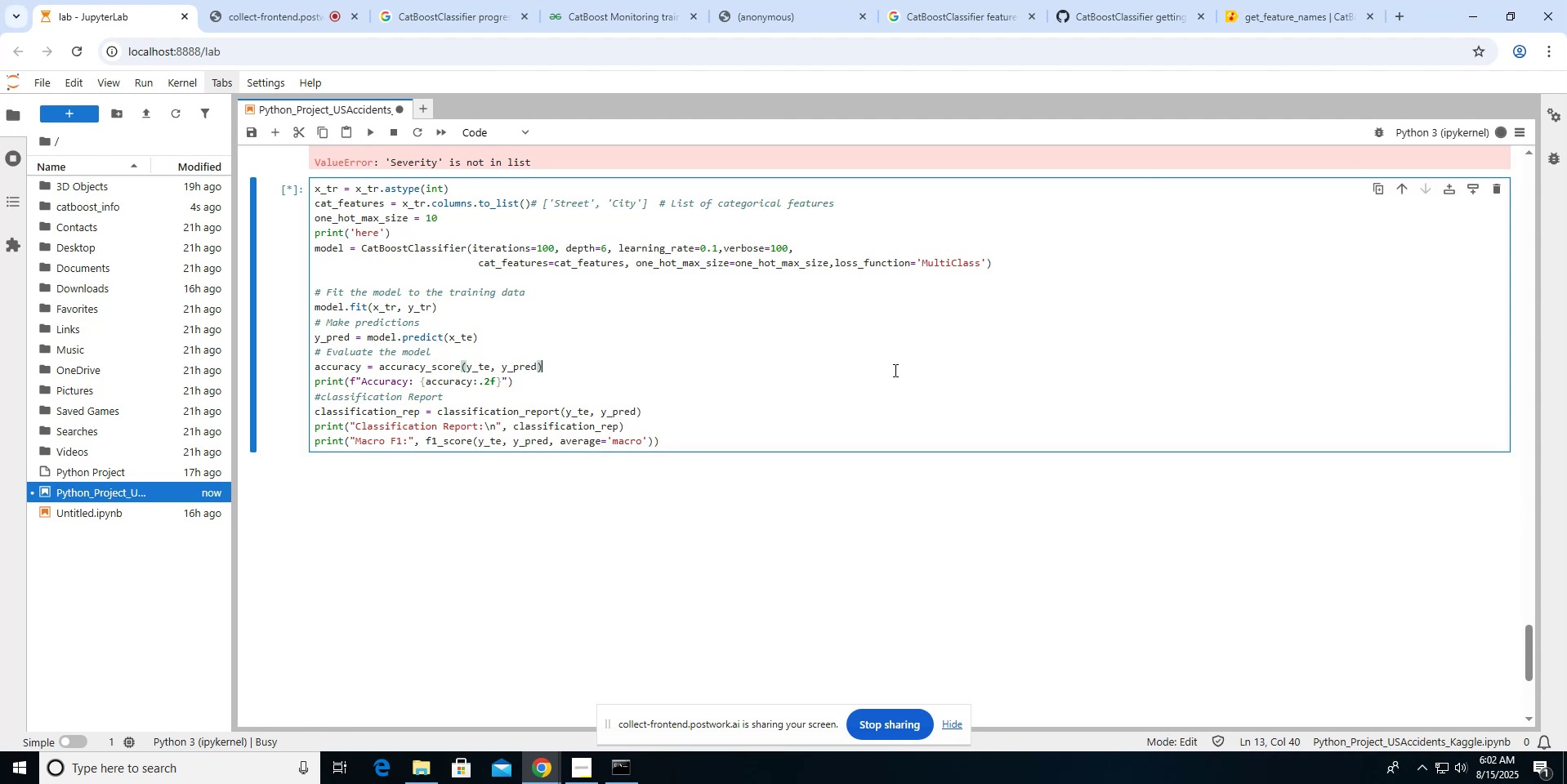 
key(Control+S)
 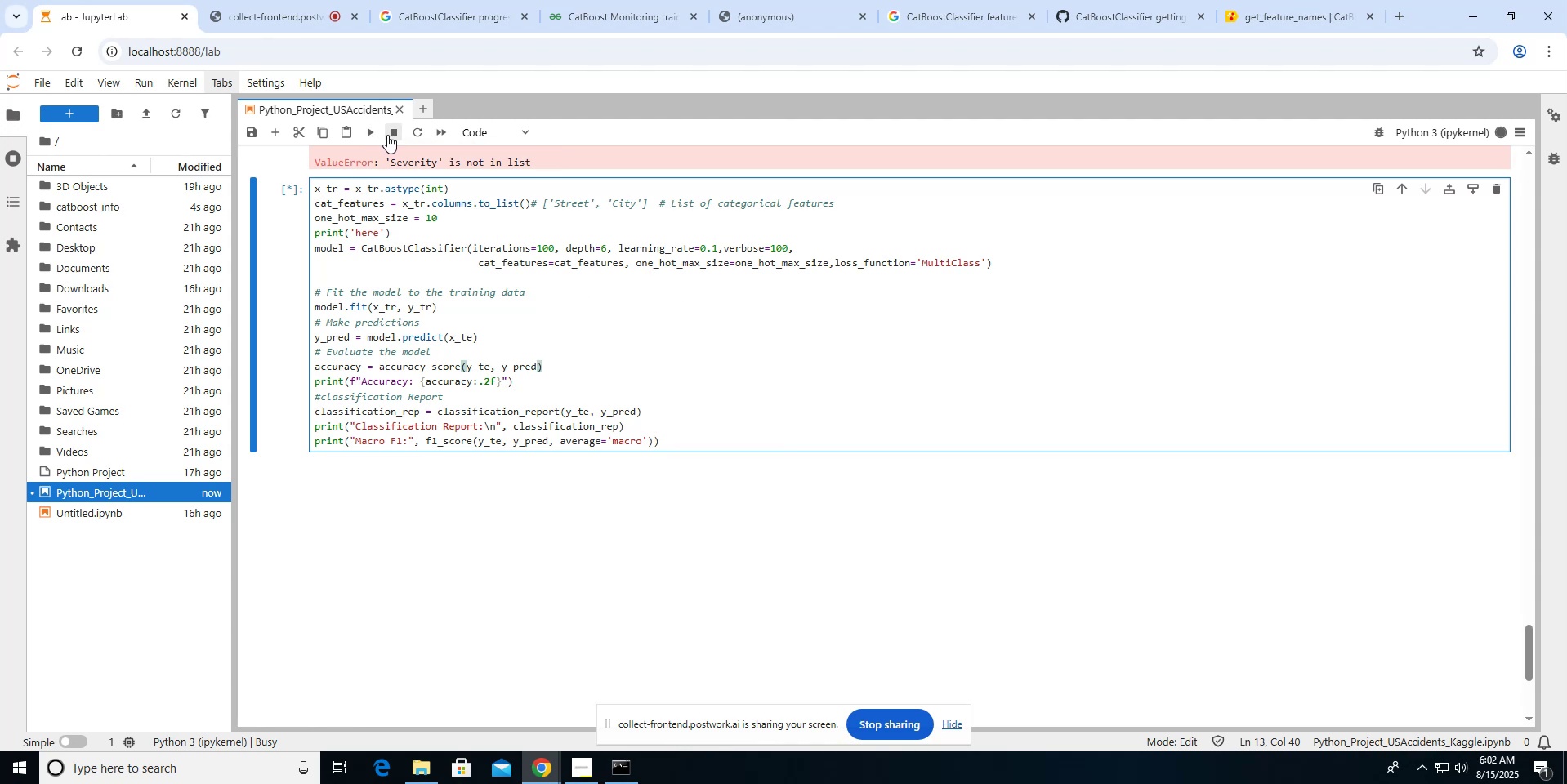 
left_click([377, 229])
 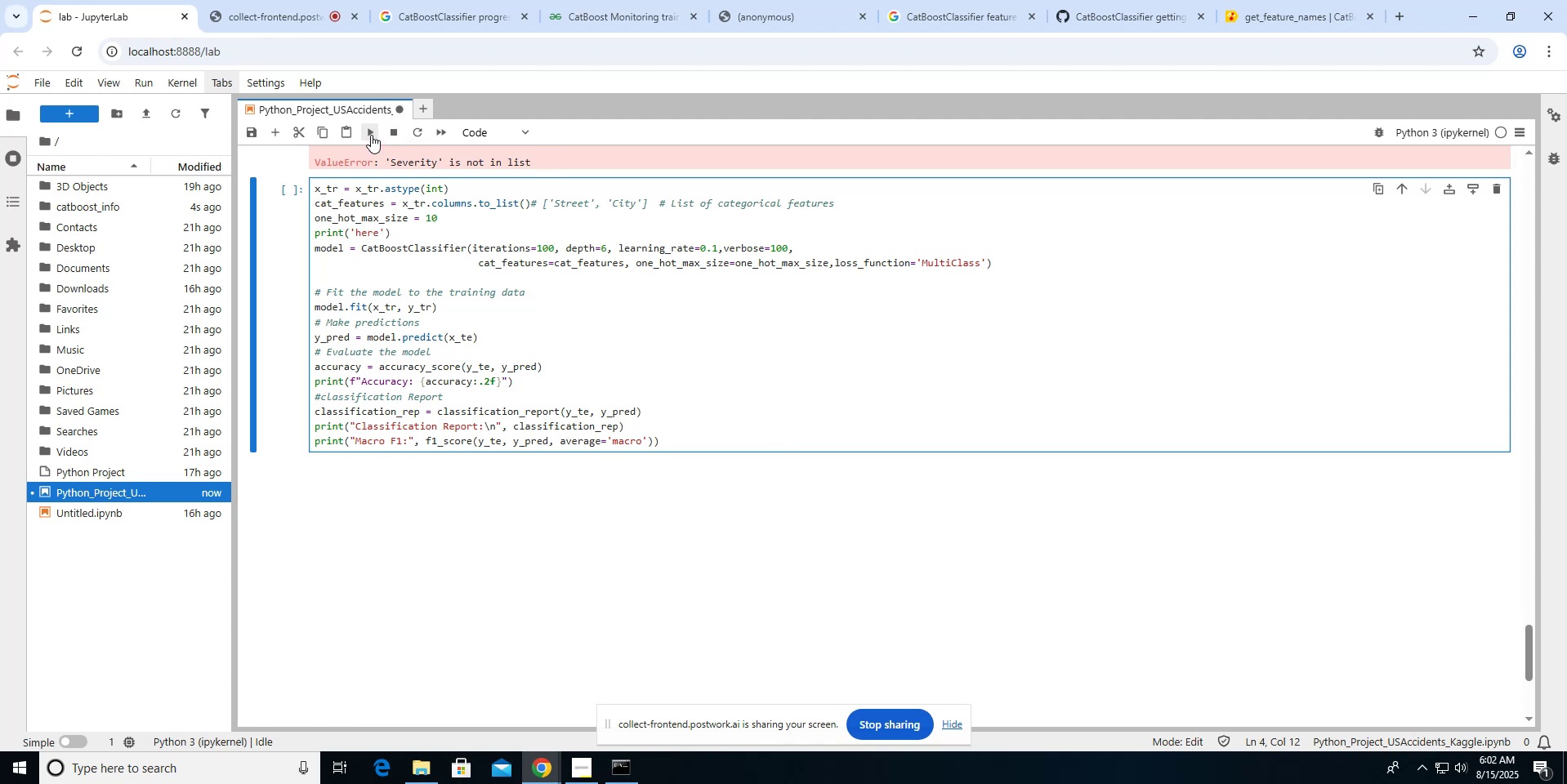 
left_click([371, 135])
 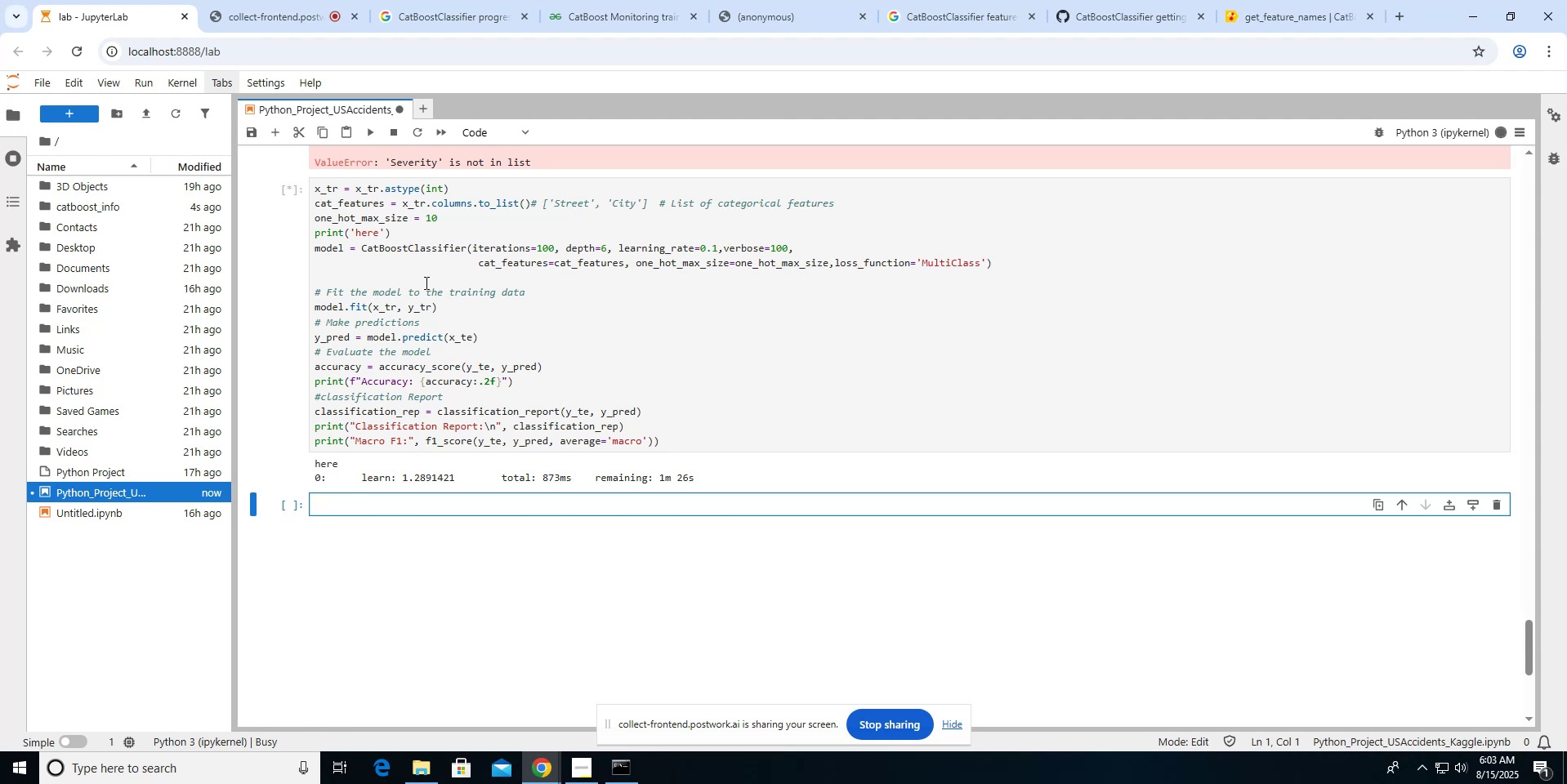 
wait(47.9)
 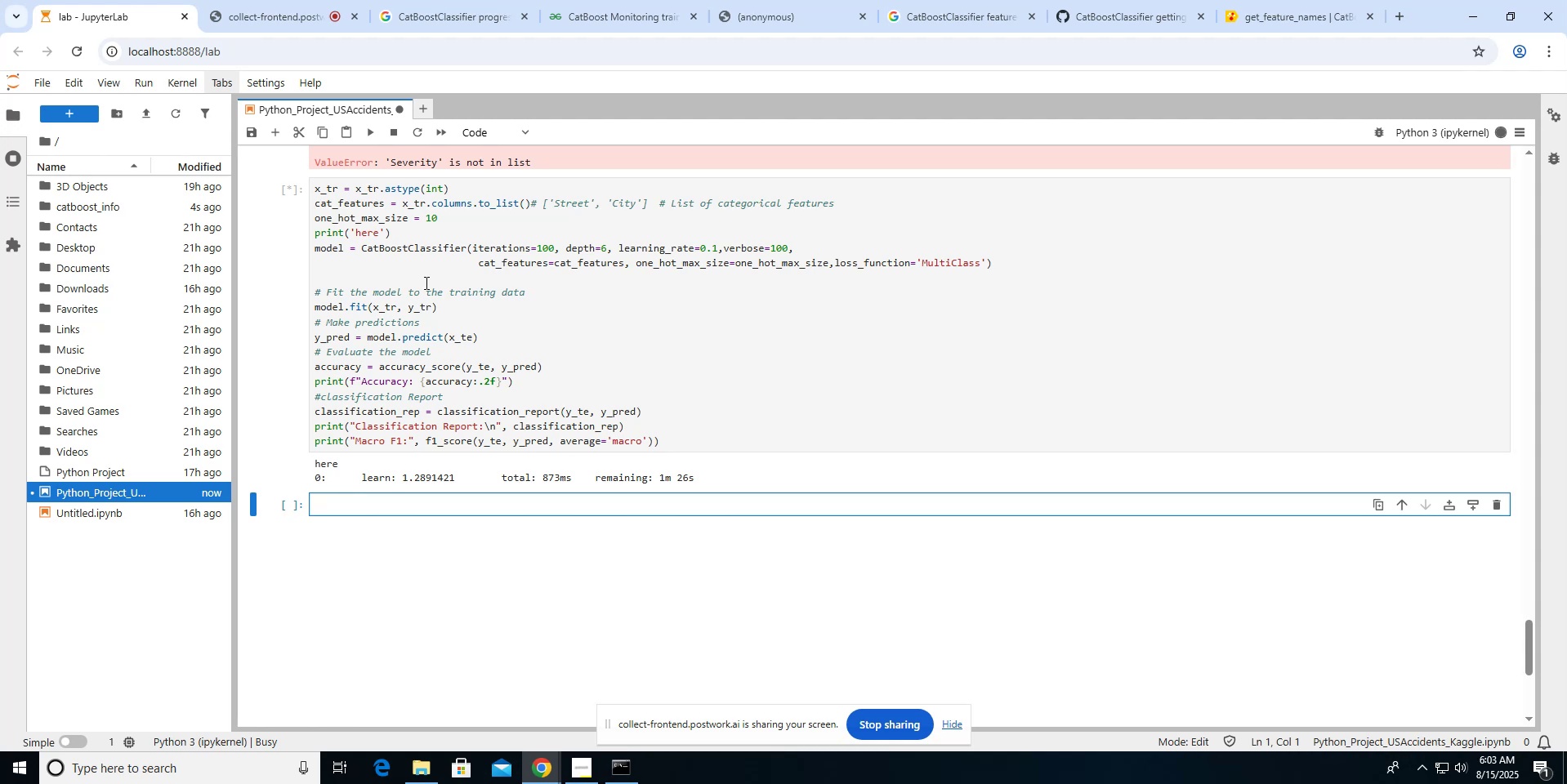 
scroll: coordinate [315, 15], scroll_direction: down, amount: 1.0
 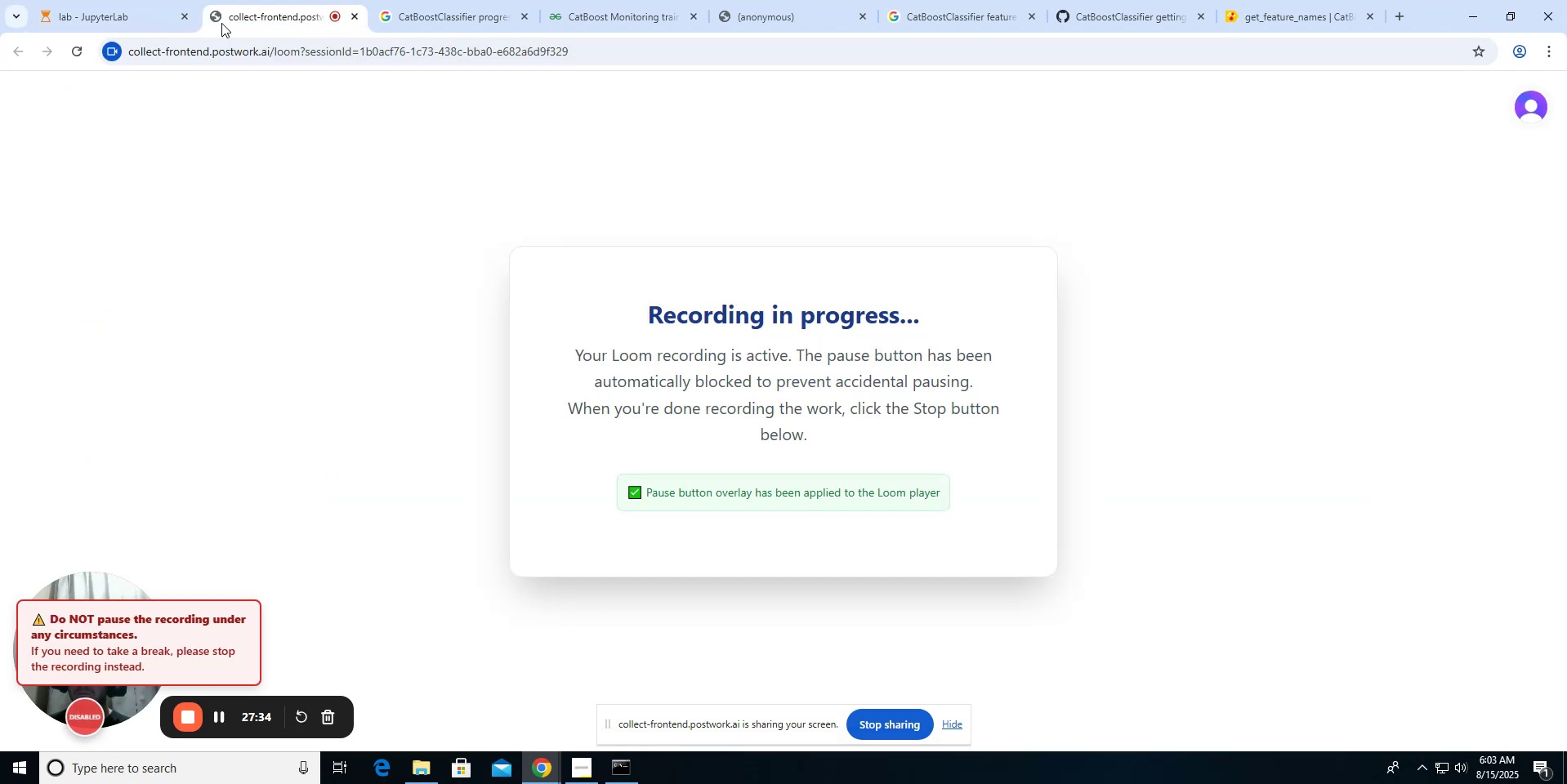 
left_click([154, 15])
 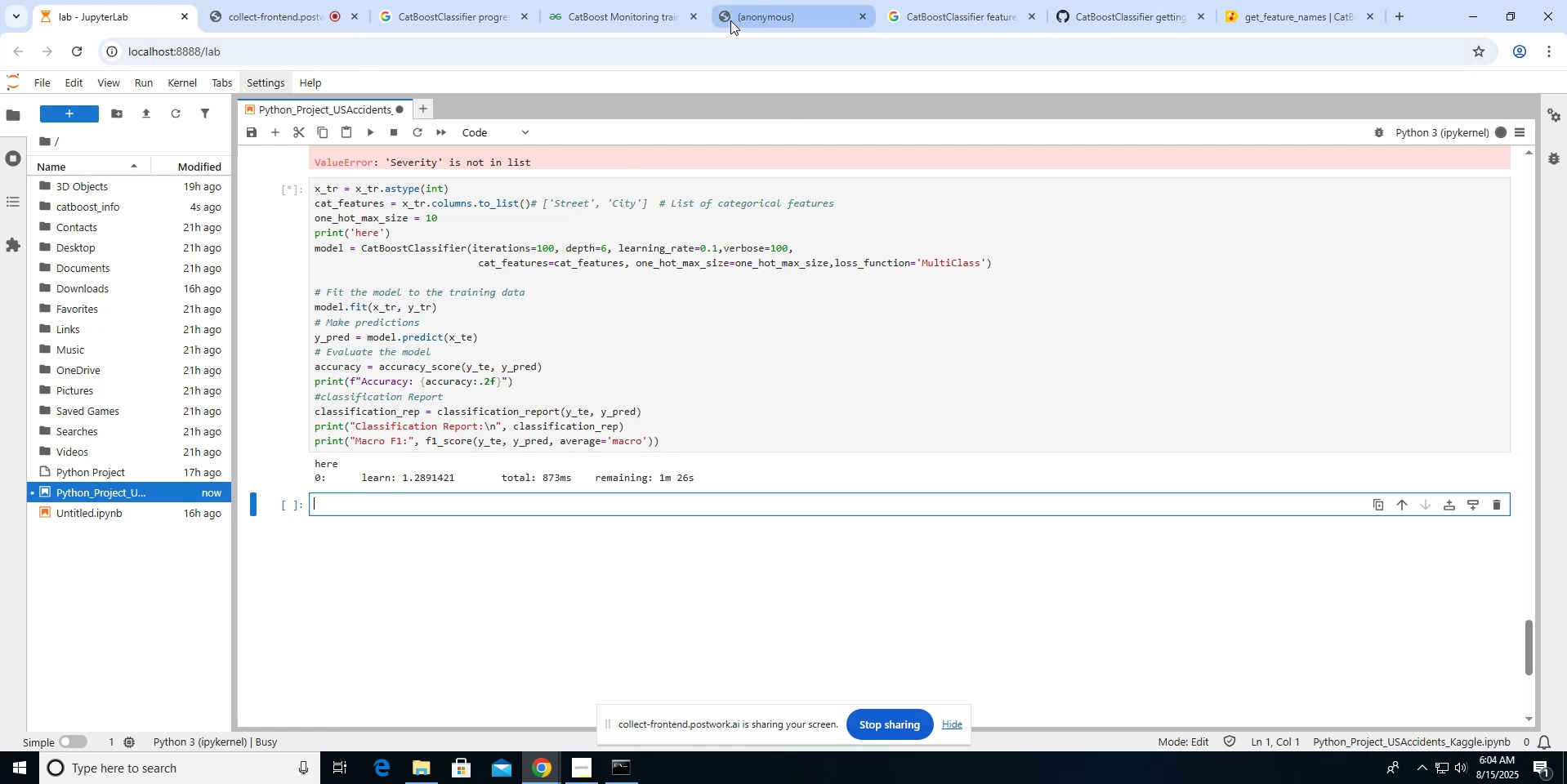 
wait(38.81)
 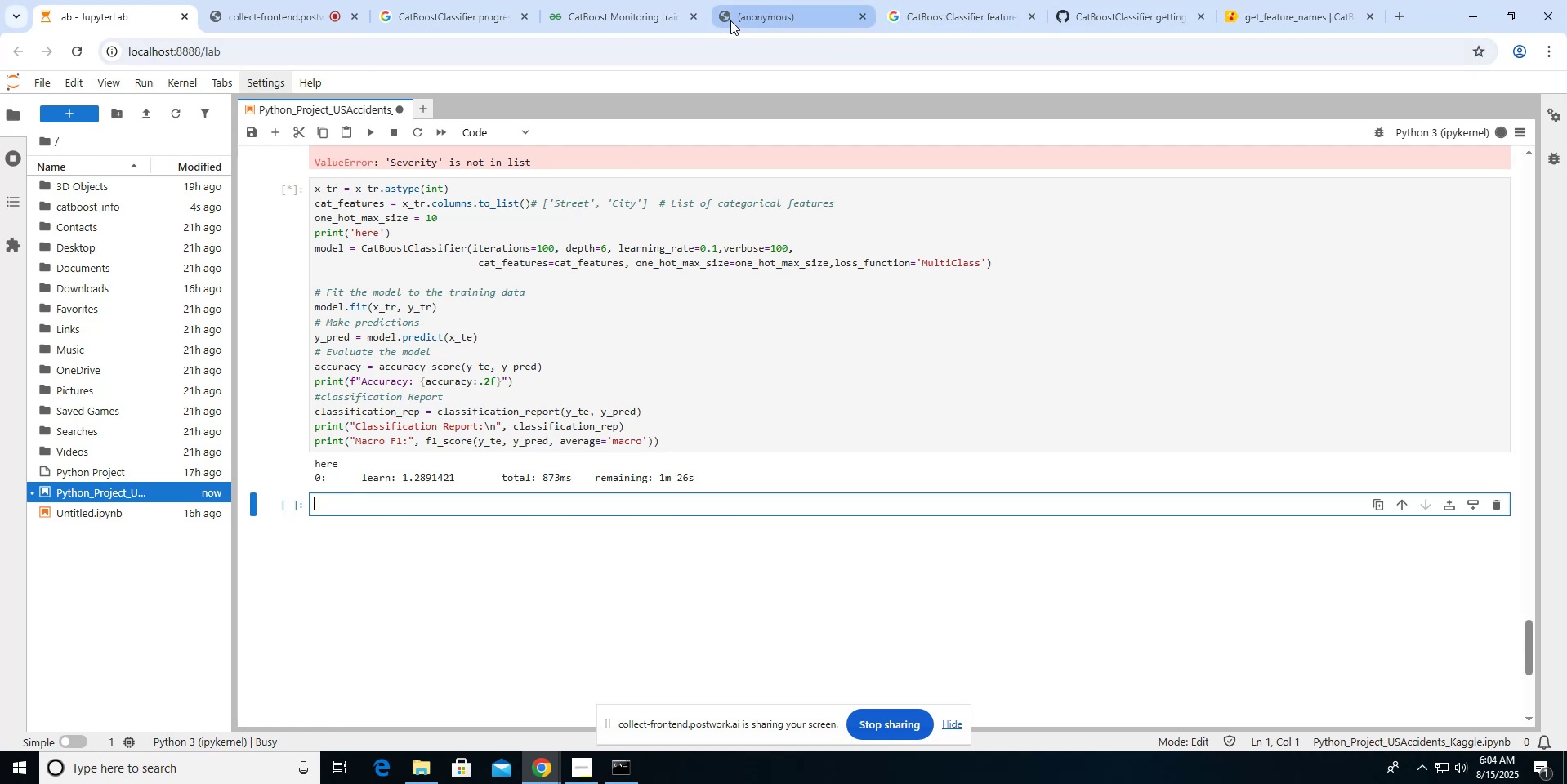 
scroll: coordinate [725, 381], scroll_direction: down, amount: 2.0
 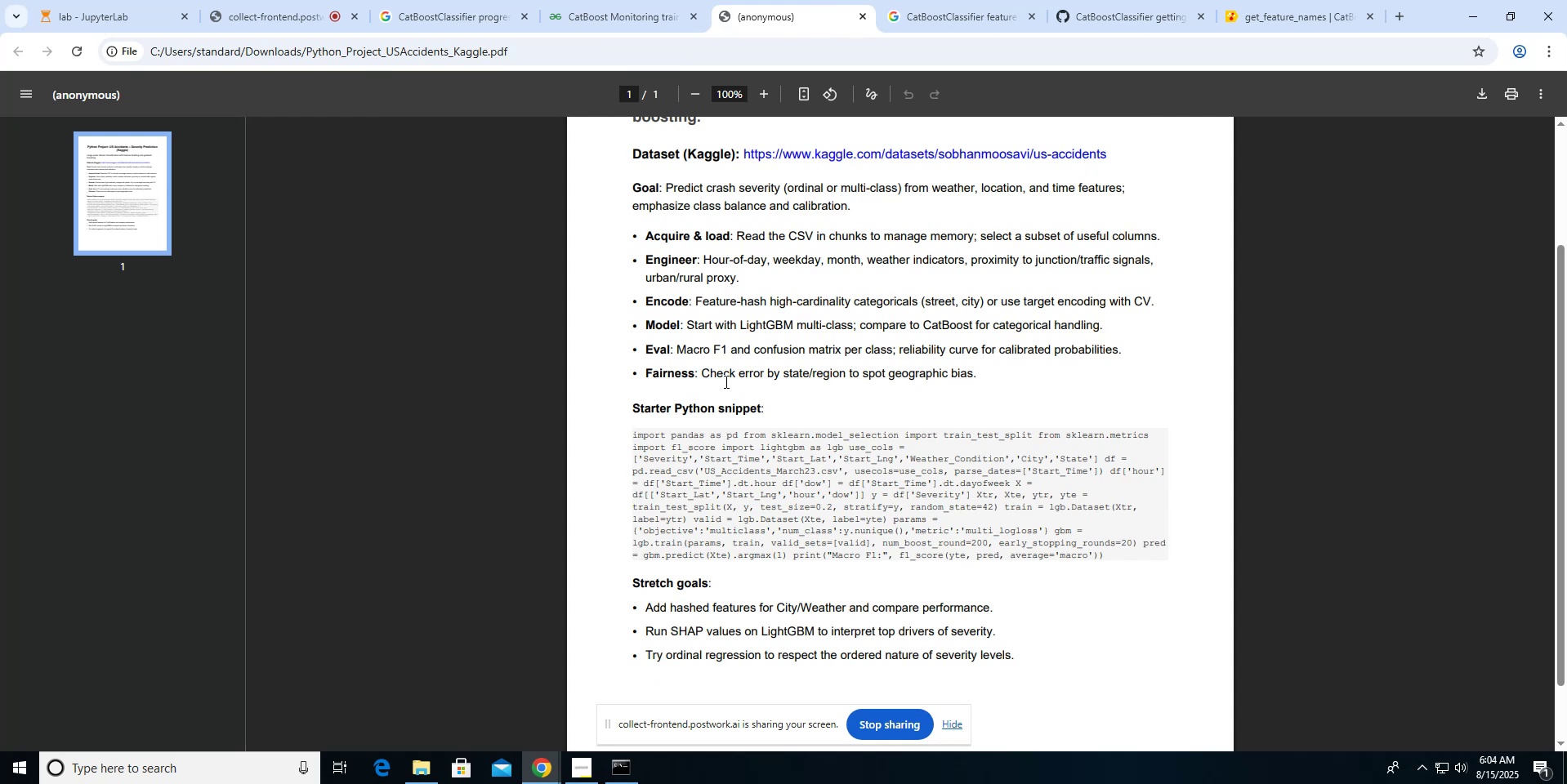 
wait(17.68)
 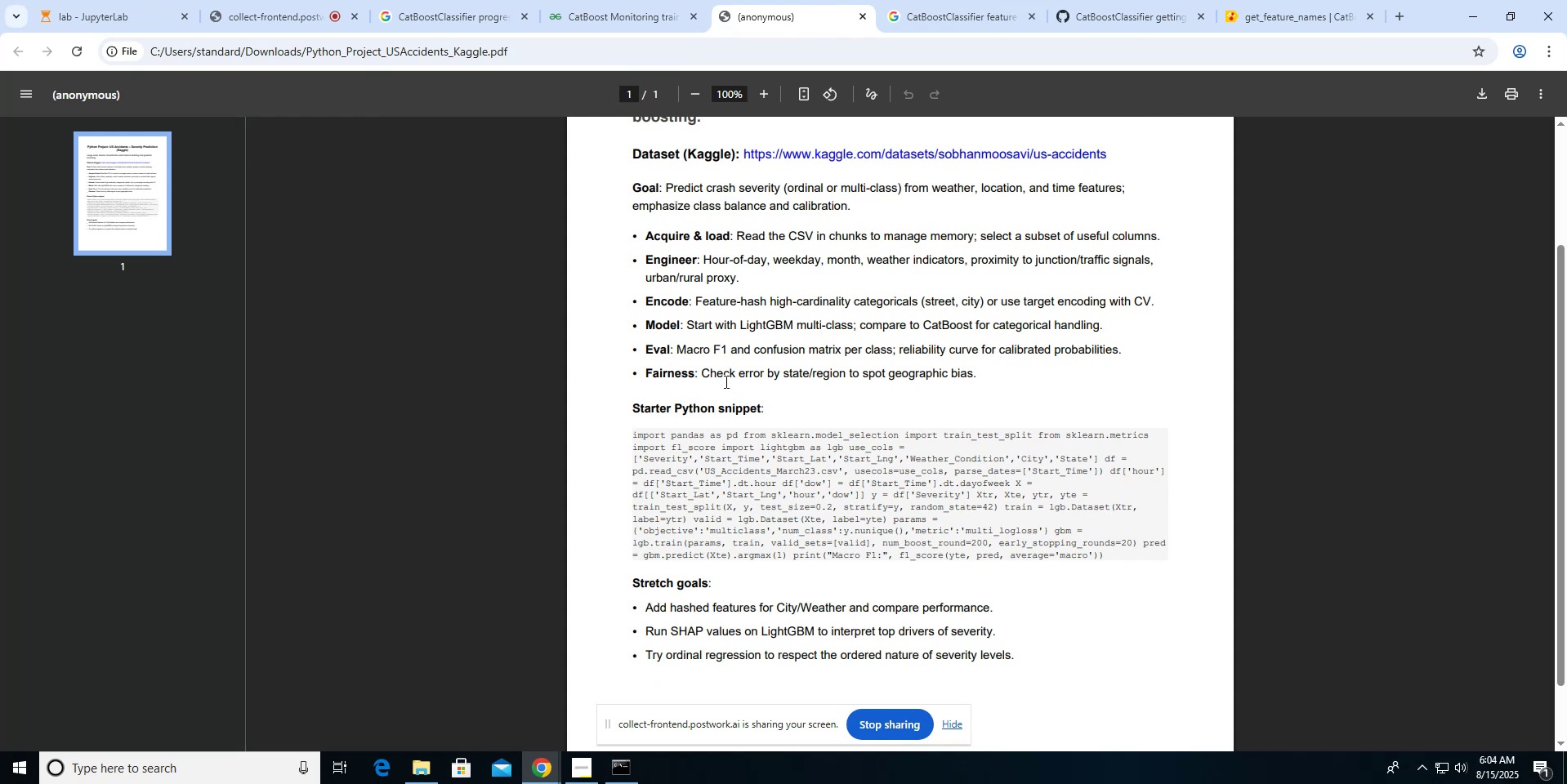 
left_click([141, 23])
 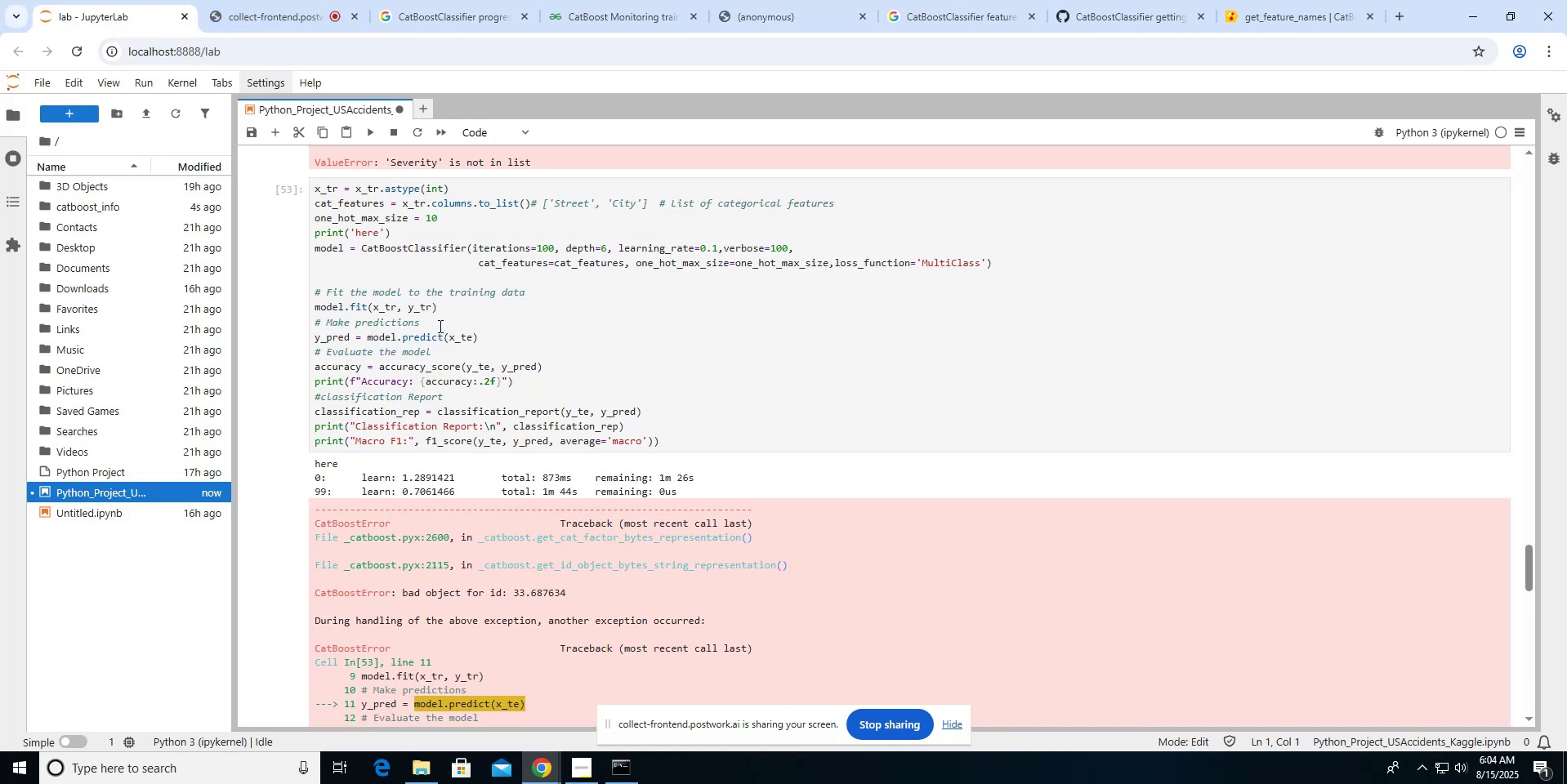 
scroll: coordinate [439, 326], scroll_direction: down, amount: 5.0
 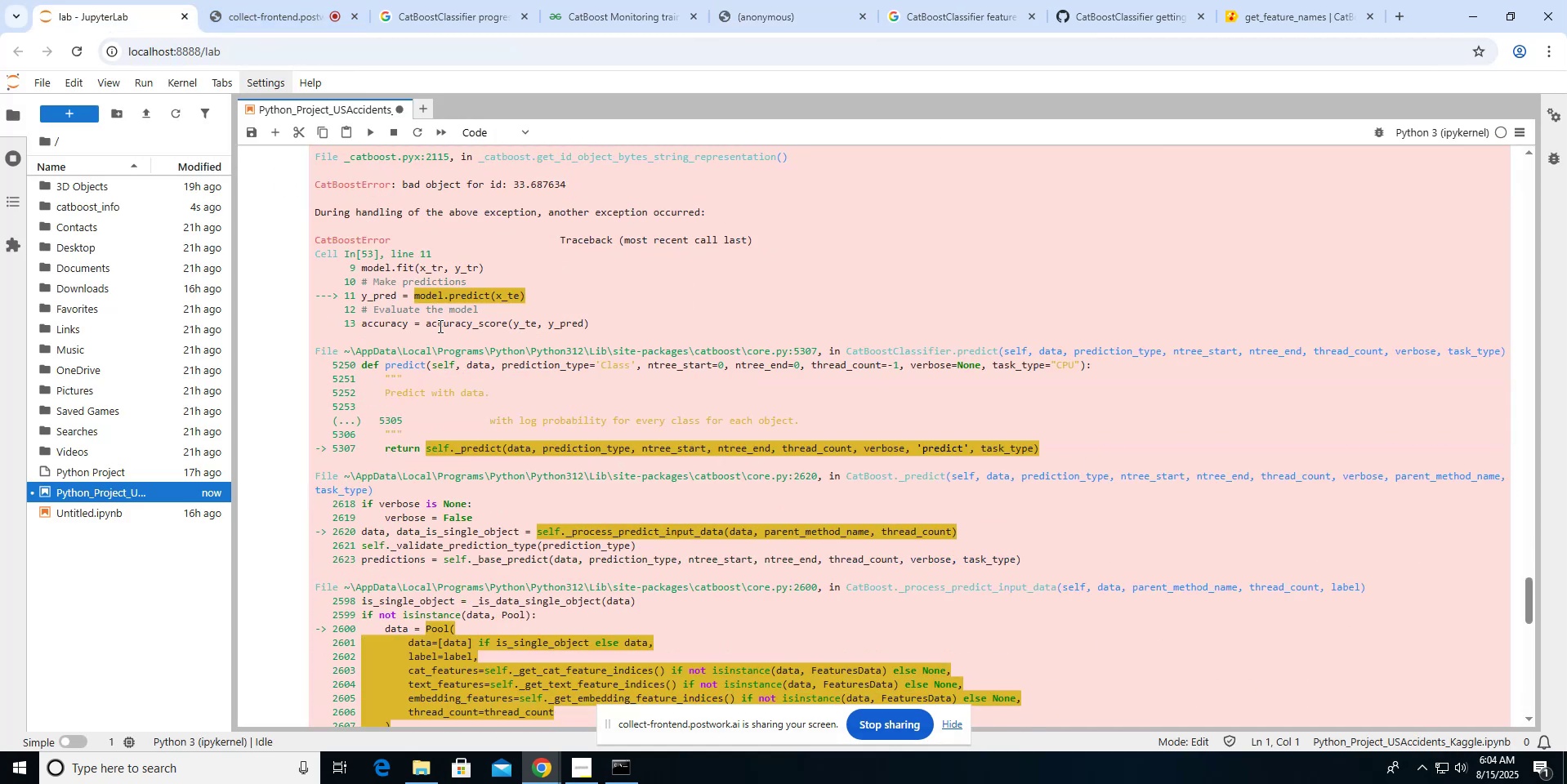 
scroll: coordinate [439, 326], scroll_direction: up, amount: 2.0
 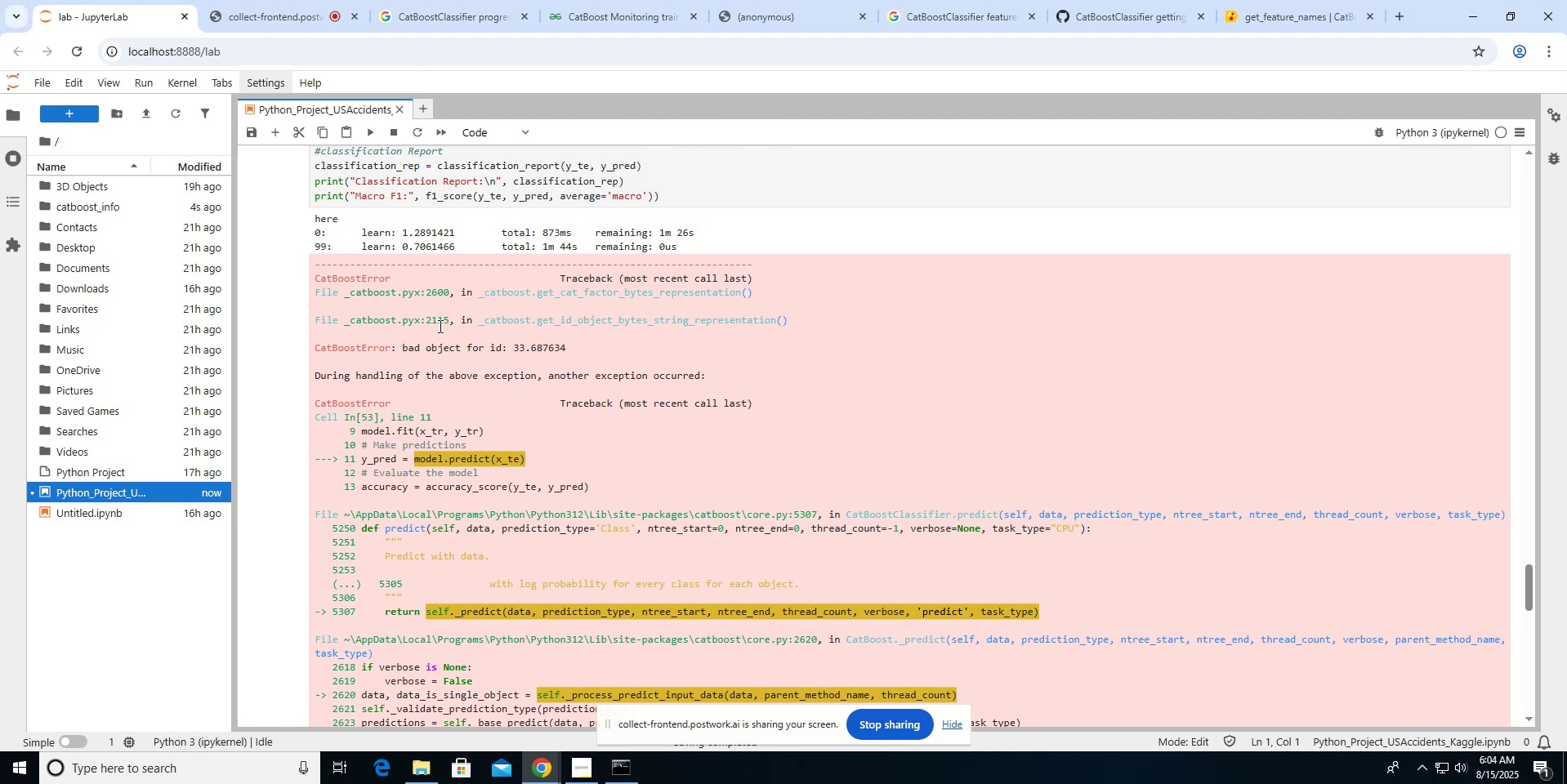 
wait(5.63)
 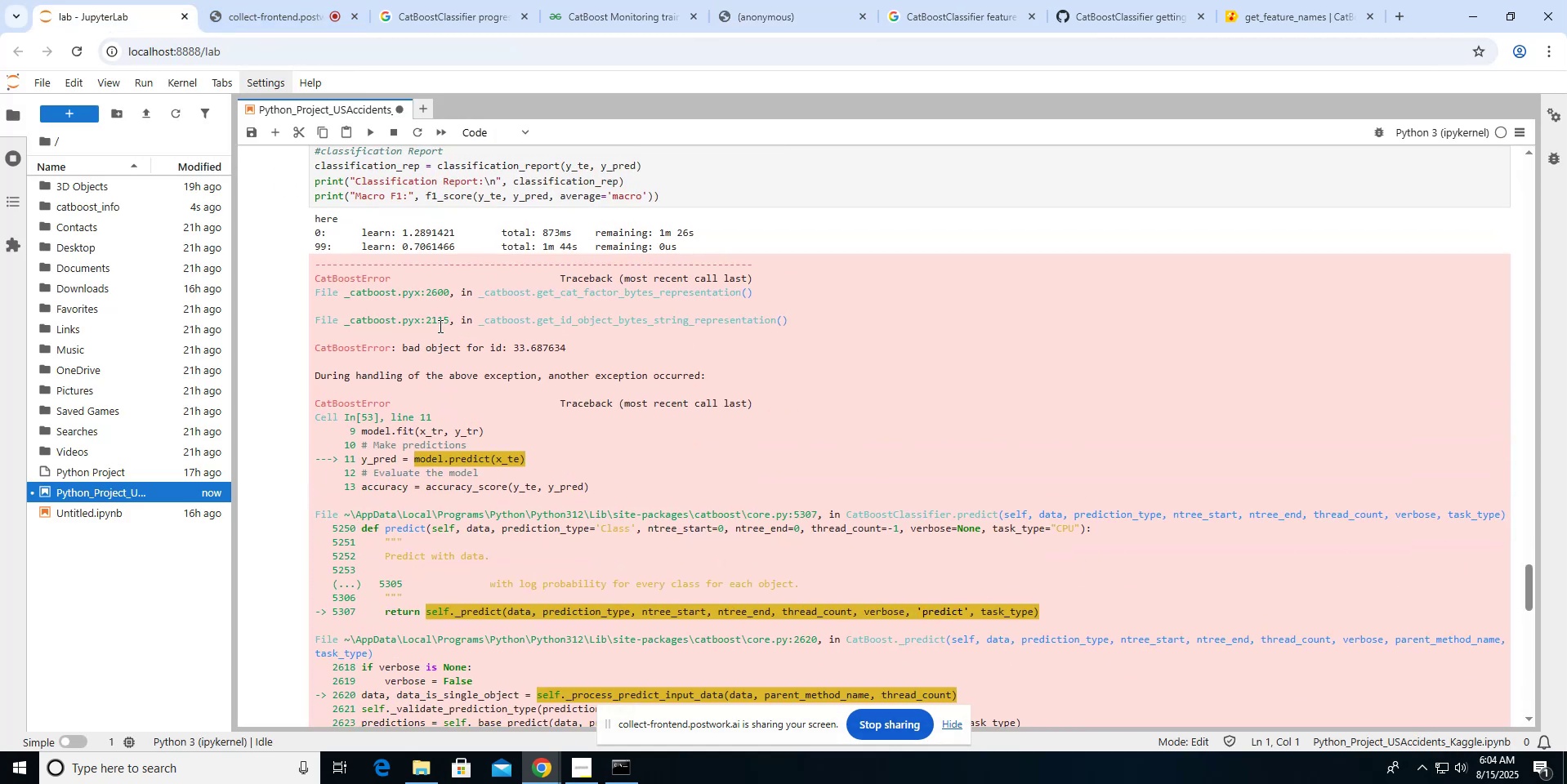 
scroll: coordinate [439, 326], scroll_direction: down, amount: 10.0
 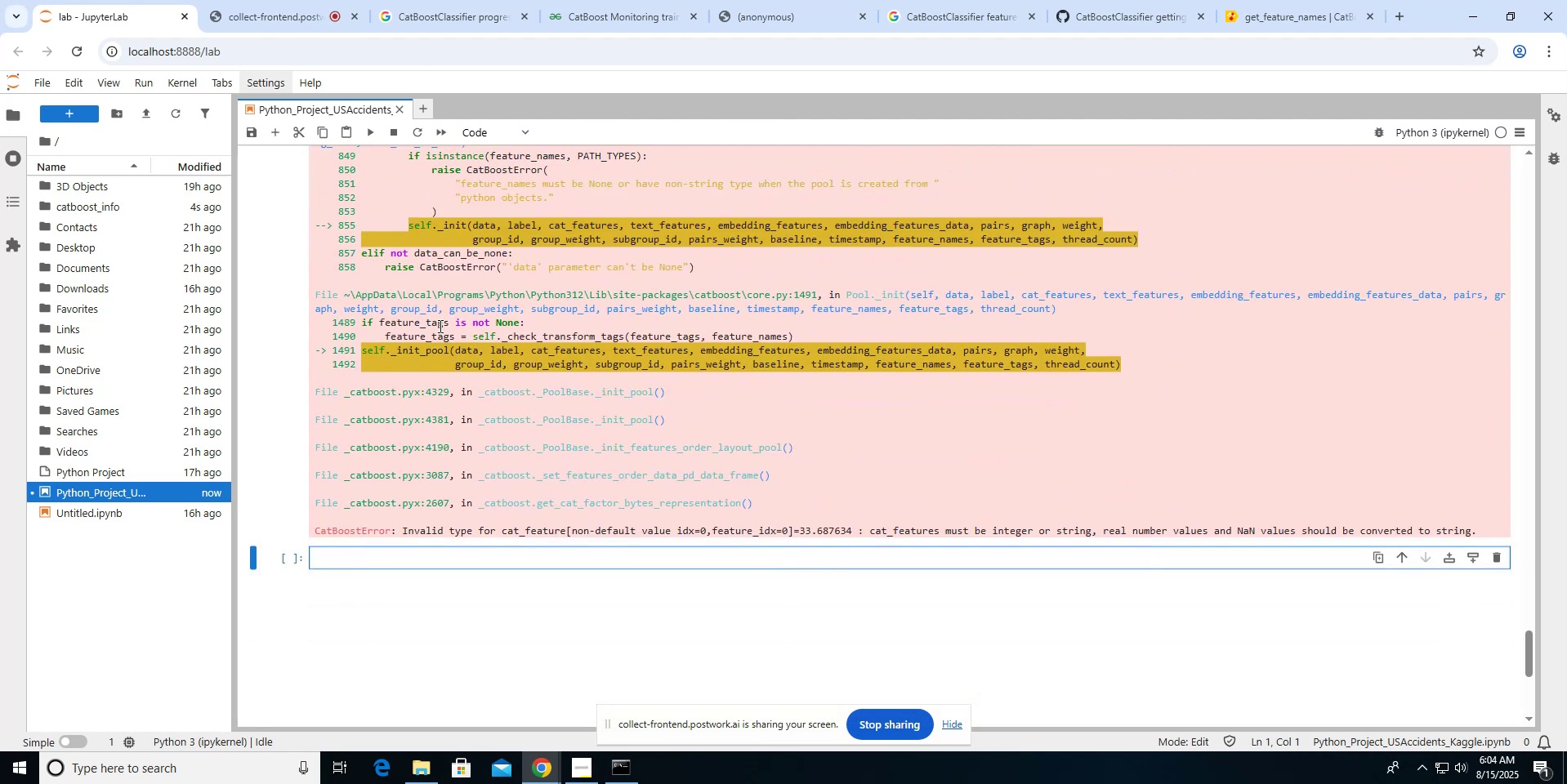 
wait(10.11)
 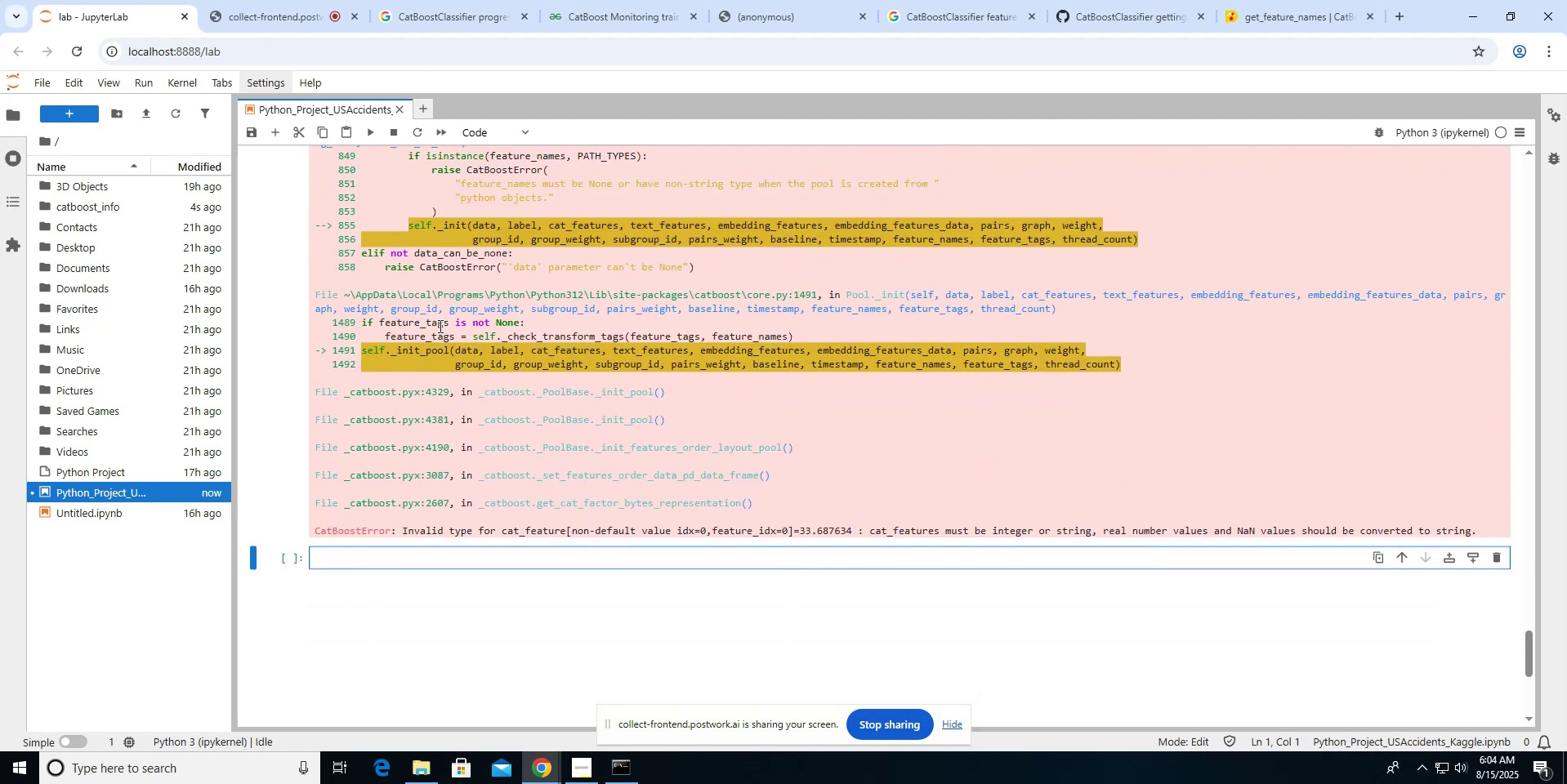 
scroll: coordinate [493, 398], scroll_direction: up, amount: 14.0
 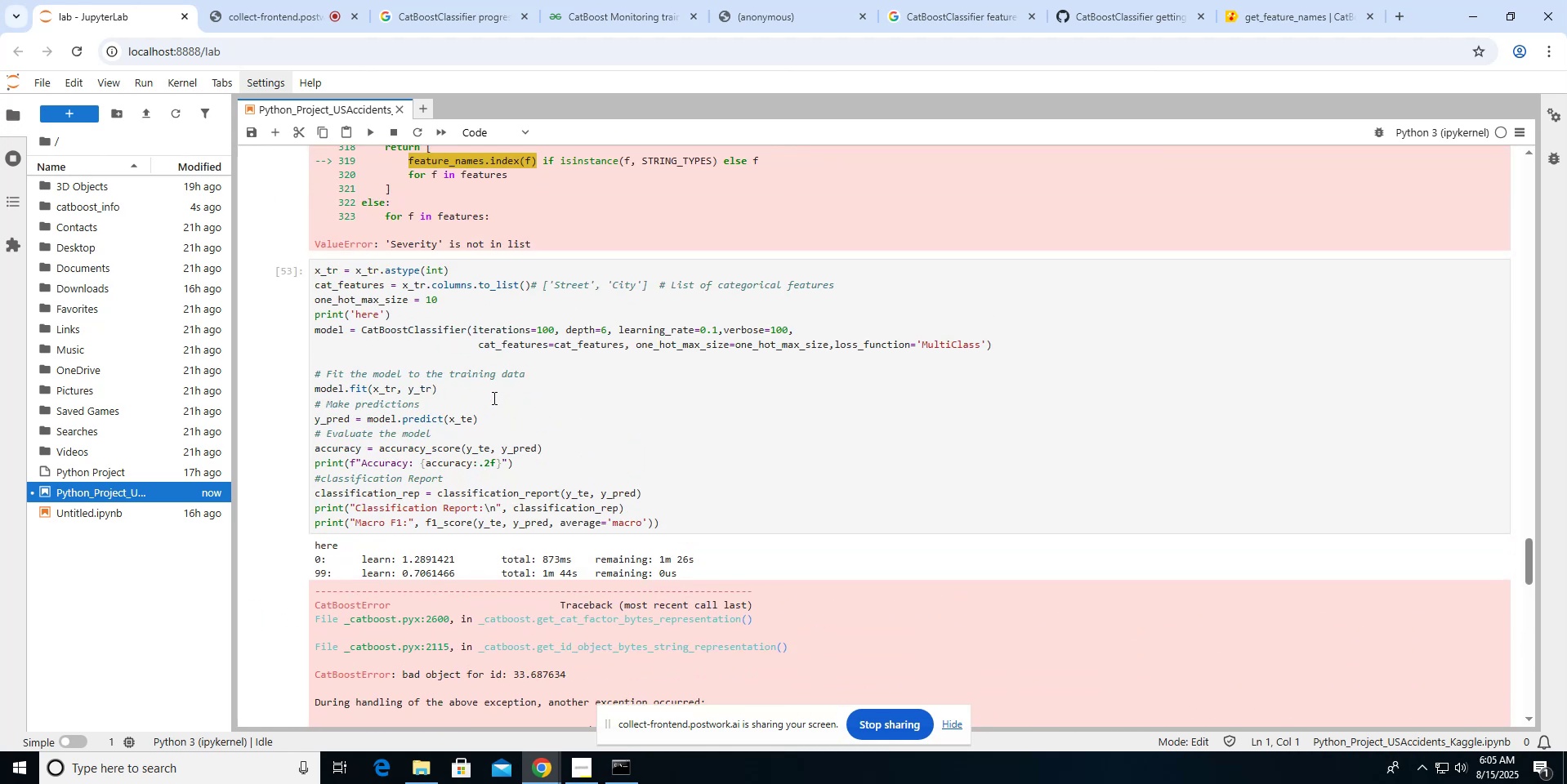 
wait(5.65)
 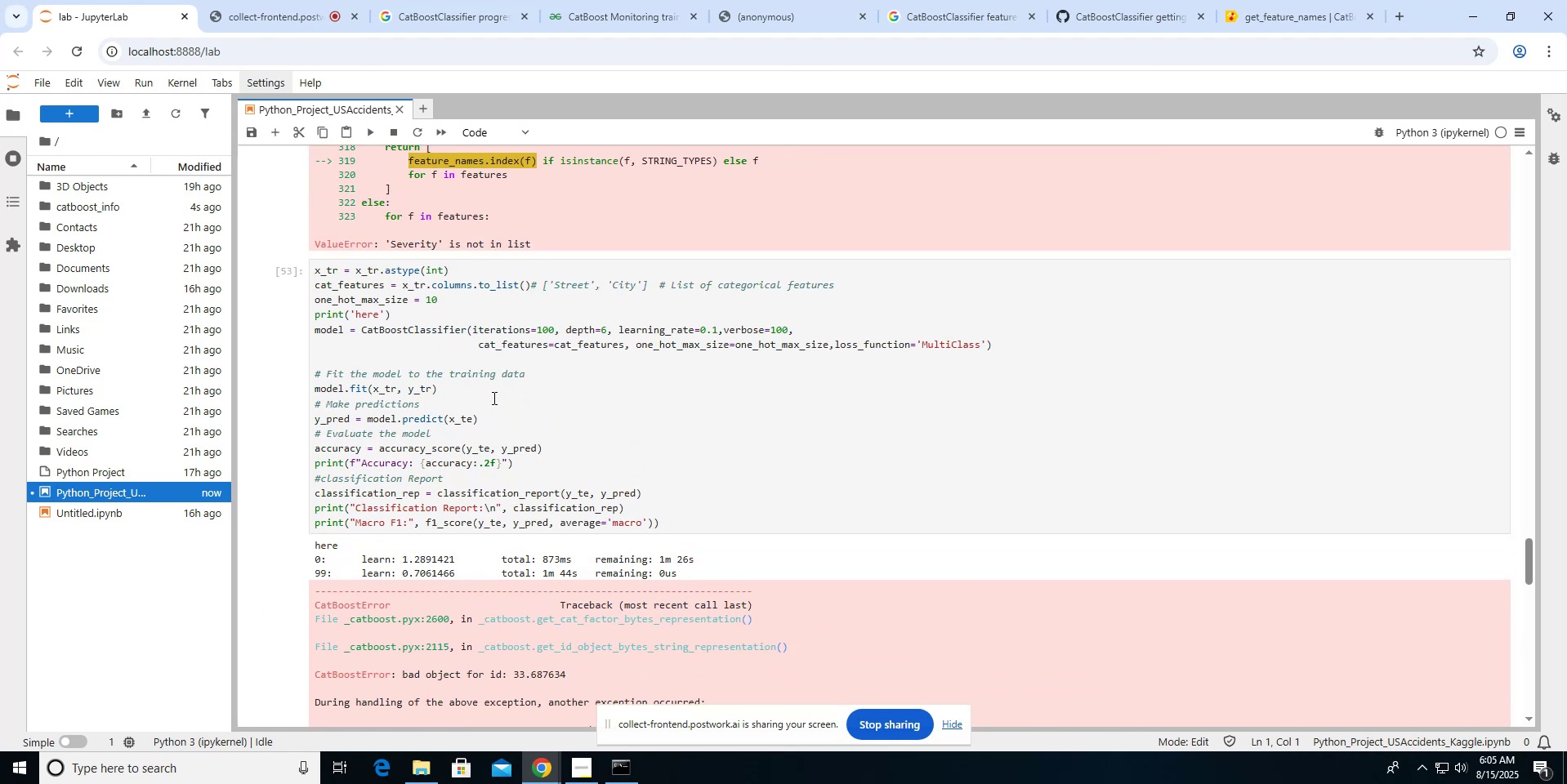 
scroll: coordinate [493, 398], scroll_direction: down, amount: 15.0
 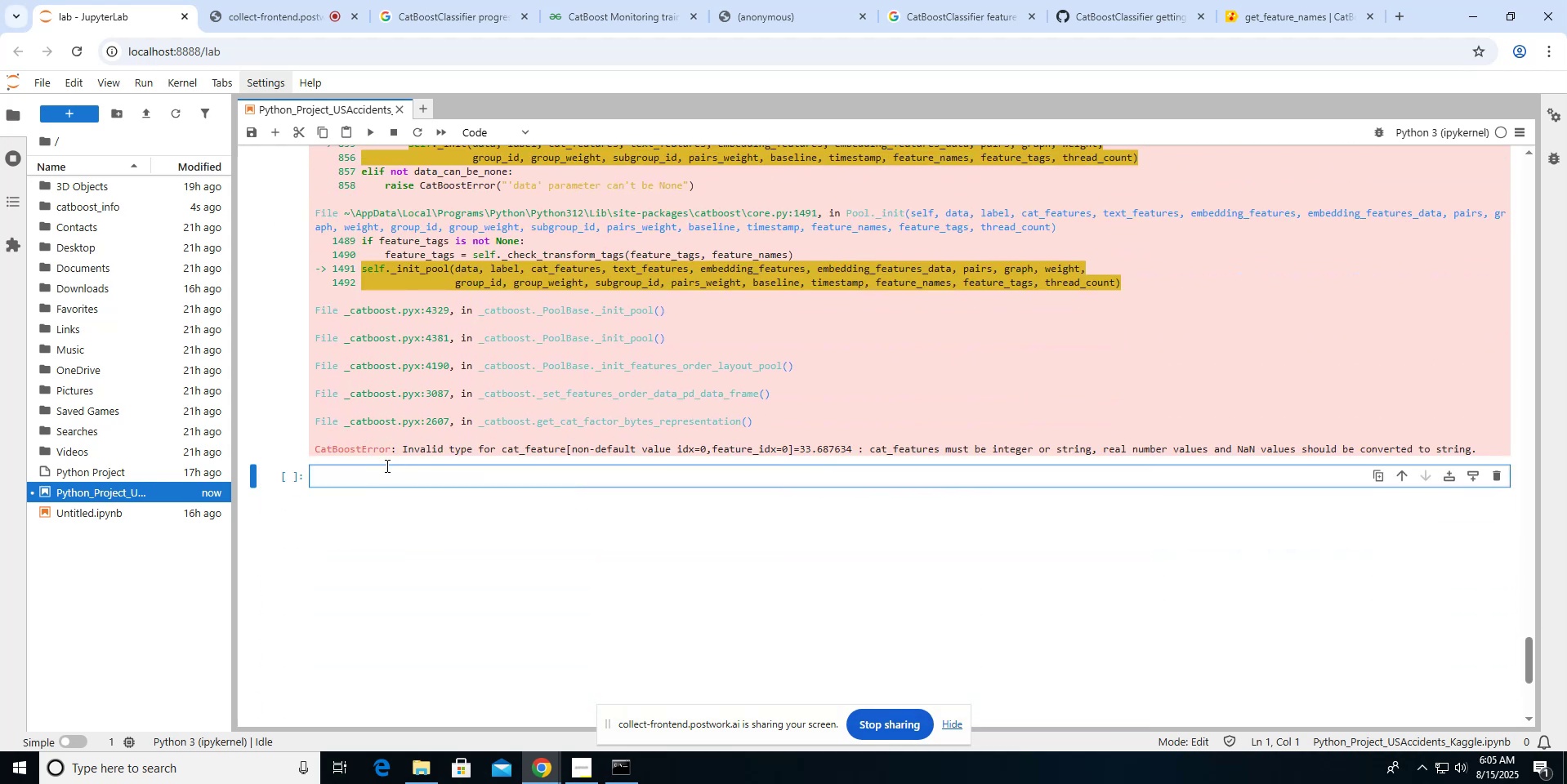 
left_click([379, 470])
 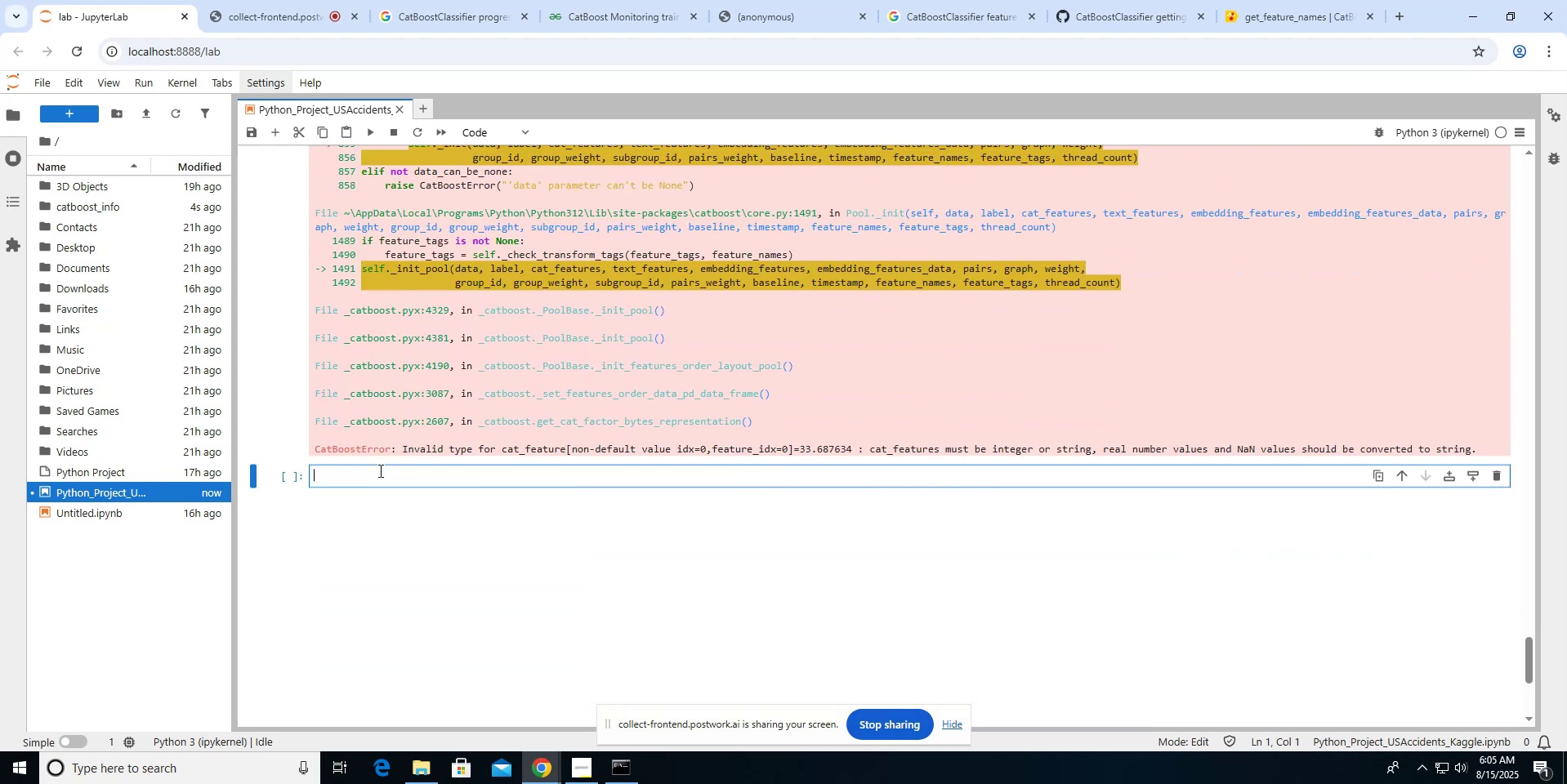 
type(print(y_tr))
 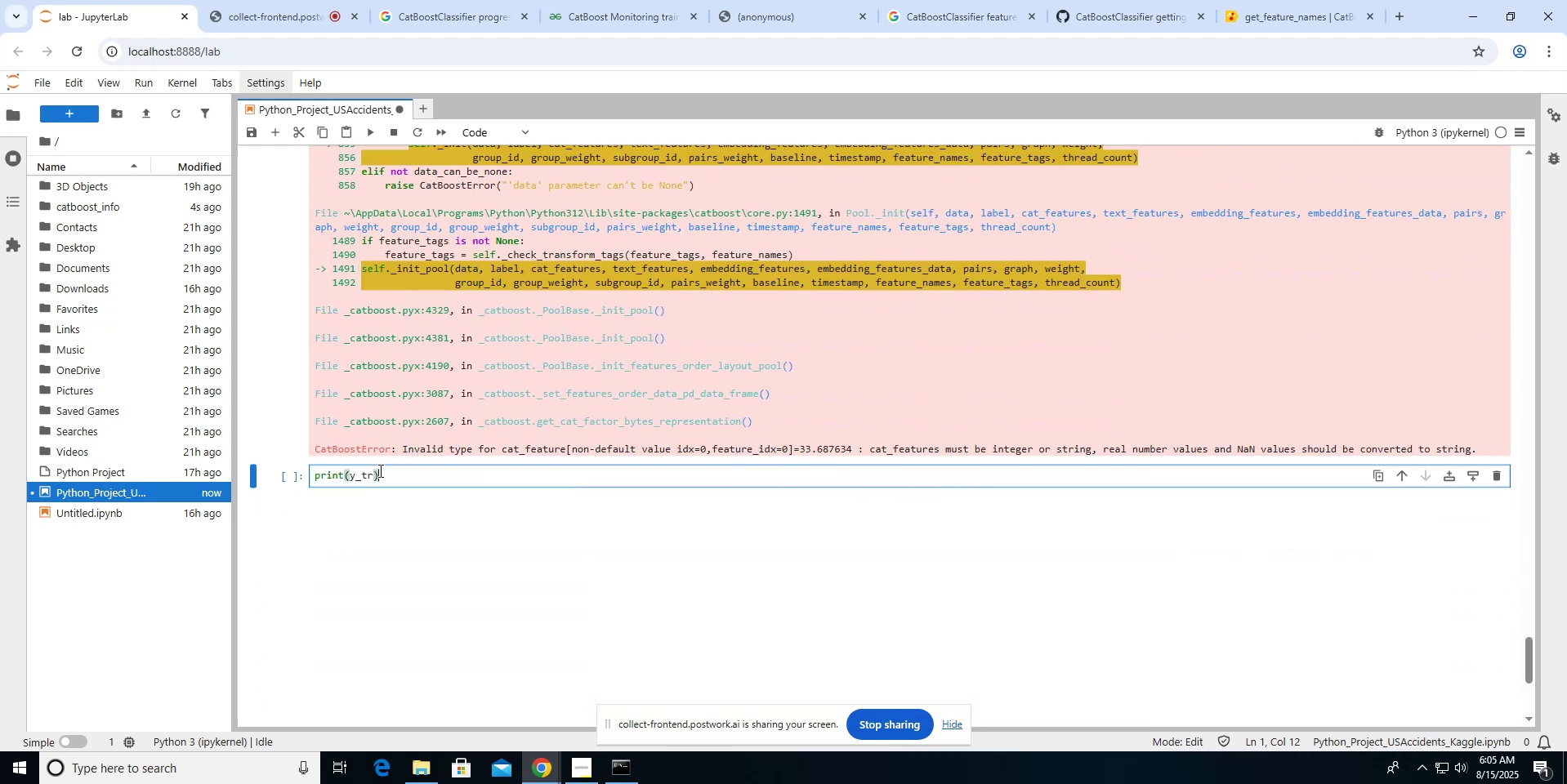 
key(Shift+Enter)
 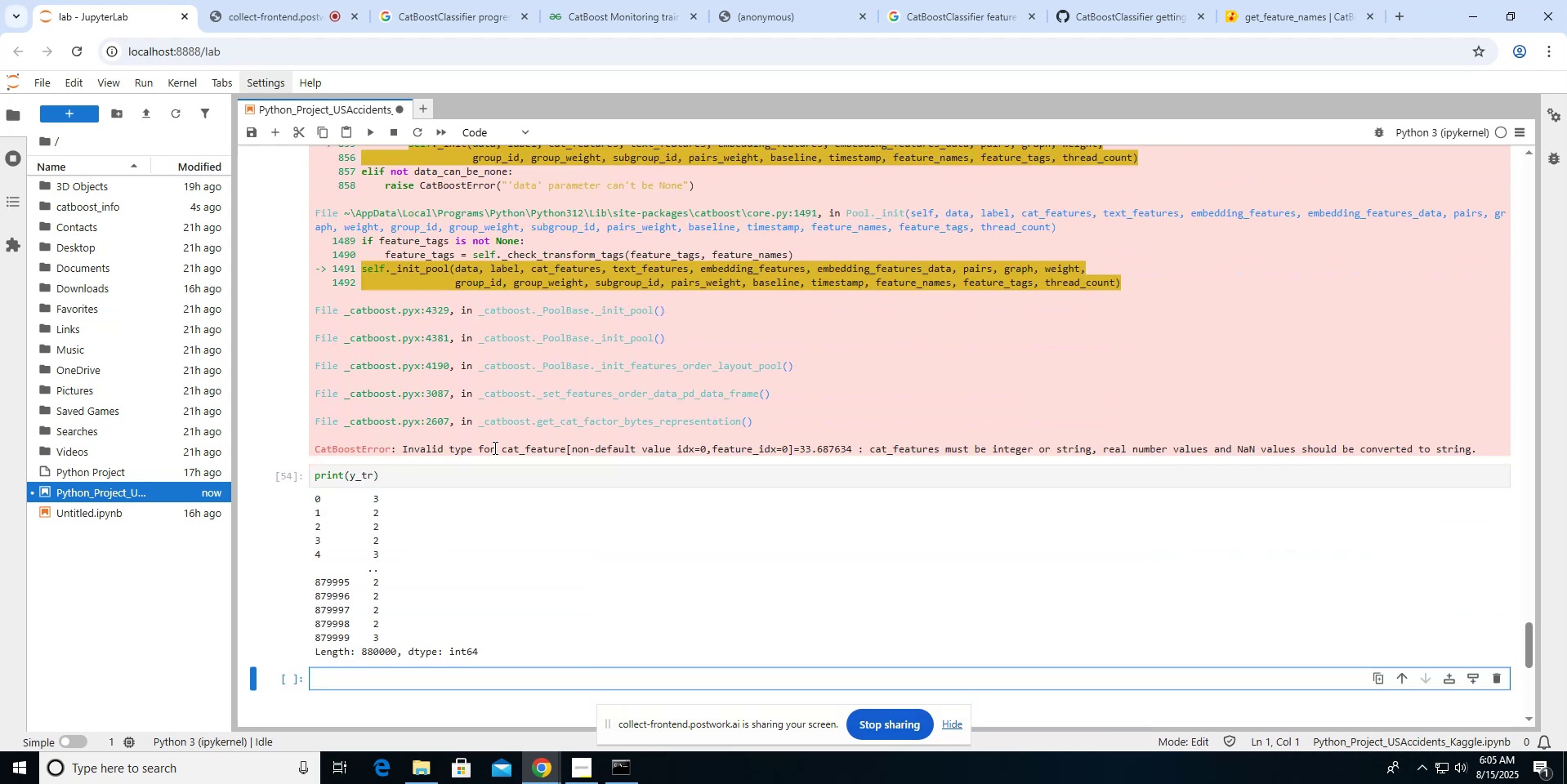 
scroll: coordinate [521, 512], scroll_direction: up, amount: 13.0
 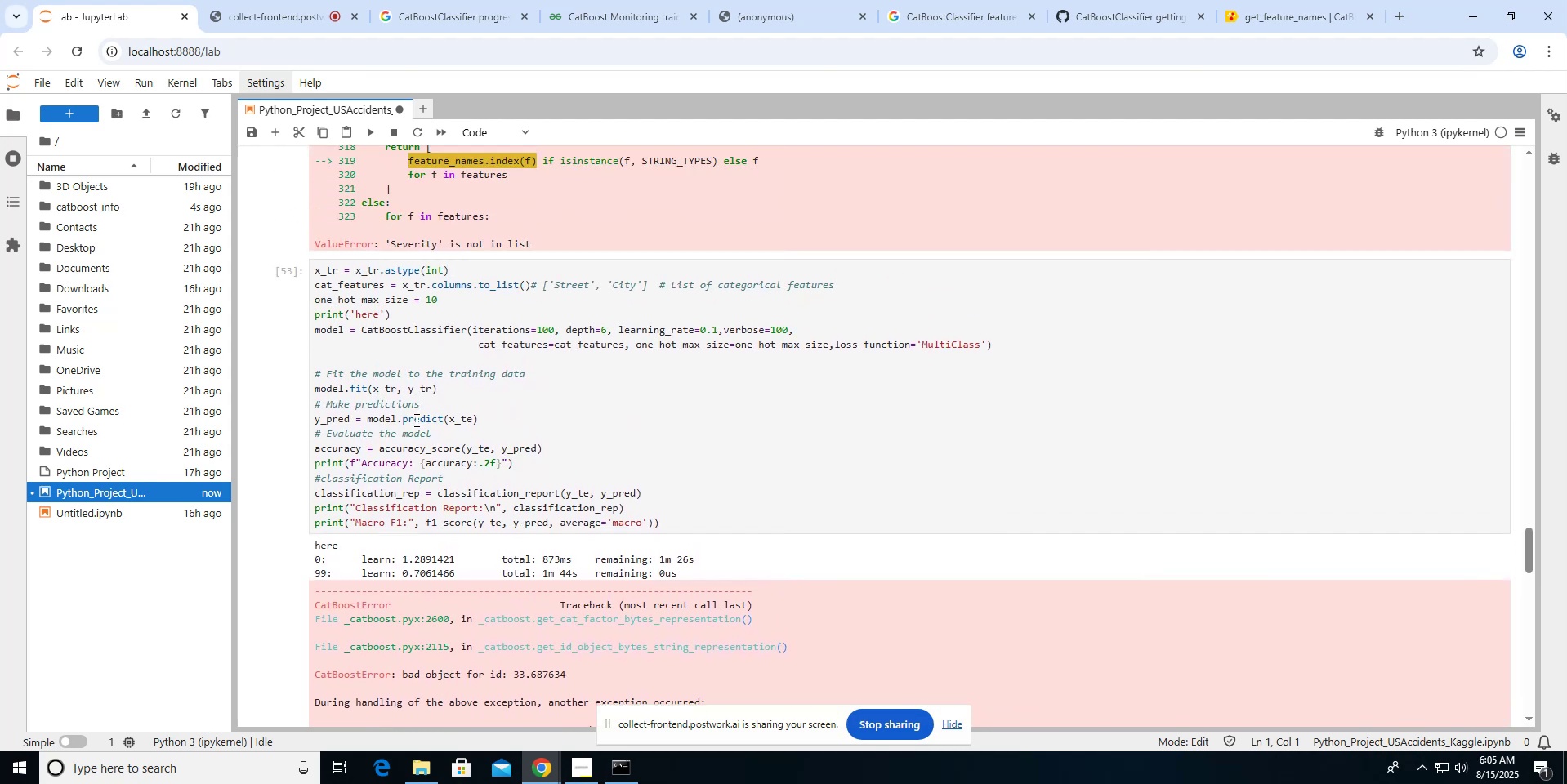 
left_click([468, 416])
 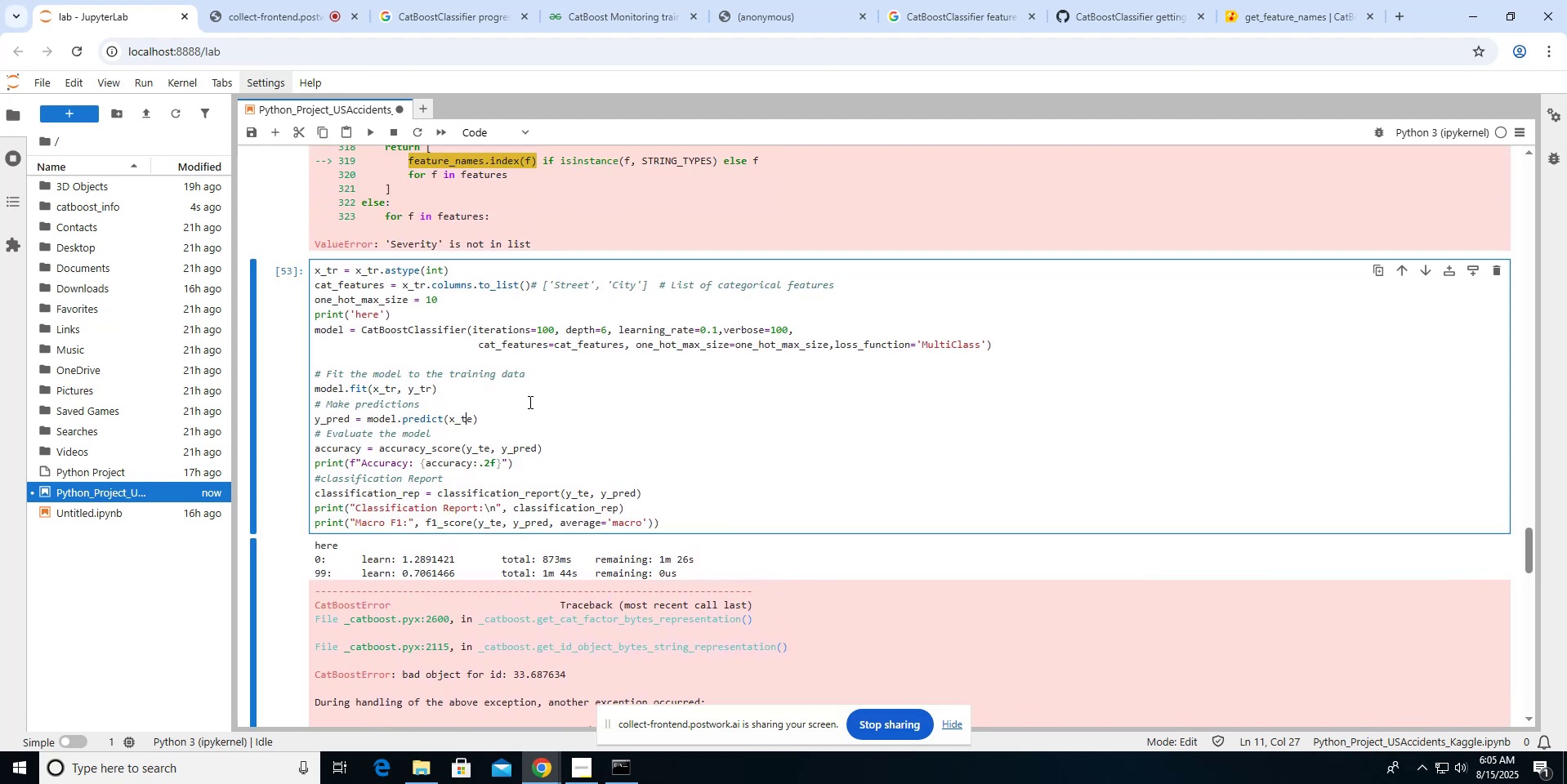 
key(ArrowRight)
 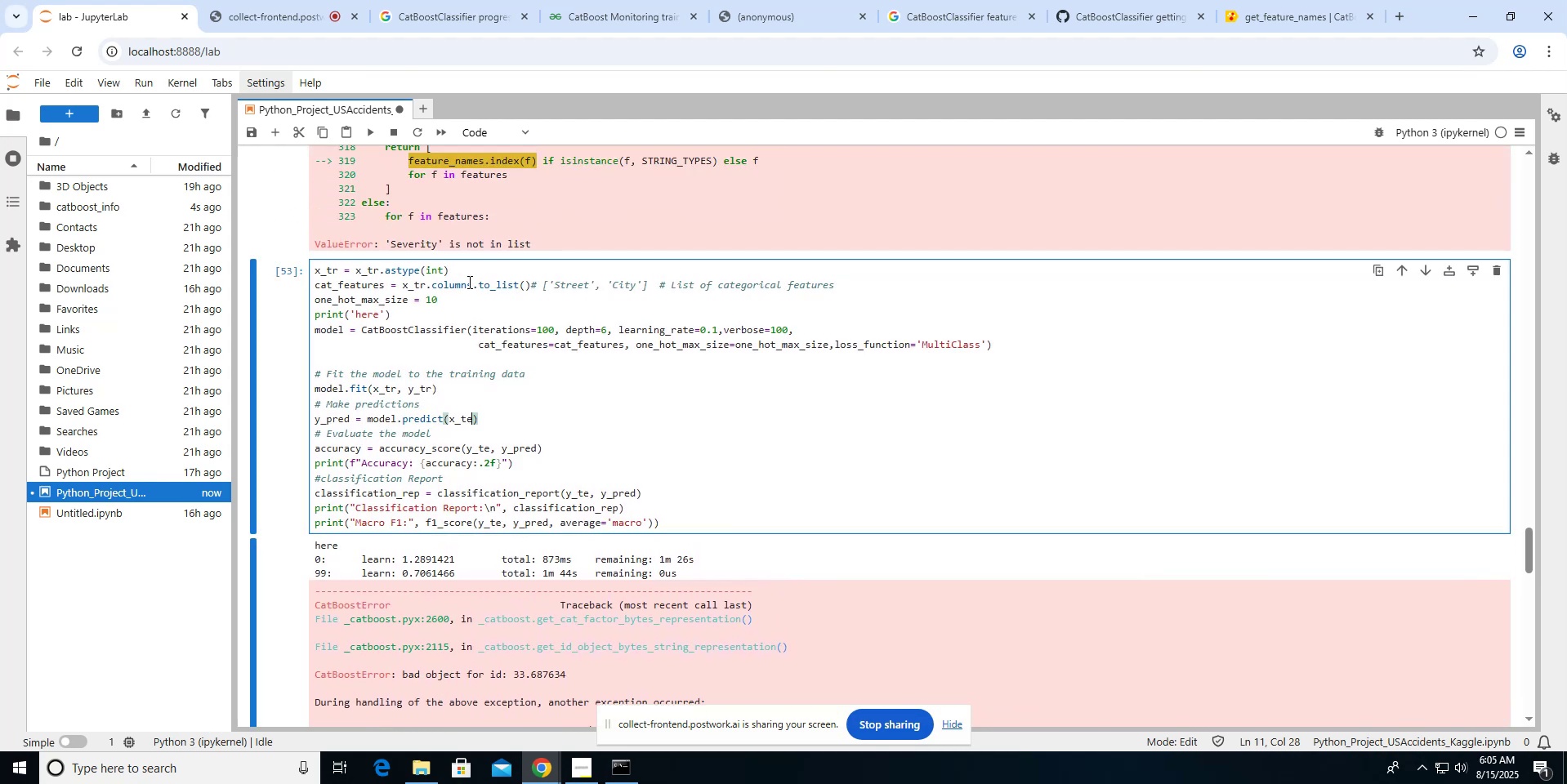 
left_click([471, 274])
 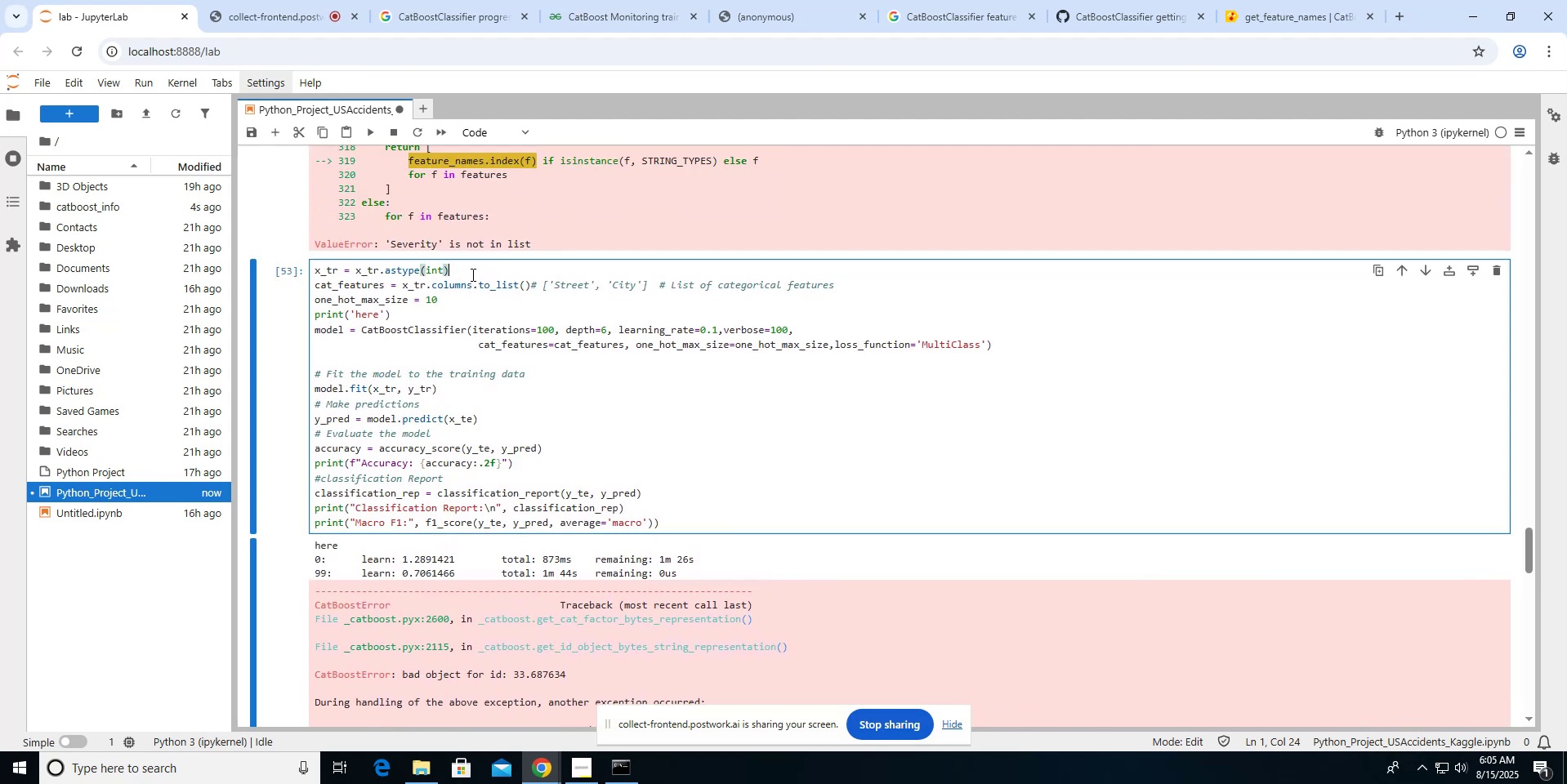 
key(Enter)
 